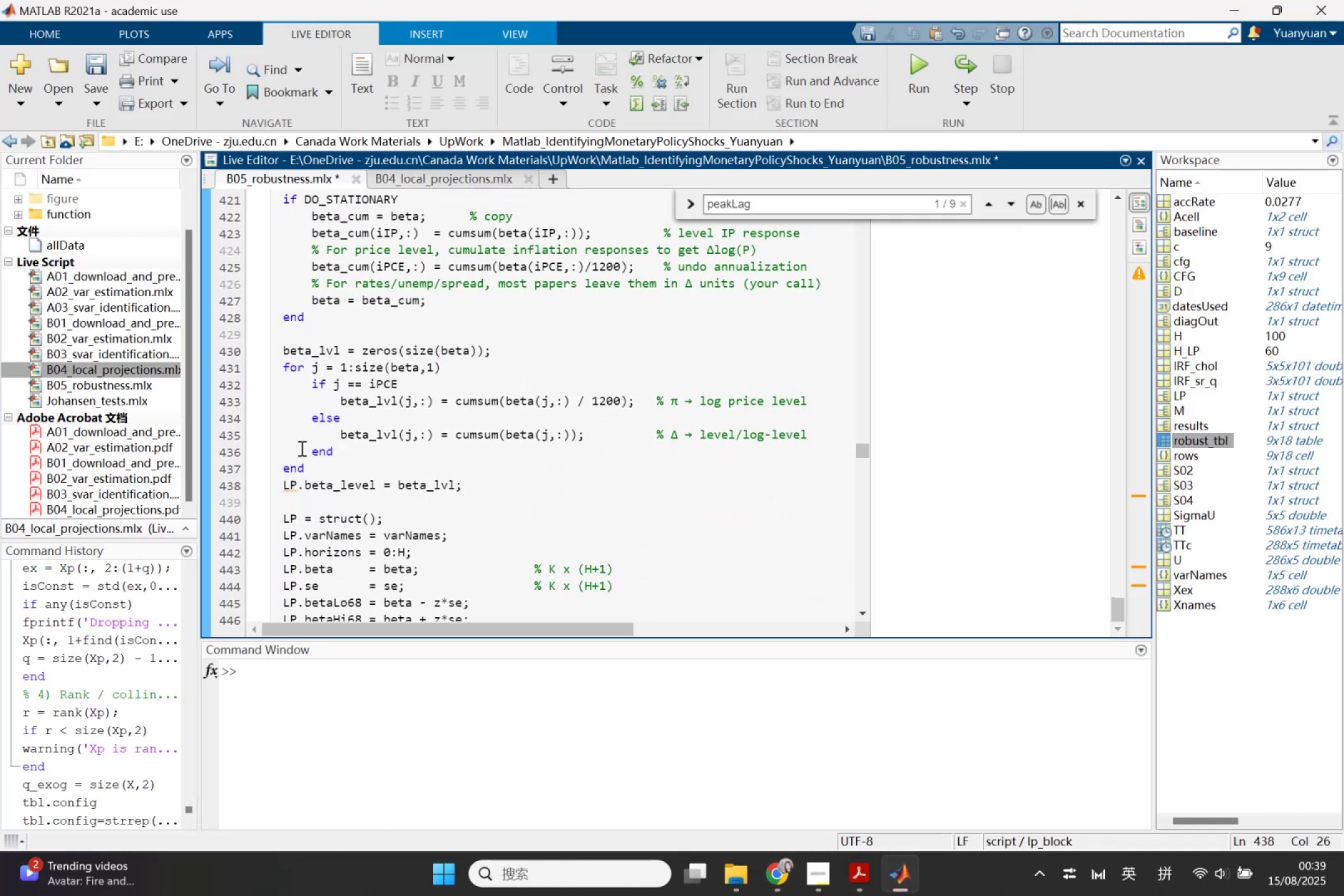 
left_click_drag(start_coordinate=[281, 489], to_coordinate=[490, 492])
 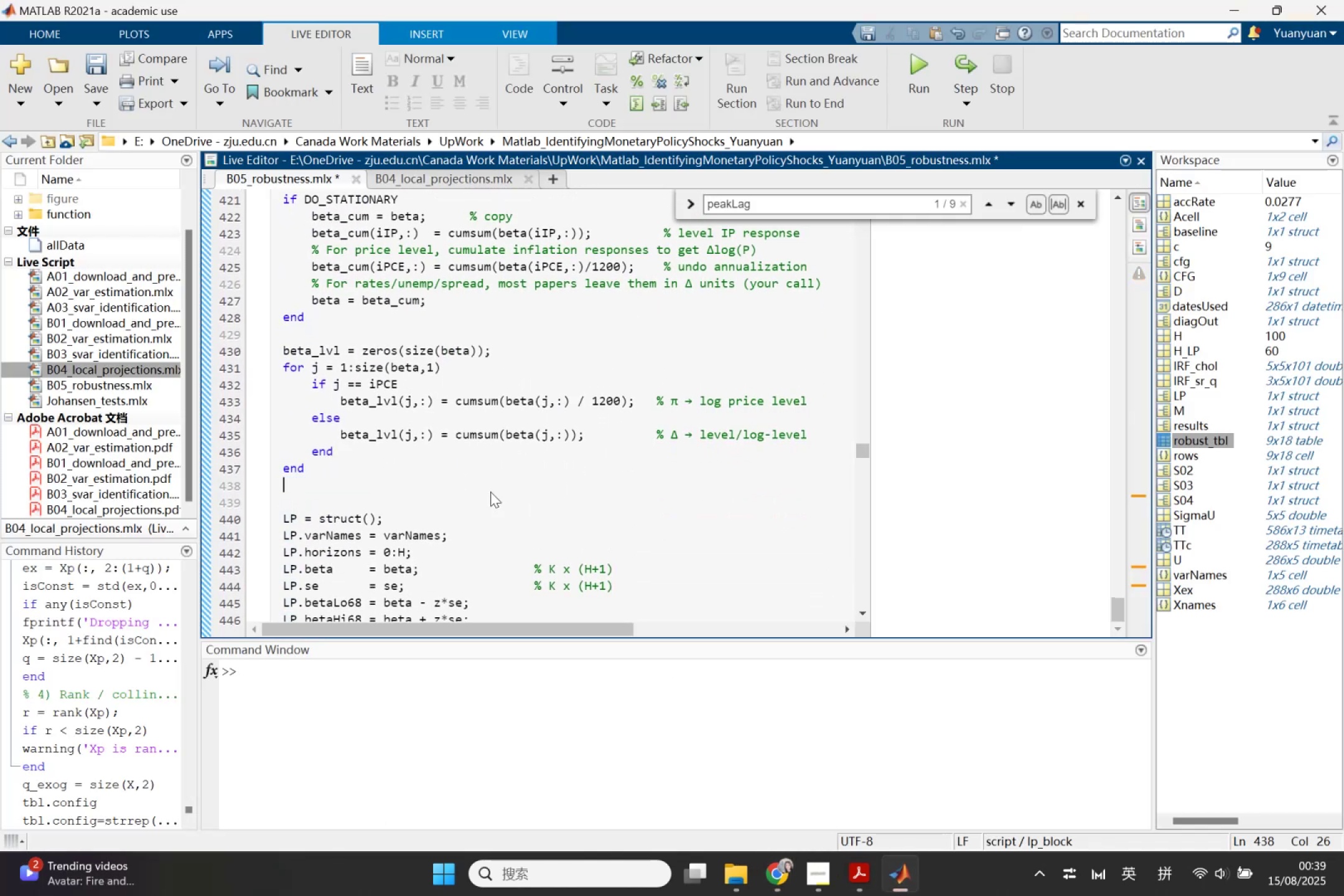 
key(Control+X)
 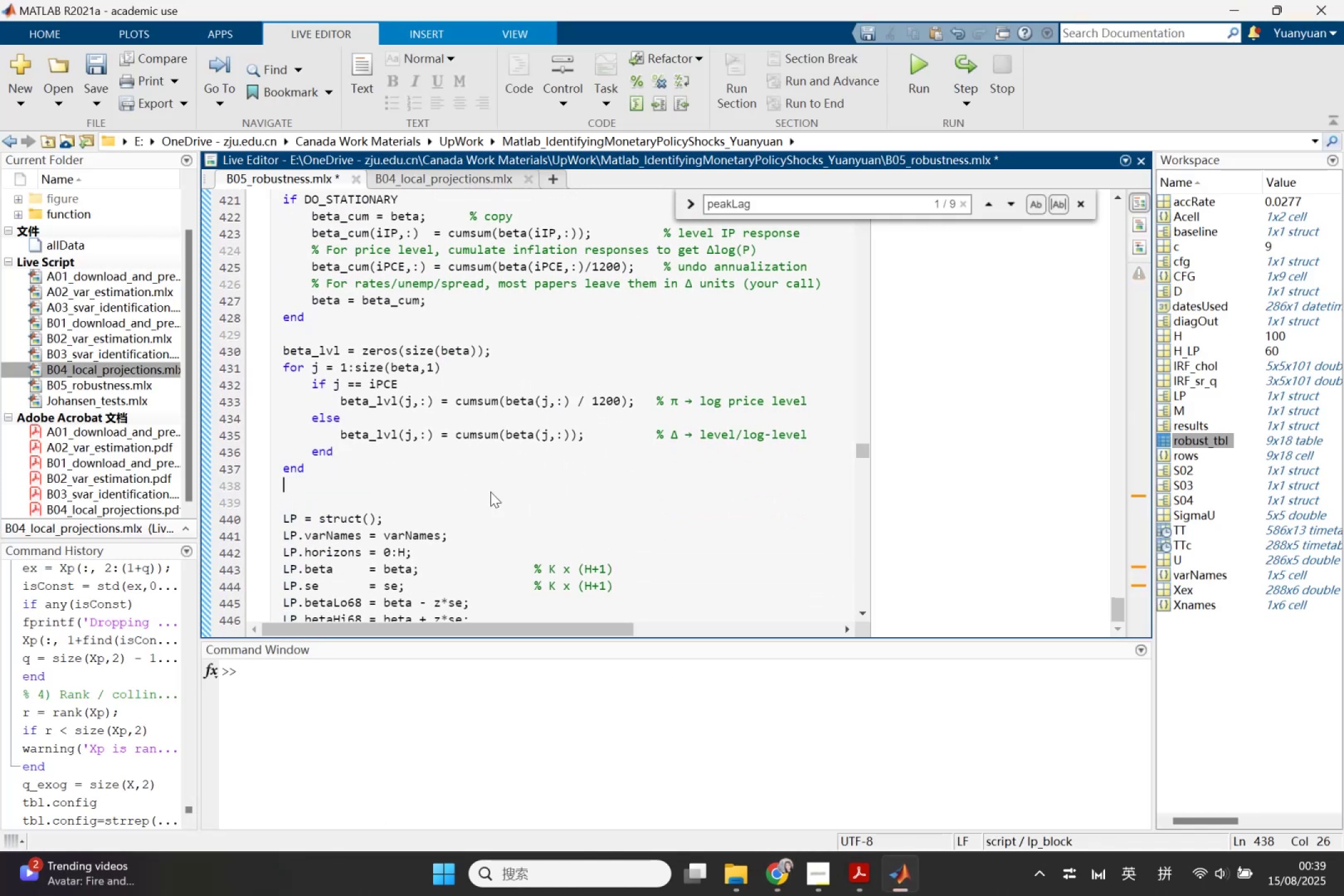 
scroll: coordinate [482, 515], scroll_direction: down, amount: 1.0
 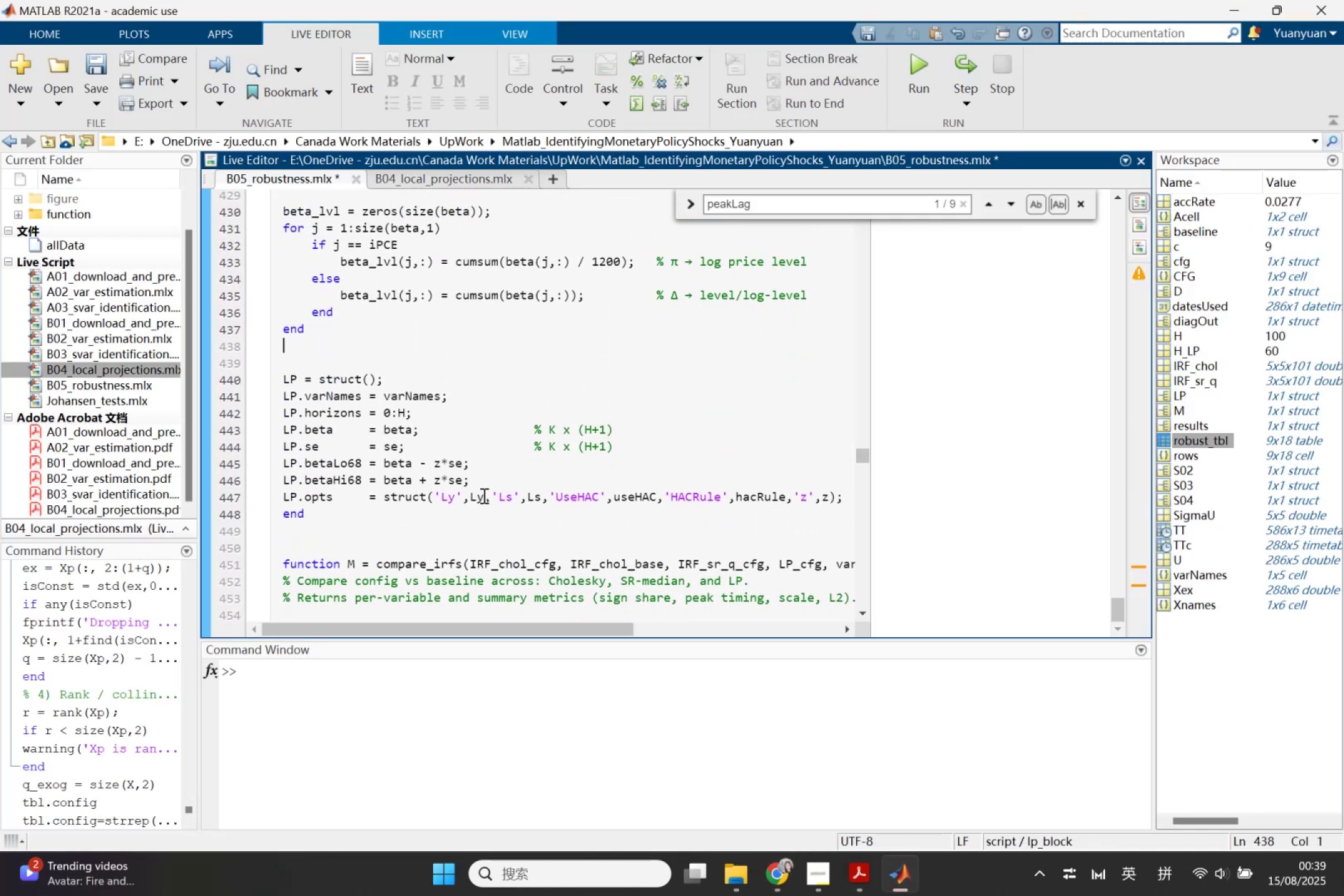 
left_click([483, 486])
 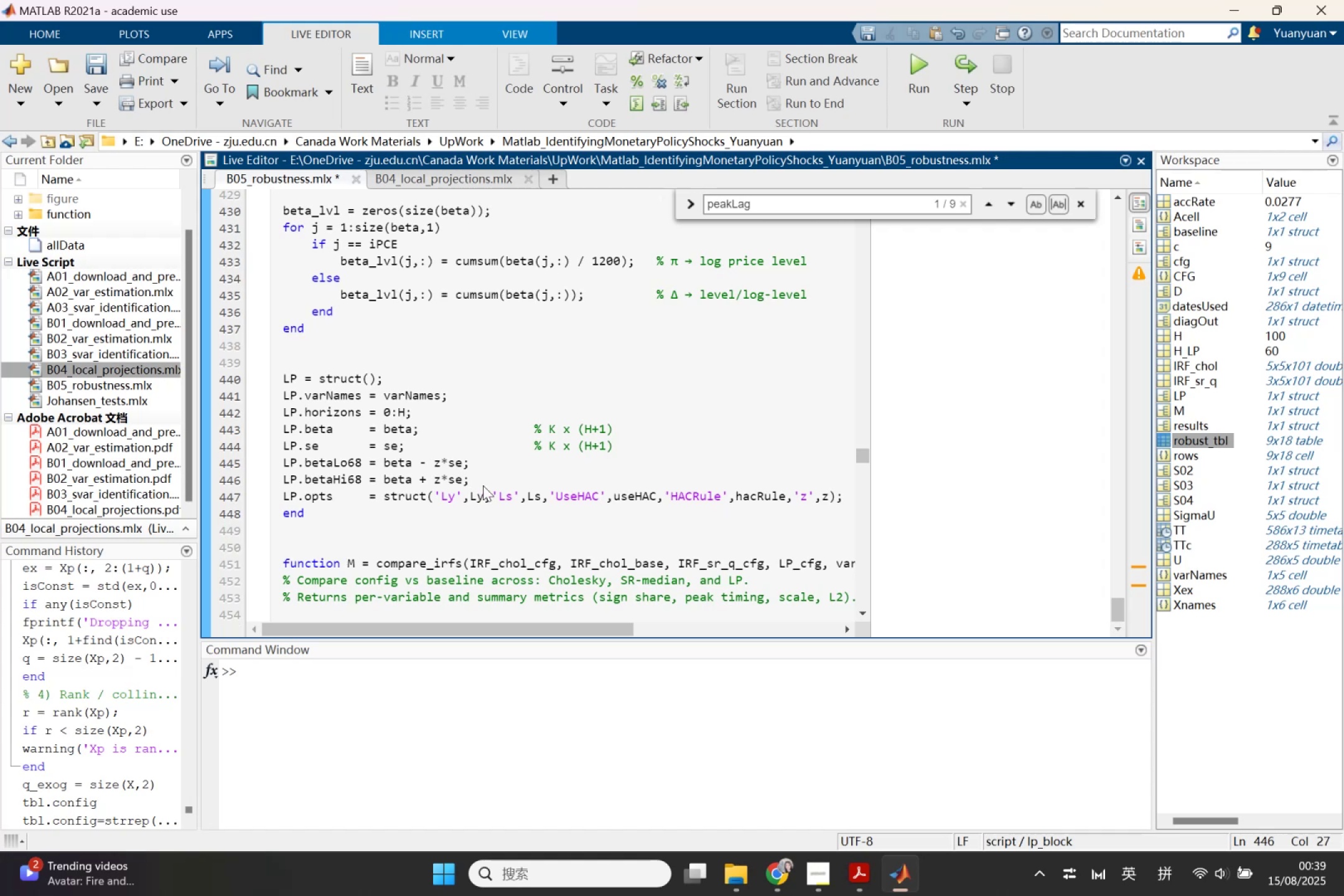 
key(Enter)
 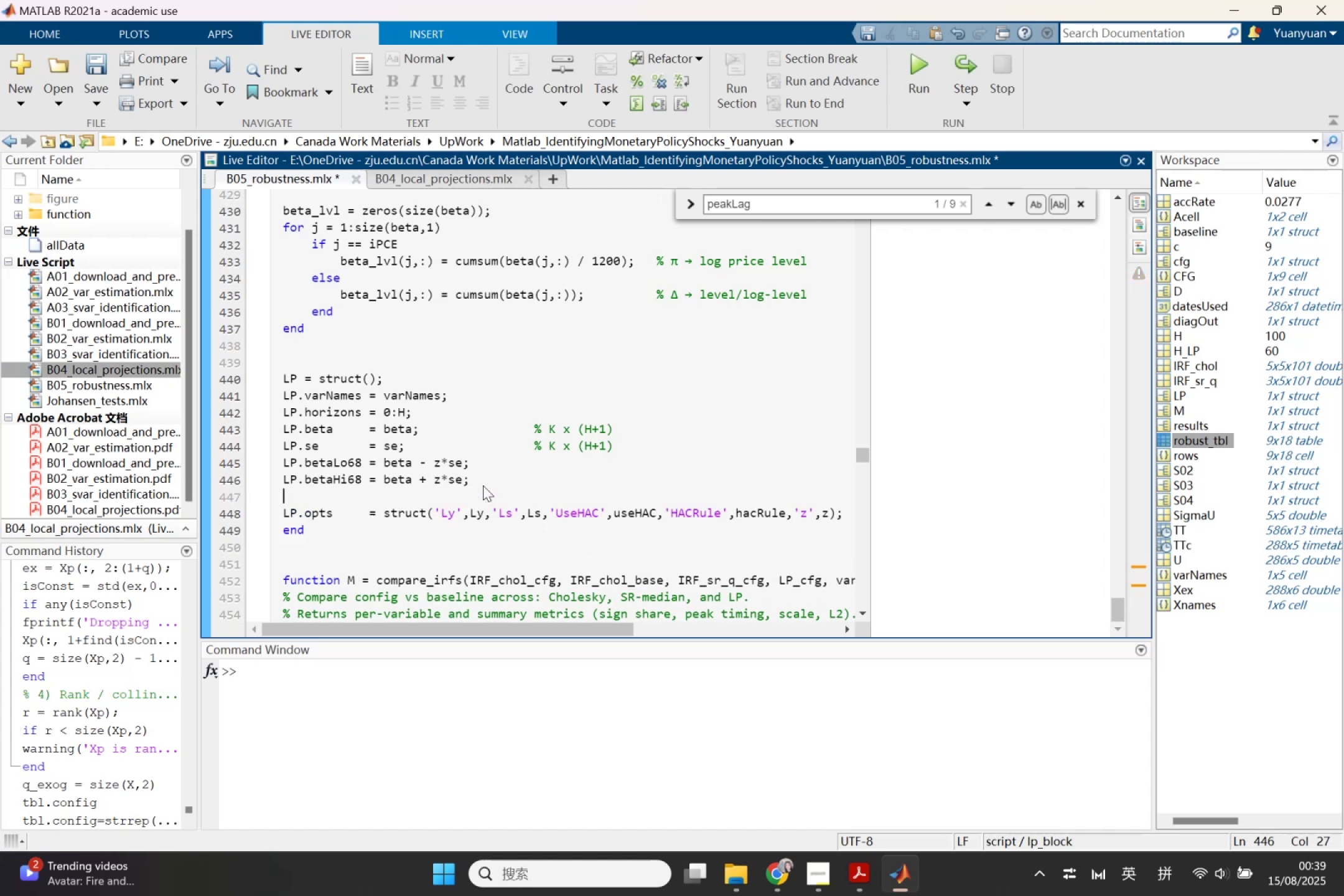 
key(Control+V)
 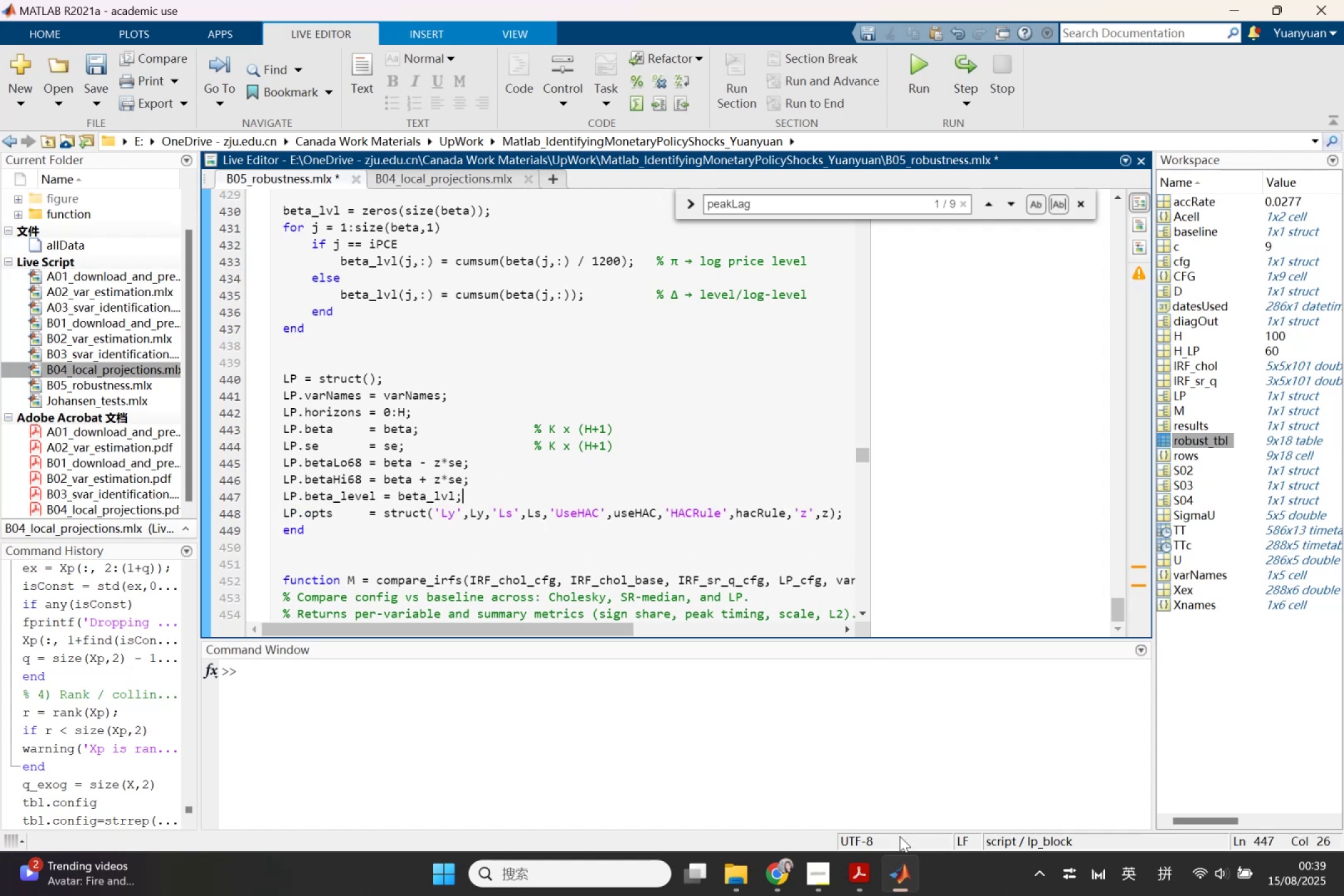 
left_click([781, 867])
 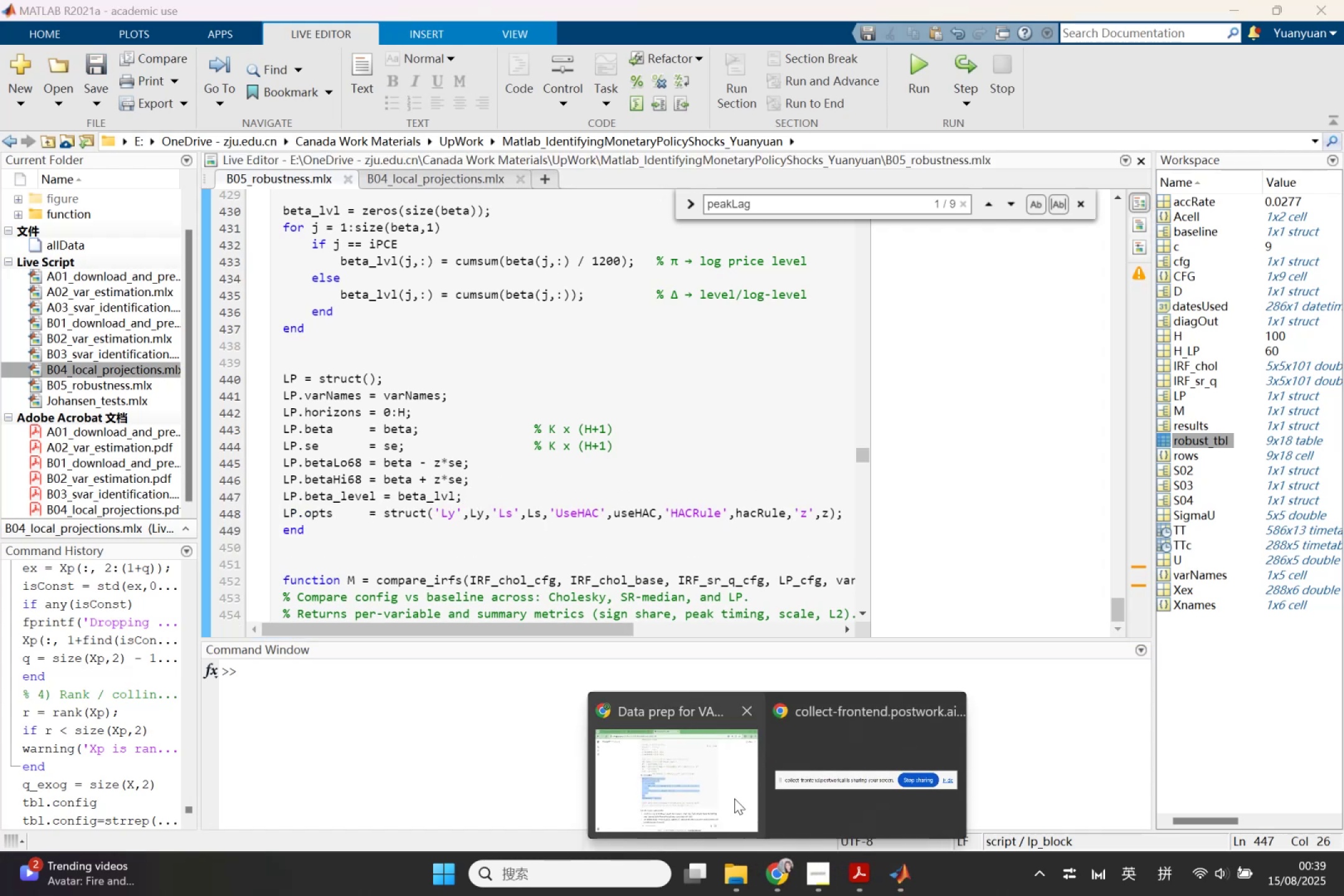 
left_click([732, 792])
 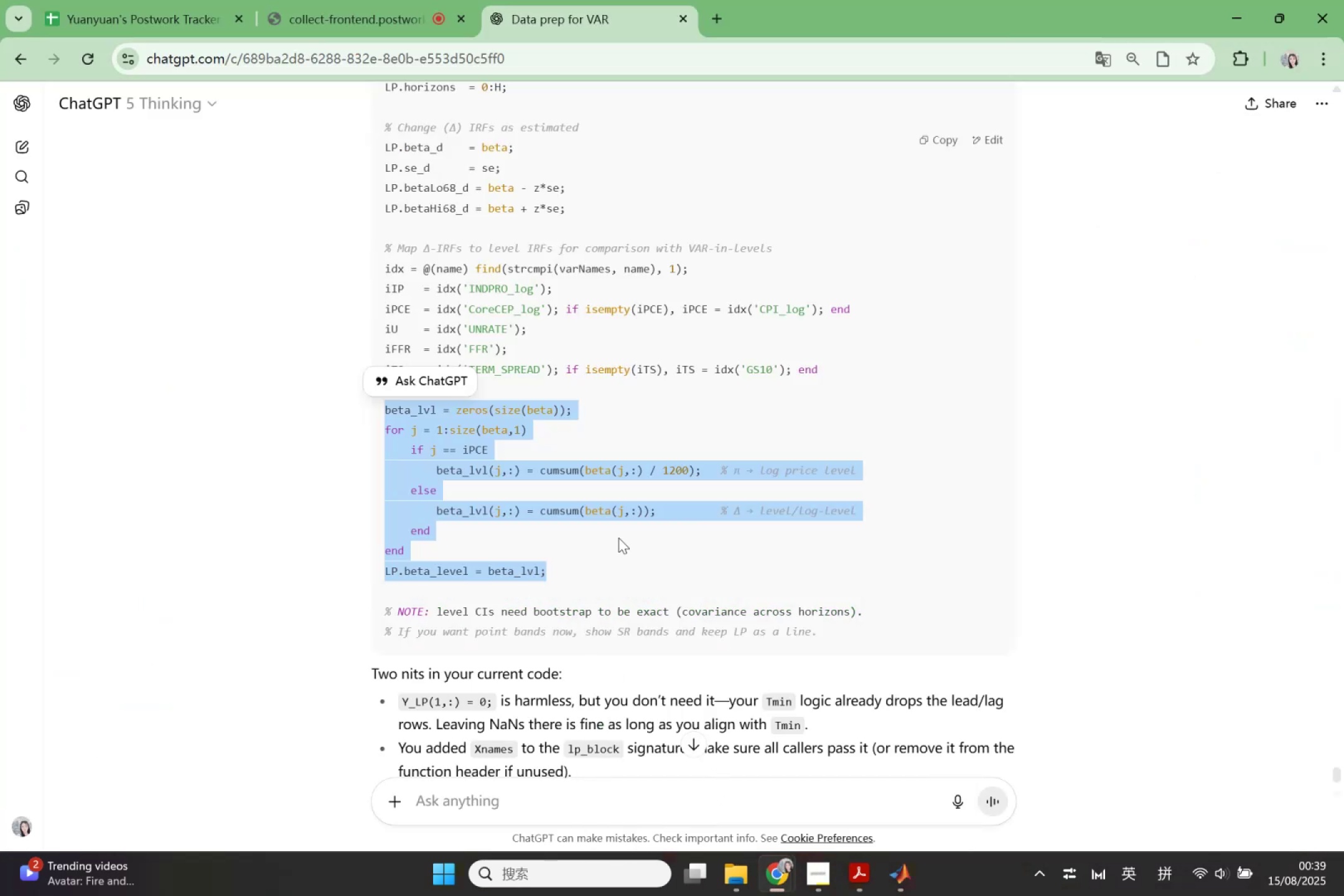 
left_click([620, 546])
 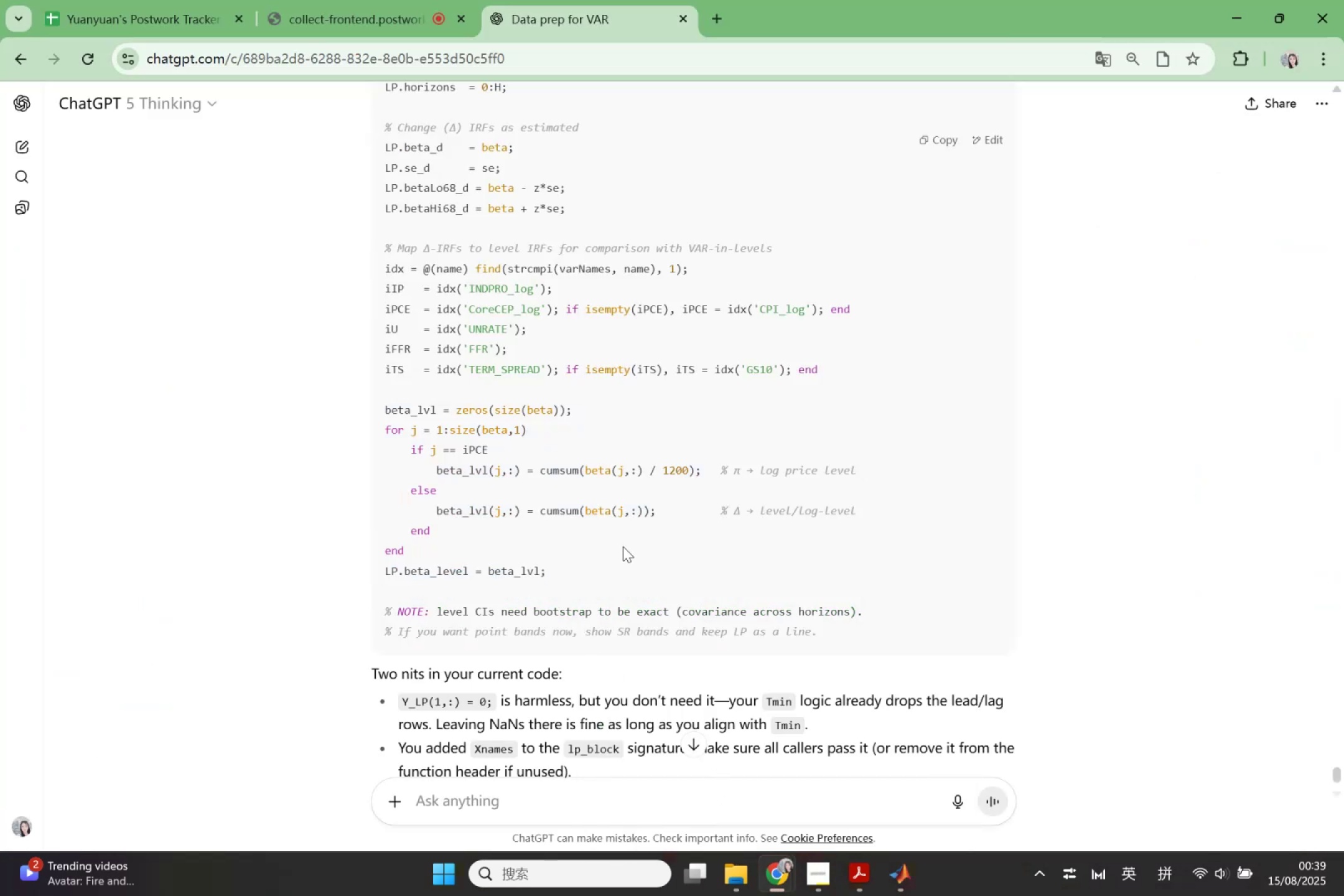 
scroll: coordinate [651, 538], scroll_direction: up, amount: 4.0
 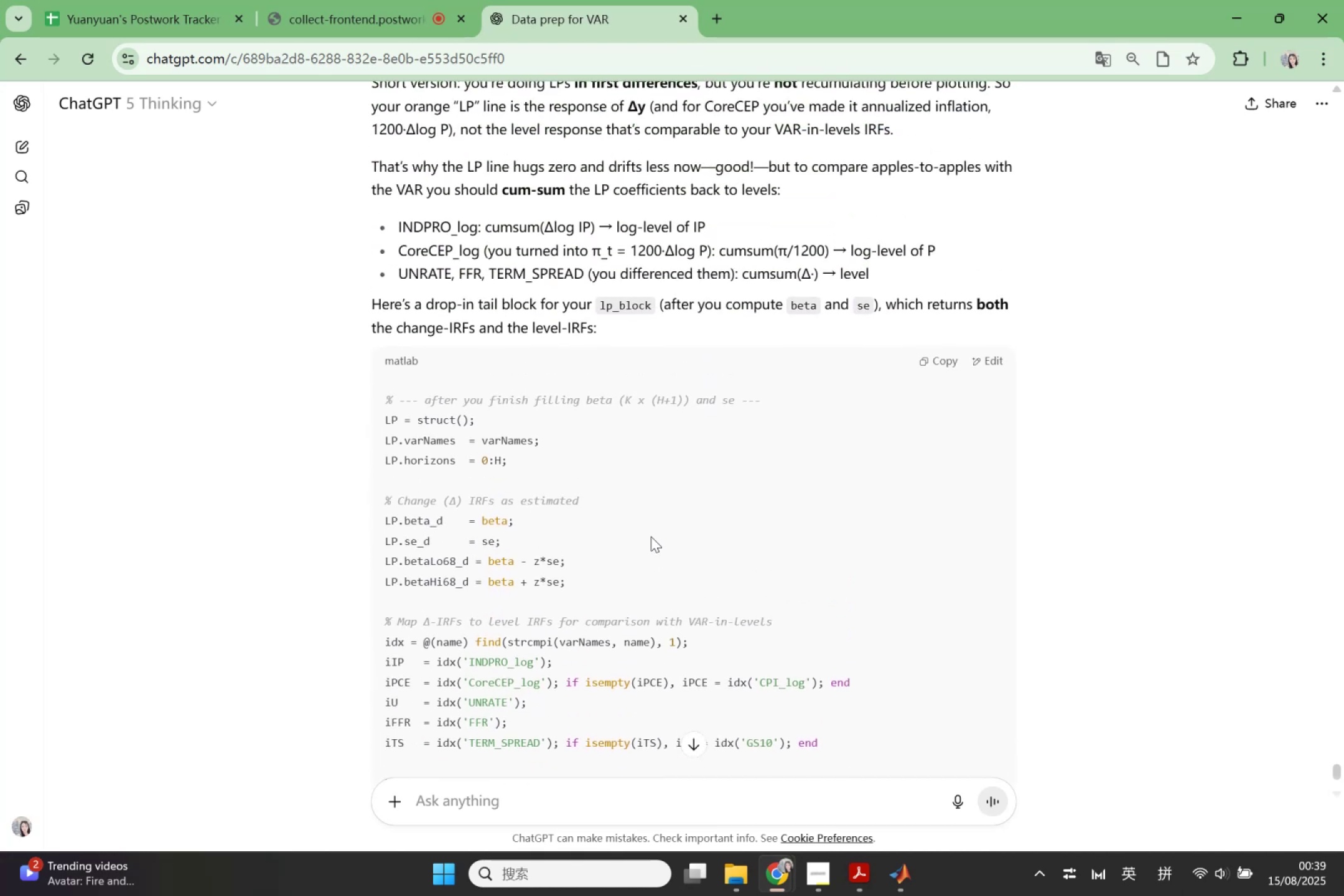 
scroll: coordinate [651, 536], scroll_direction: down, amount: 3.0
 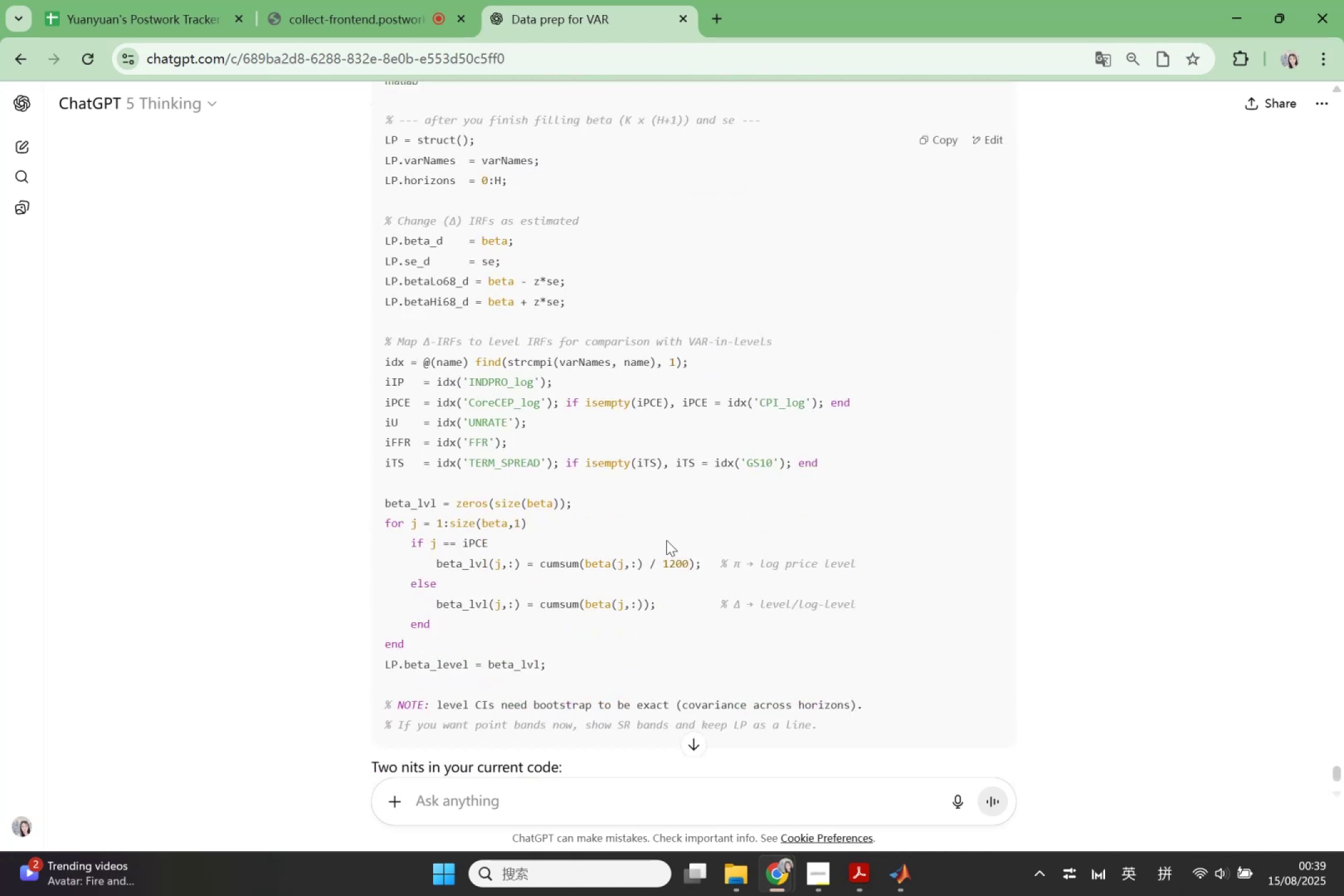 
left_click([908, 871])
 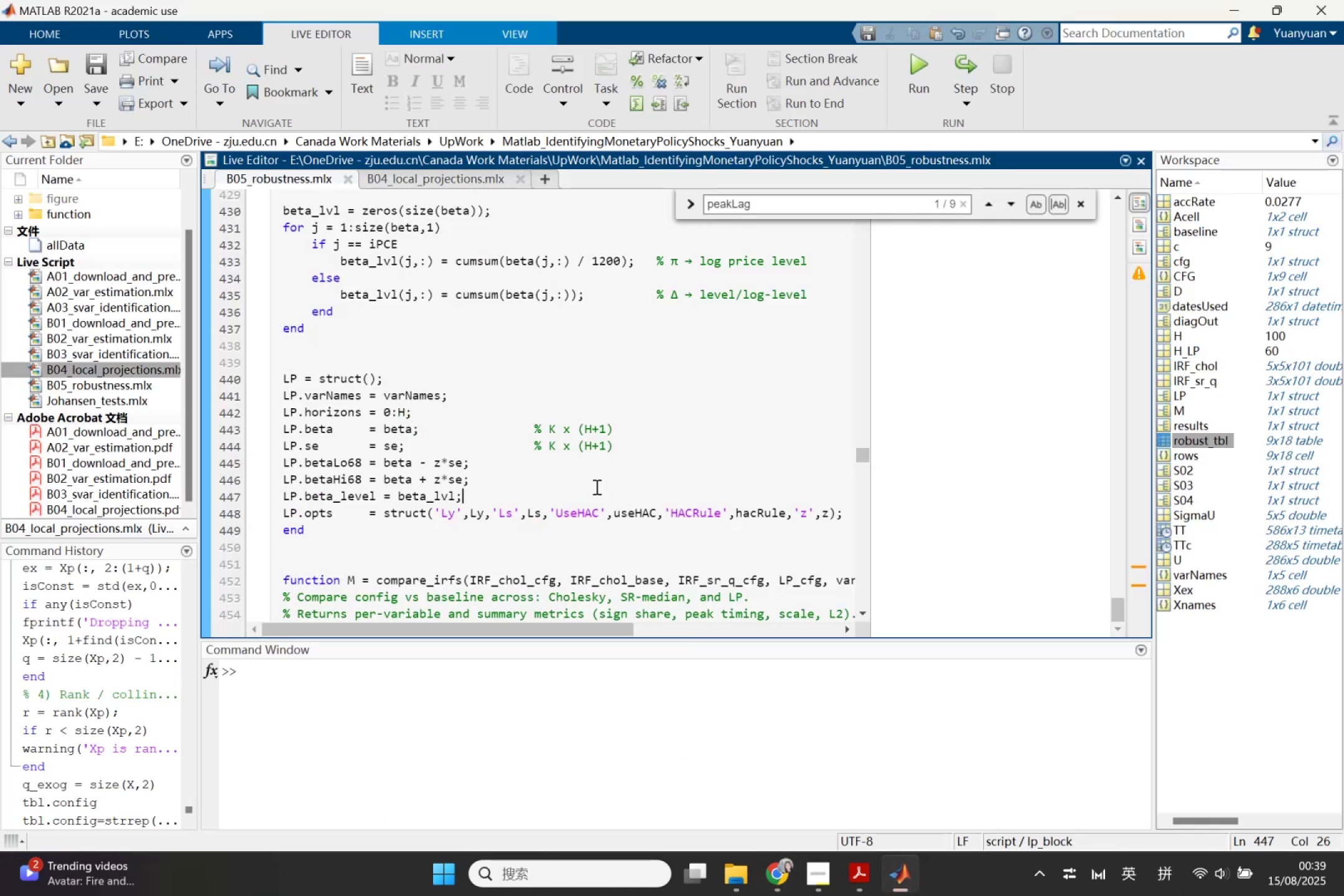 
scroll: coordinate [635, 478], scroll_direction: up, amount: 6.0
 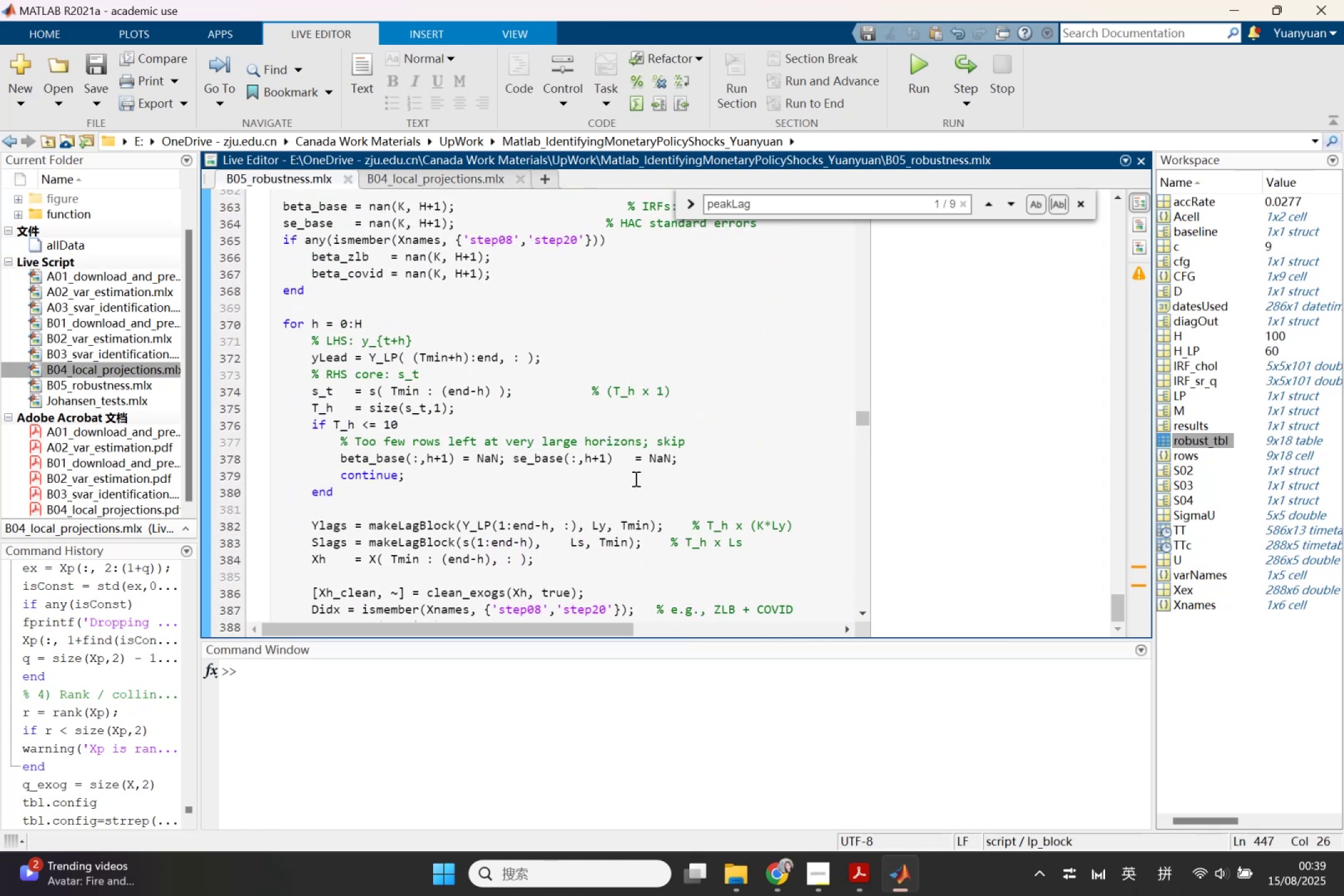 
scroll: coordinate [635, 478], scroll_direction: up, amount: 2.0
 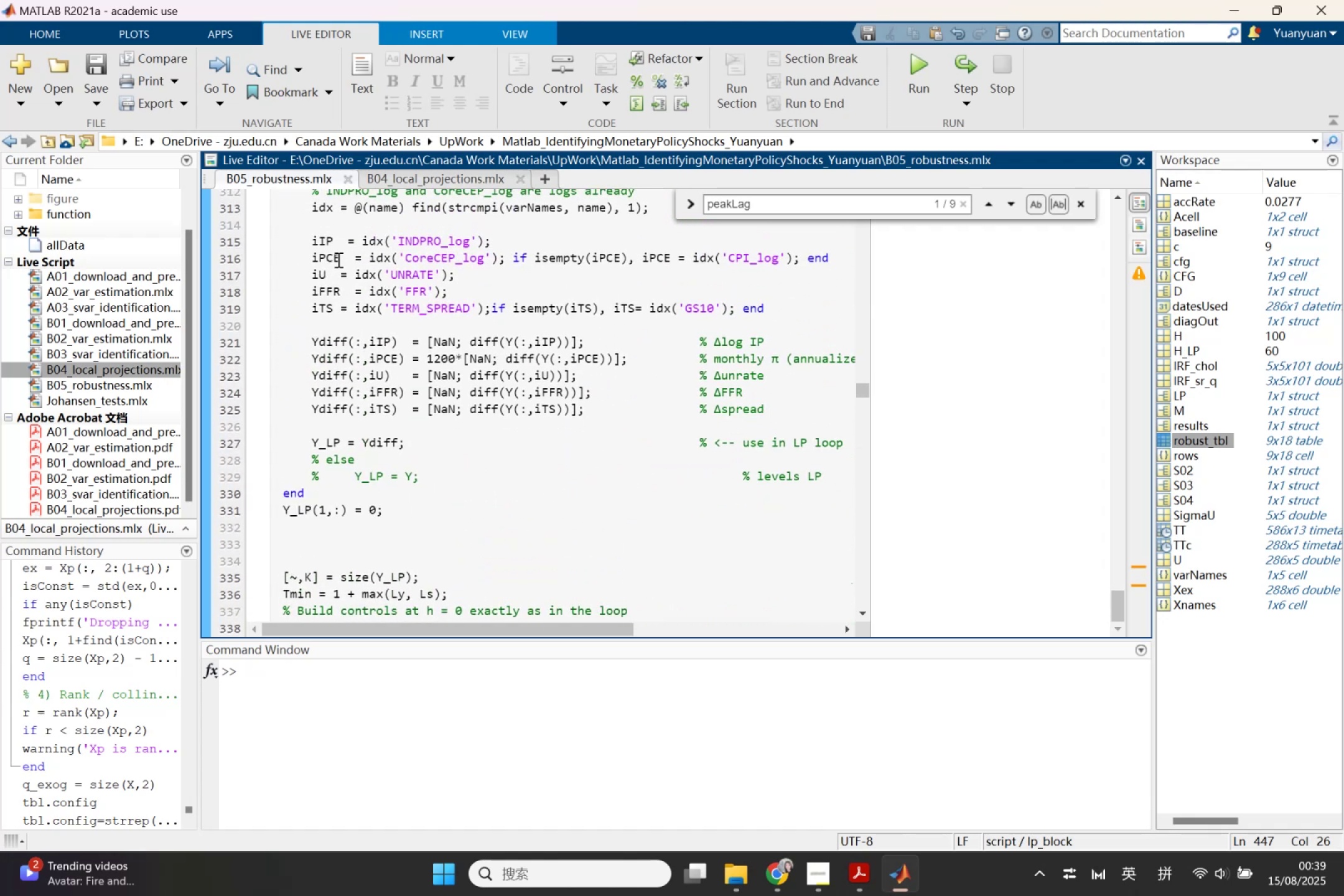 
wait(6.88)
 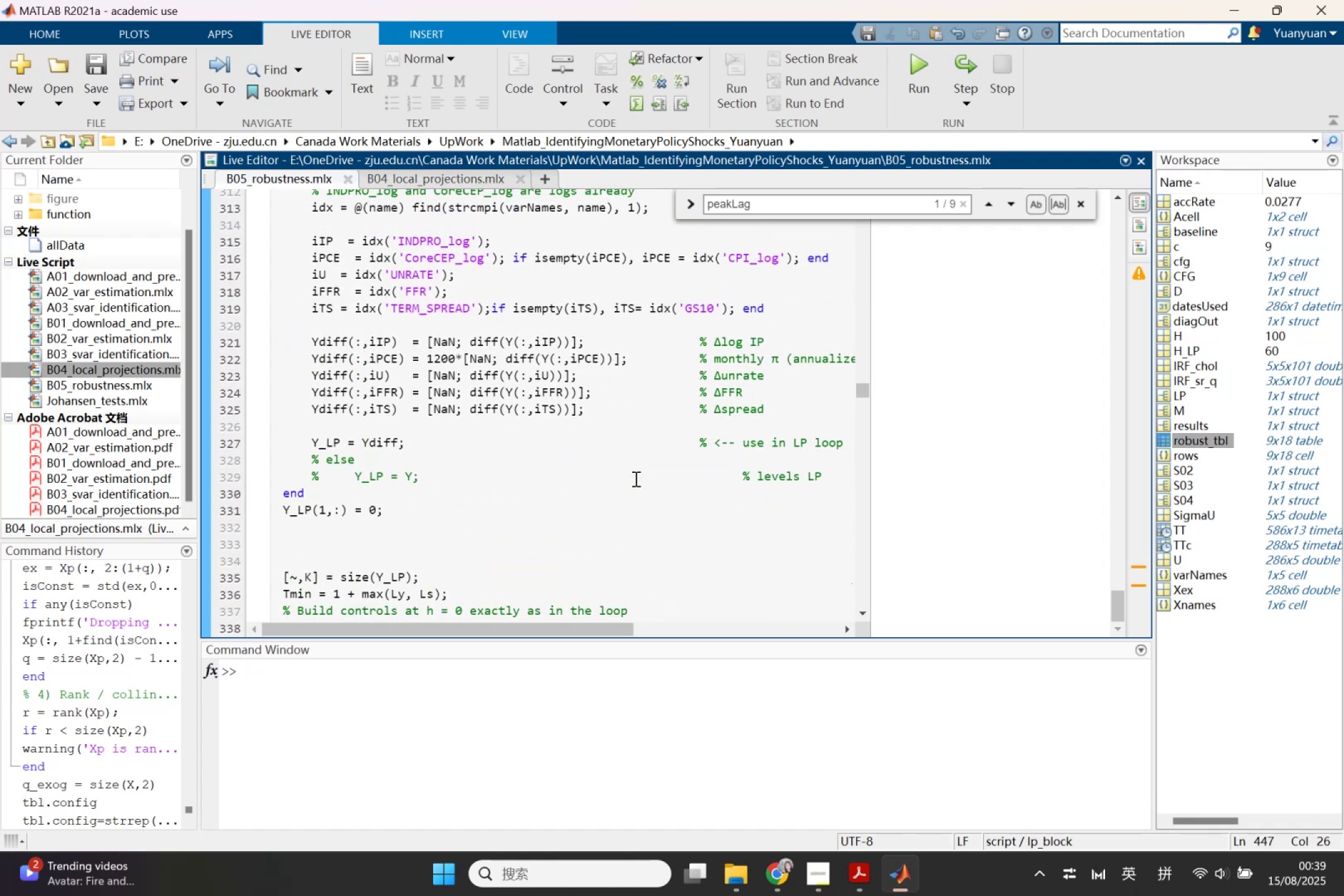 
left_click([337, 259])
 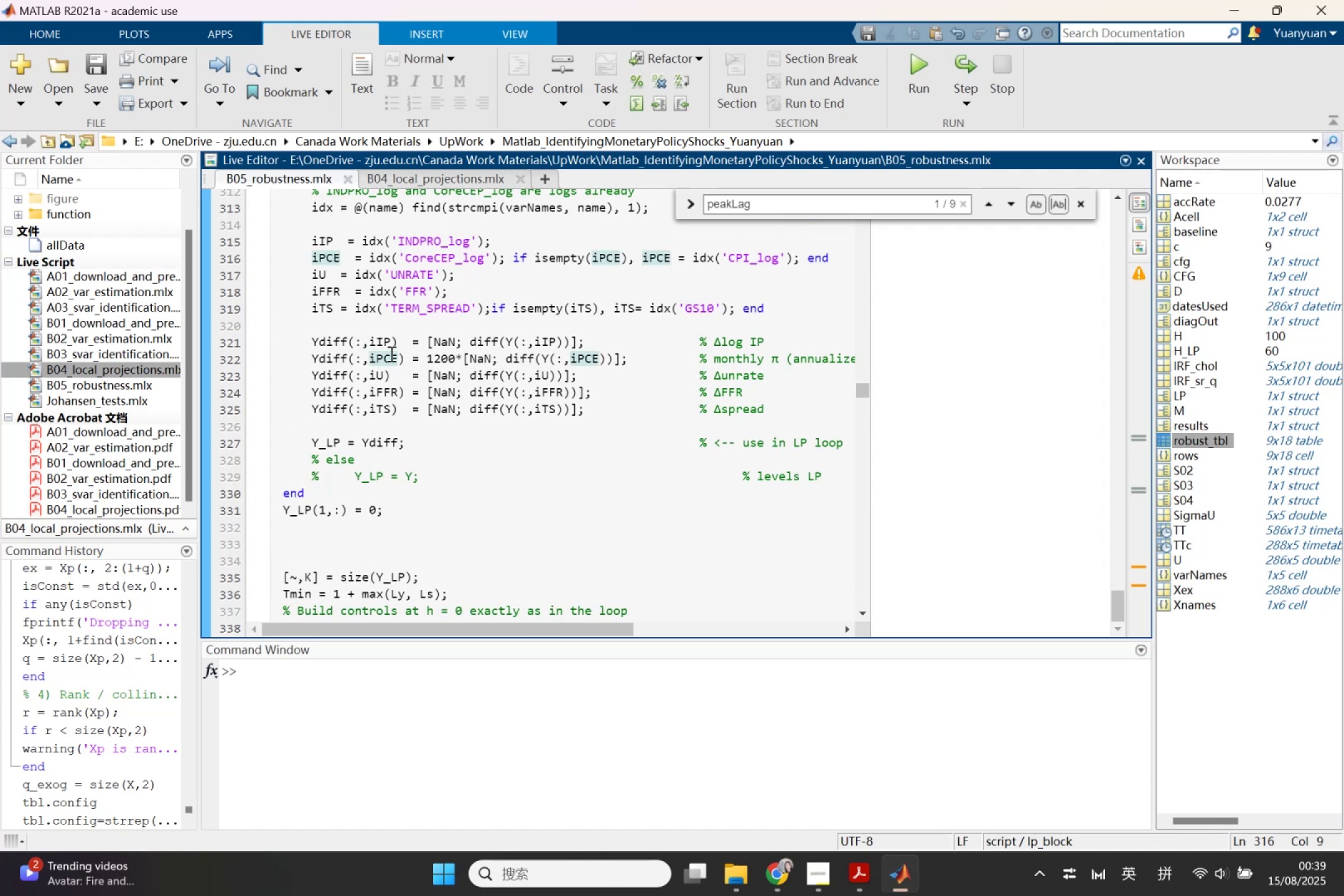 
scroll: coordinate [452, 454], scroll_direction: up, amount: 3.0
 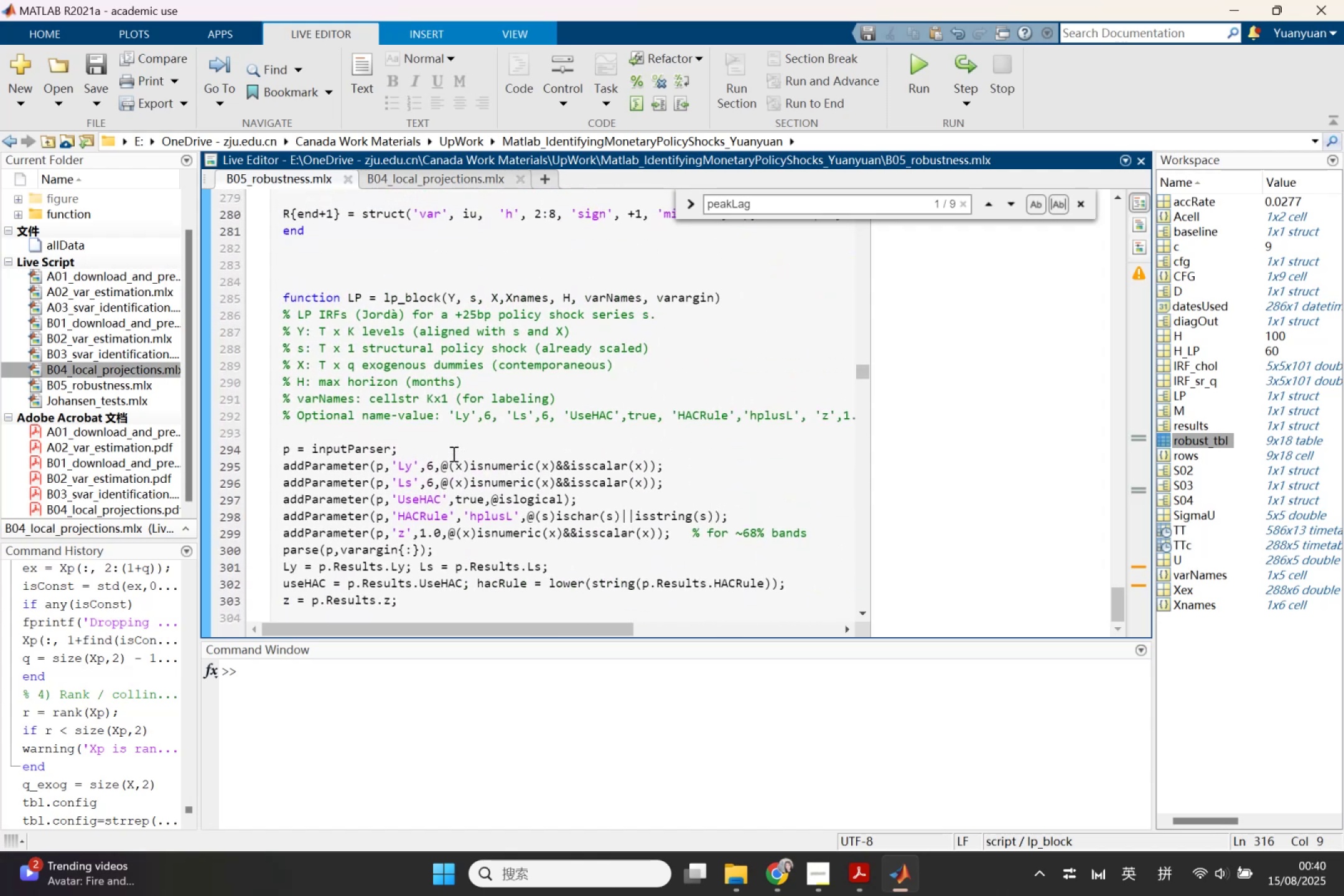 
scroll: coordinate [452, 454], scroll_direction: down, amount: 1.0
 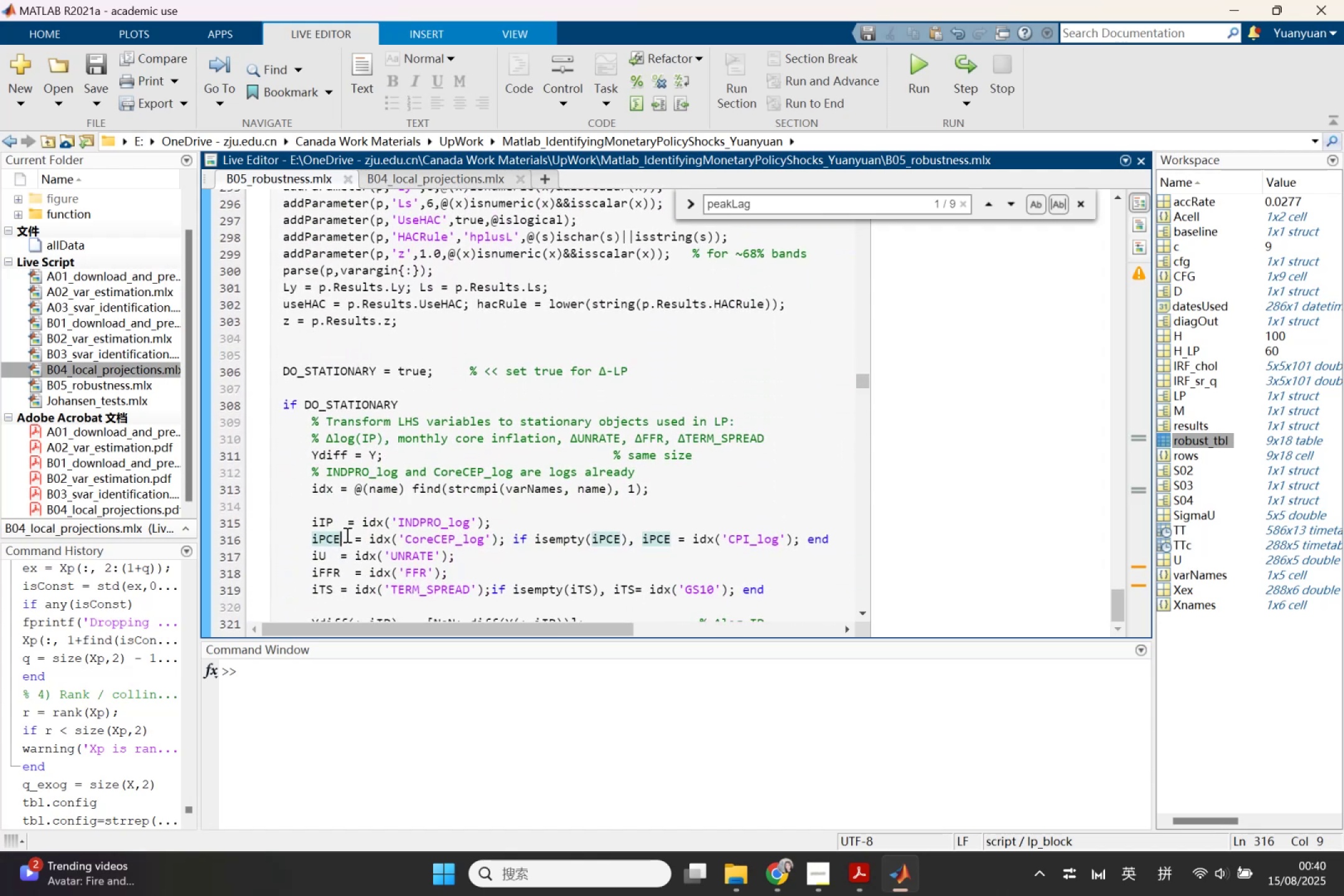 
left_click_drag(start_coordinate=[341, 538], to_coordinate=[310, 539])
 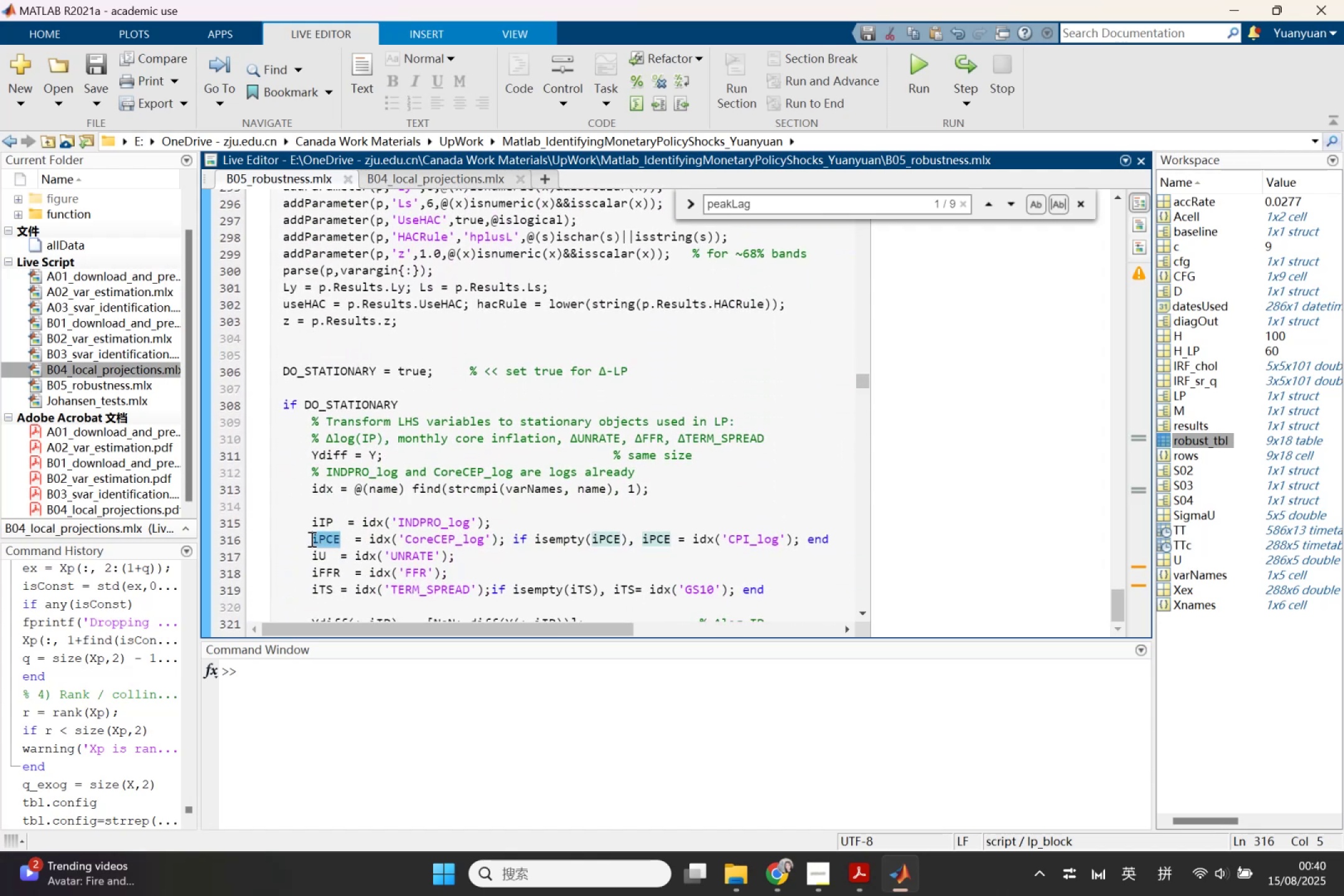 
key(Control+C)
 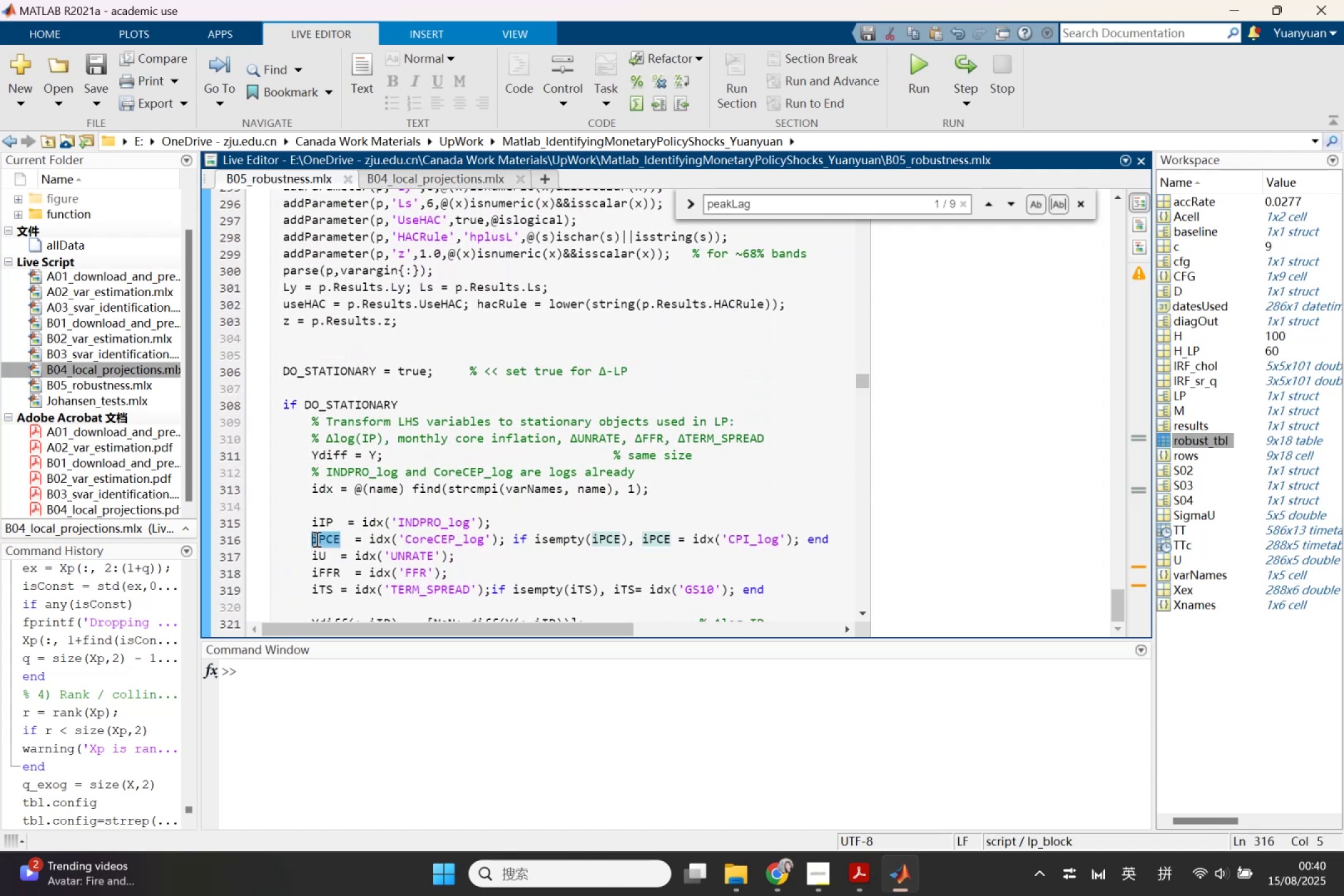 
scroll: coordinate [315, 539], scroll_direction: down, amount: 4.0
 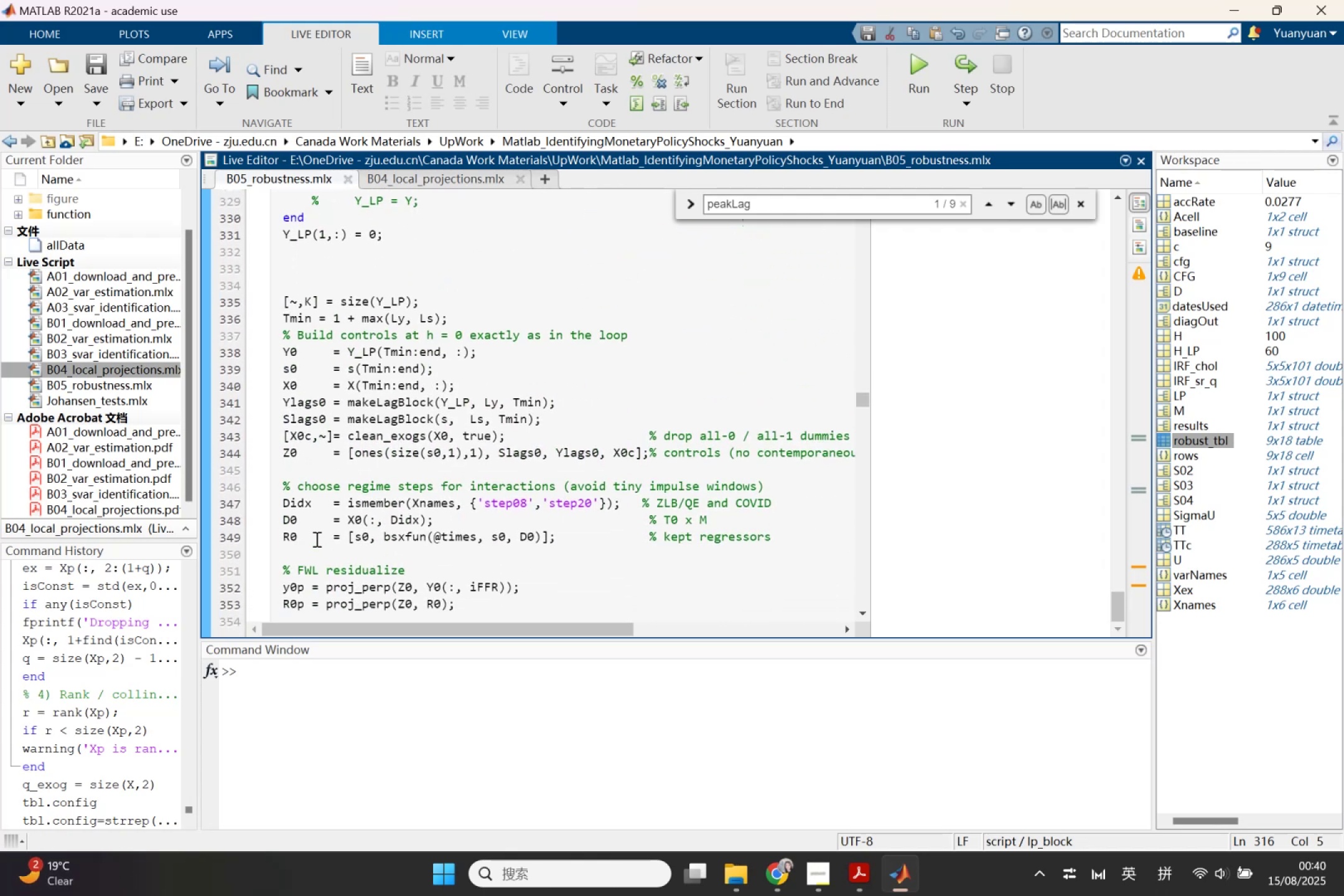 
scroll: coordinate [315, 539], scroll_direction: up, amount: 2.0
 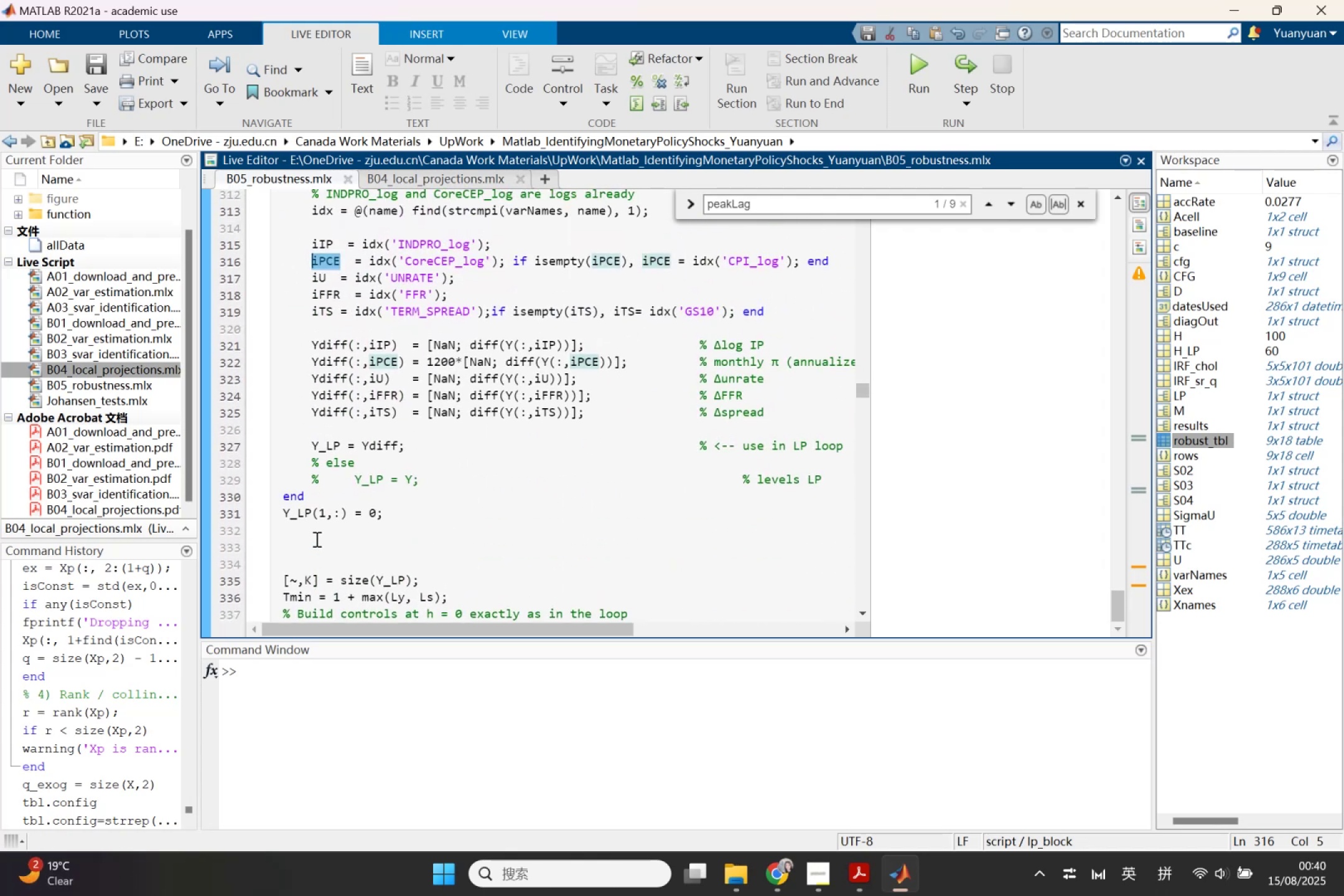 
scroll: coordinate [315, 535], scroll_direction: down, amount: 10.0
 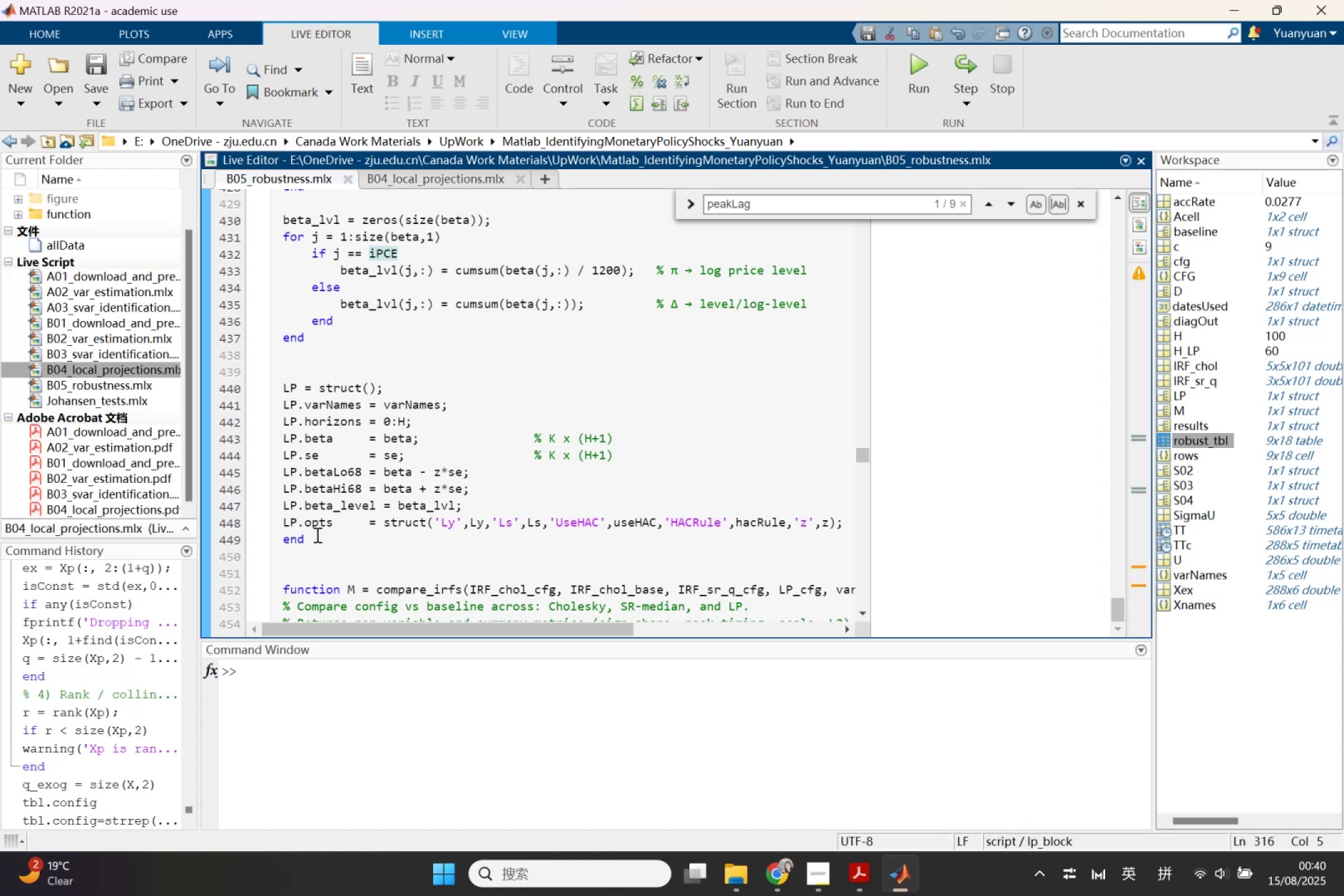 
scroll: coordinate [316, 534], scroll_direction: up, amount: 1.0
 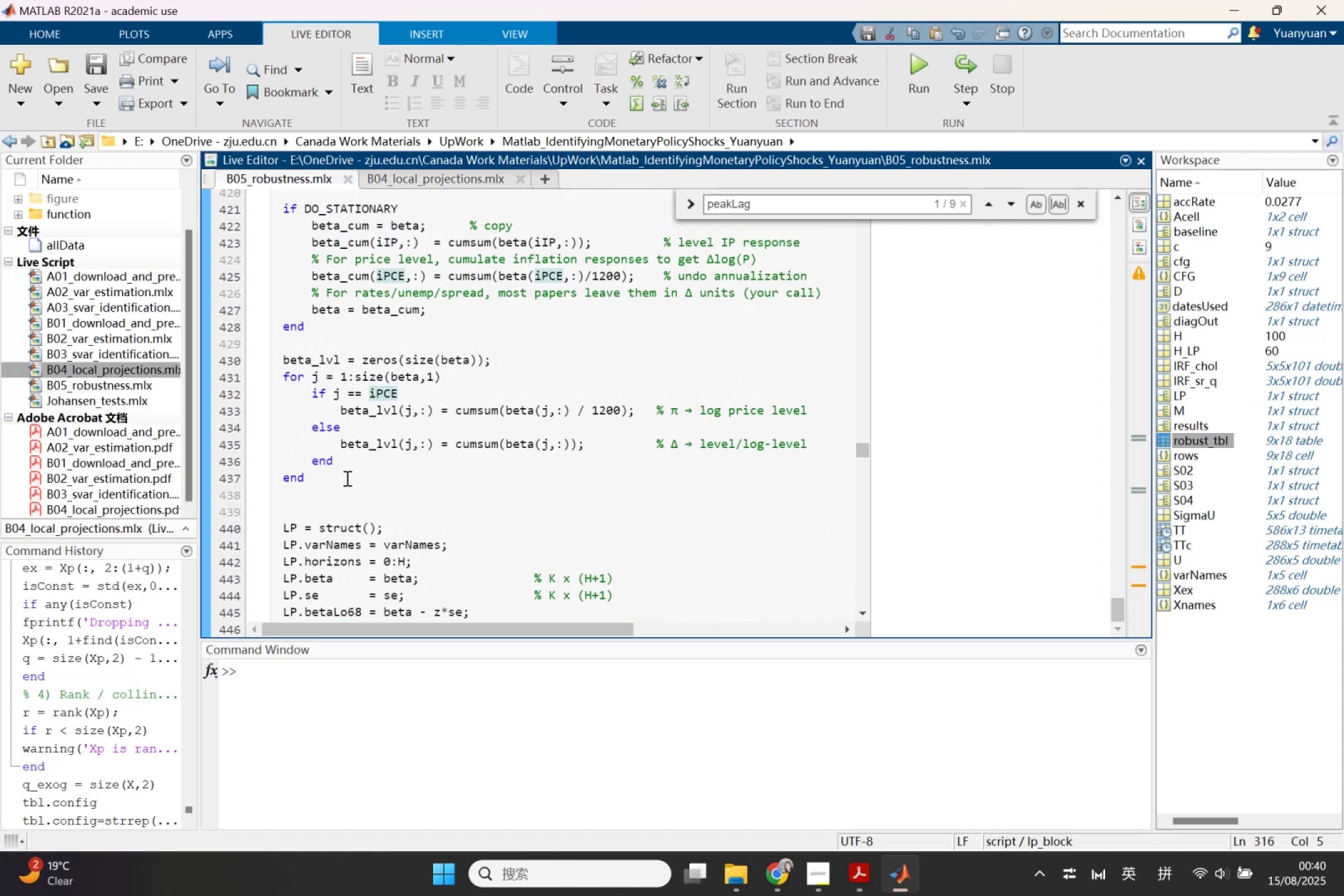 
left_click([346, 478])
 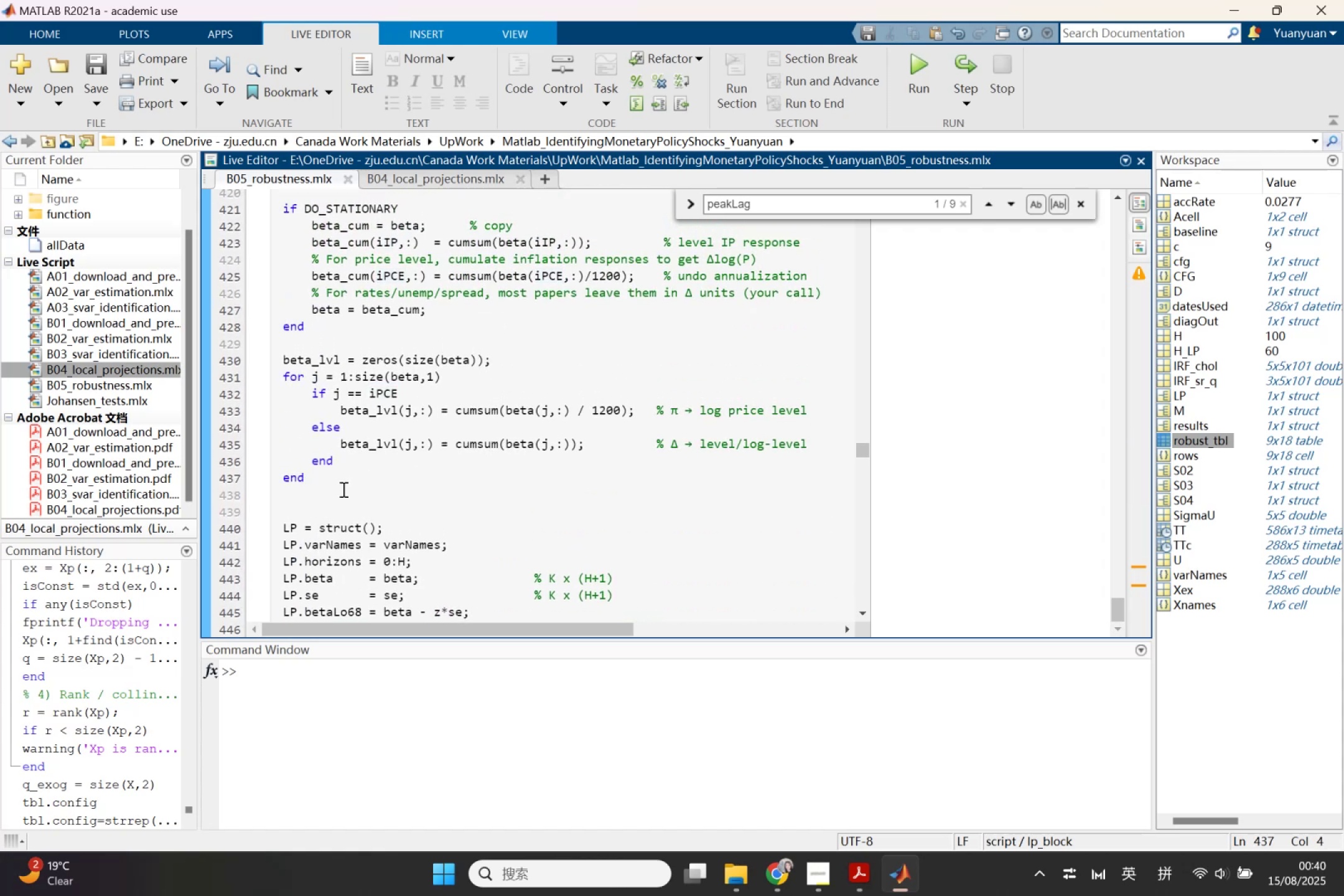 
wait(8.26)
 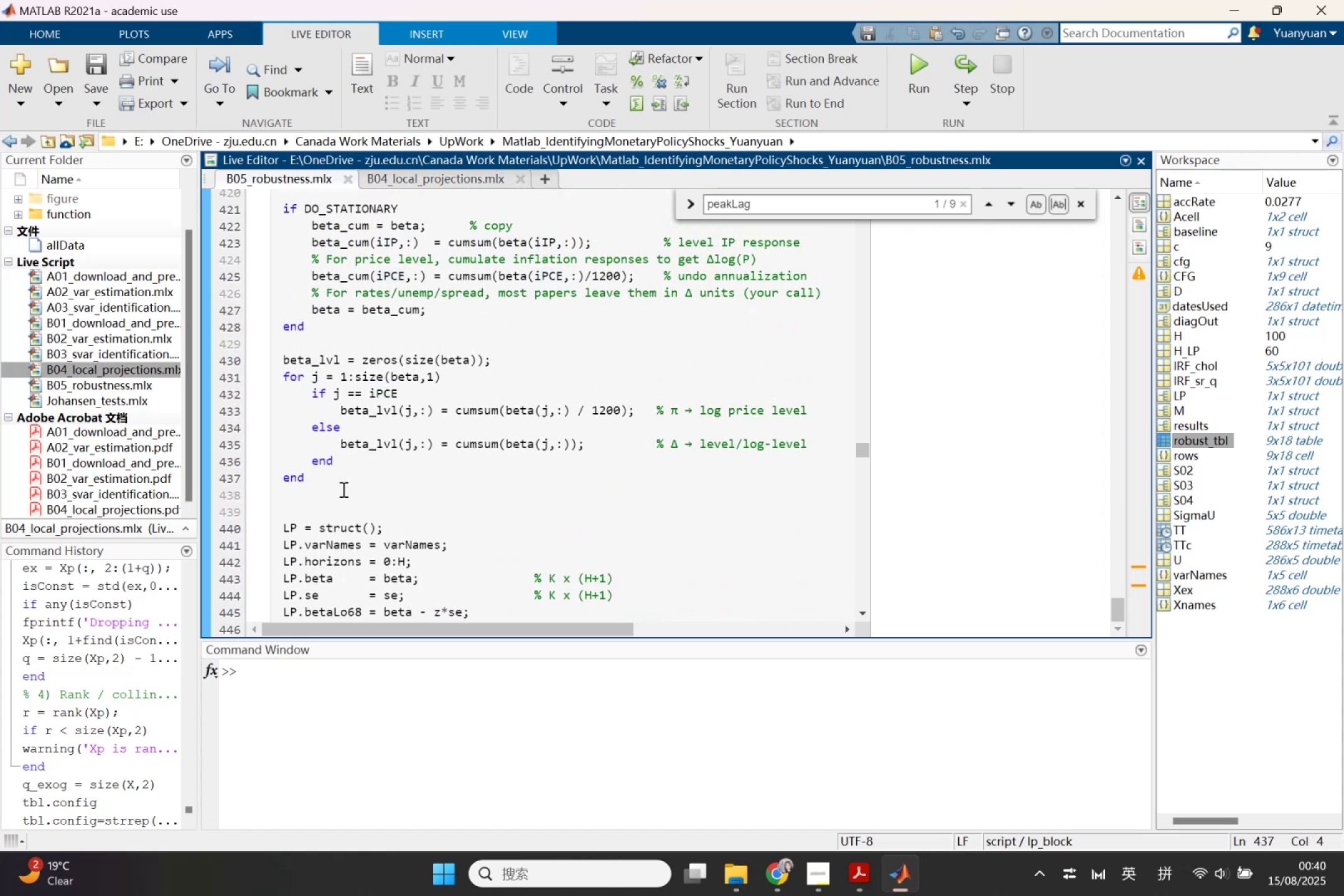 
scroll: coordinate [342, 489], scroll_direction: down, amount: 2.0
 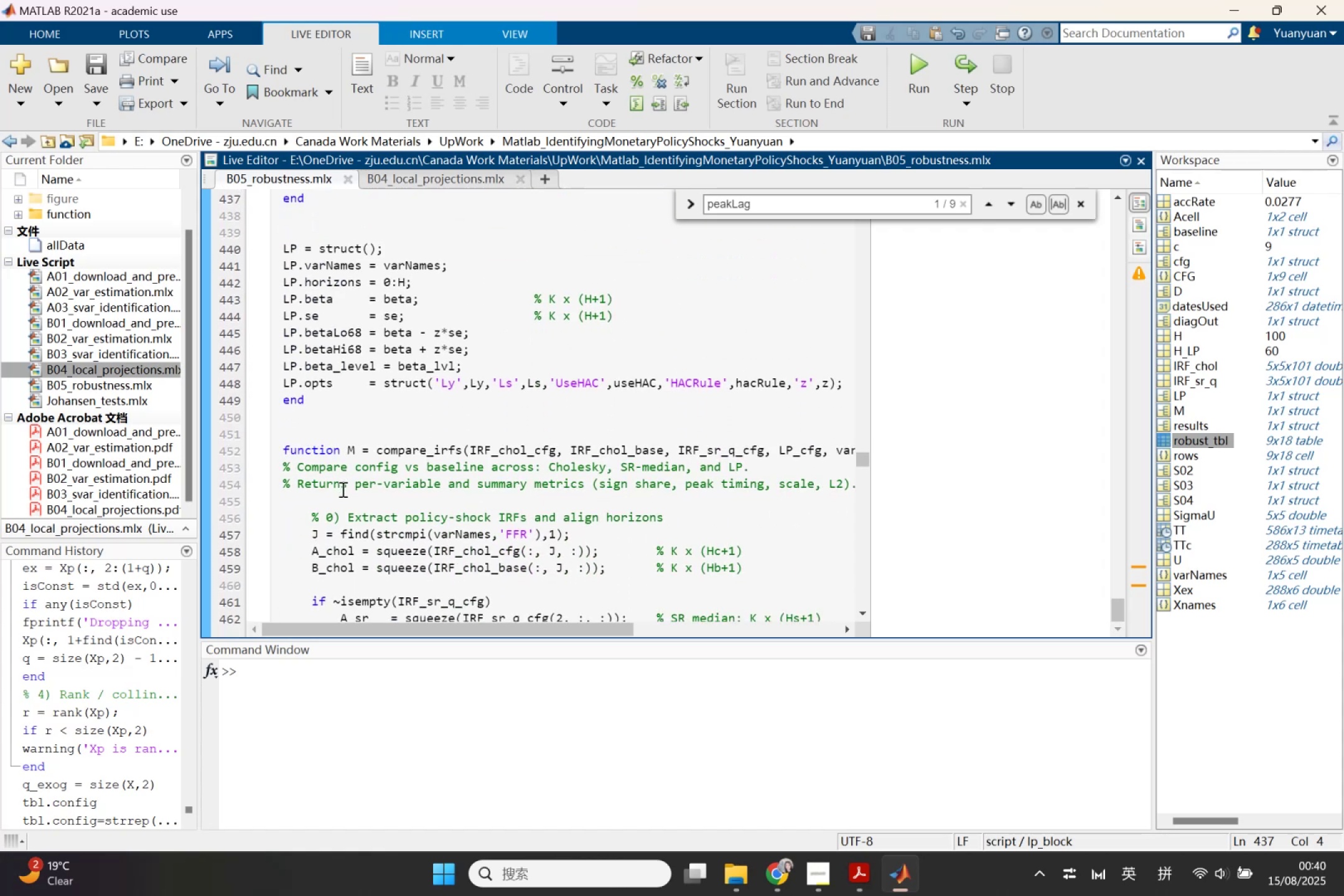 
wait(11.07)
 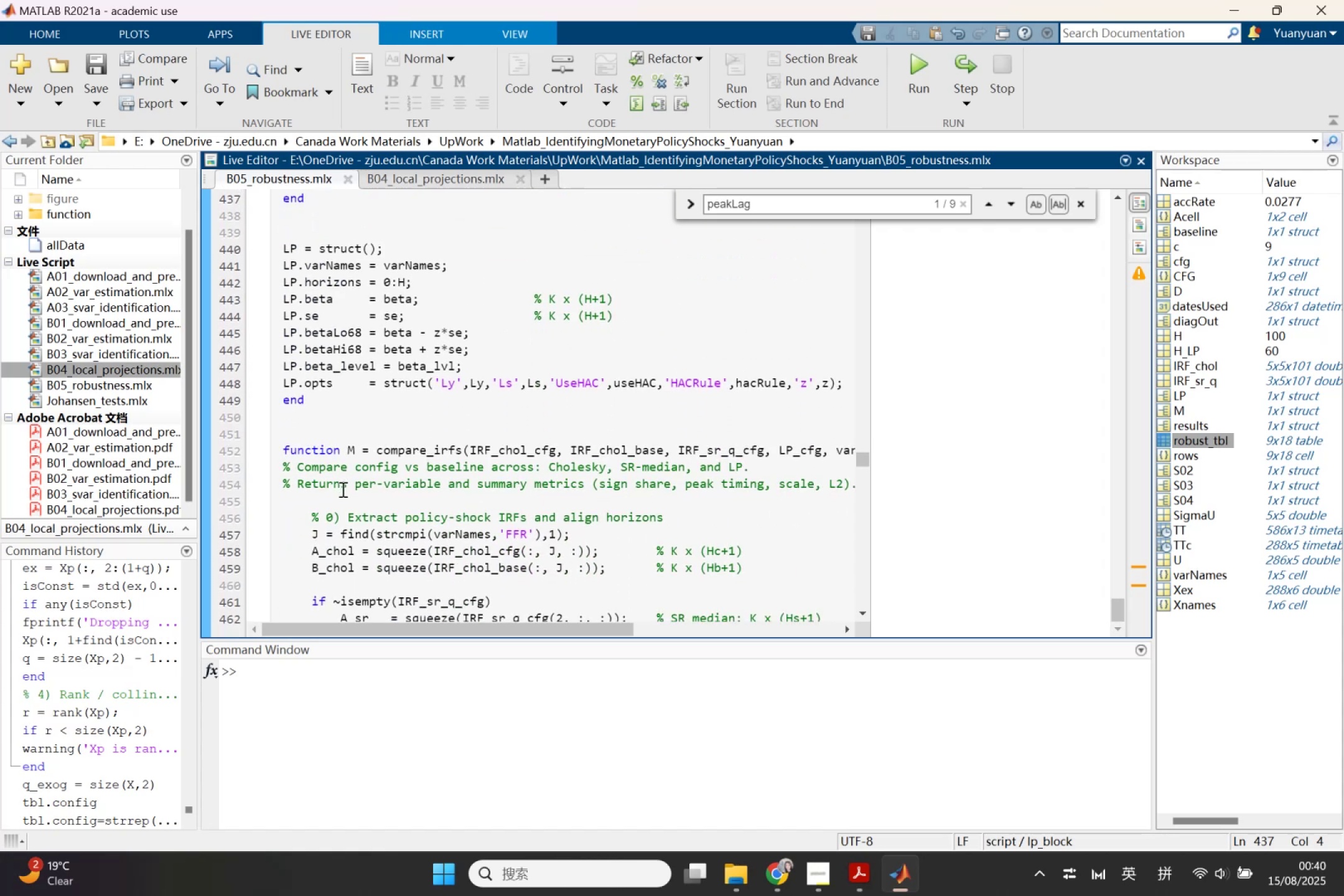 
scroll: coordinate [342, 489], scroll_direction: down, amount: 1.0
 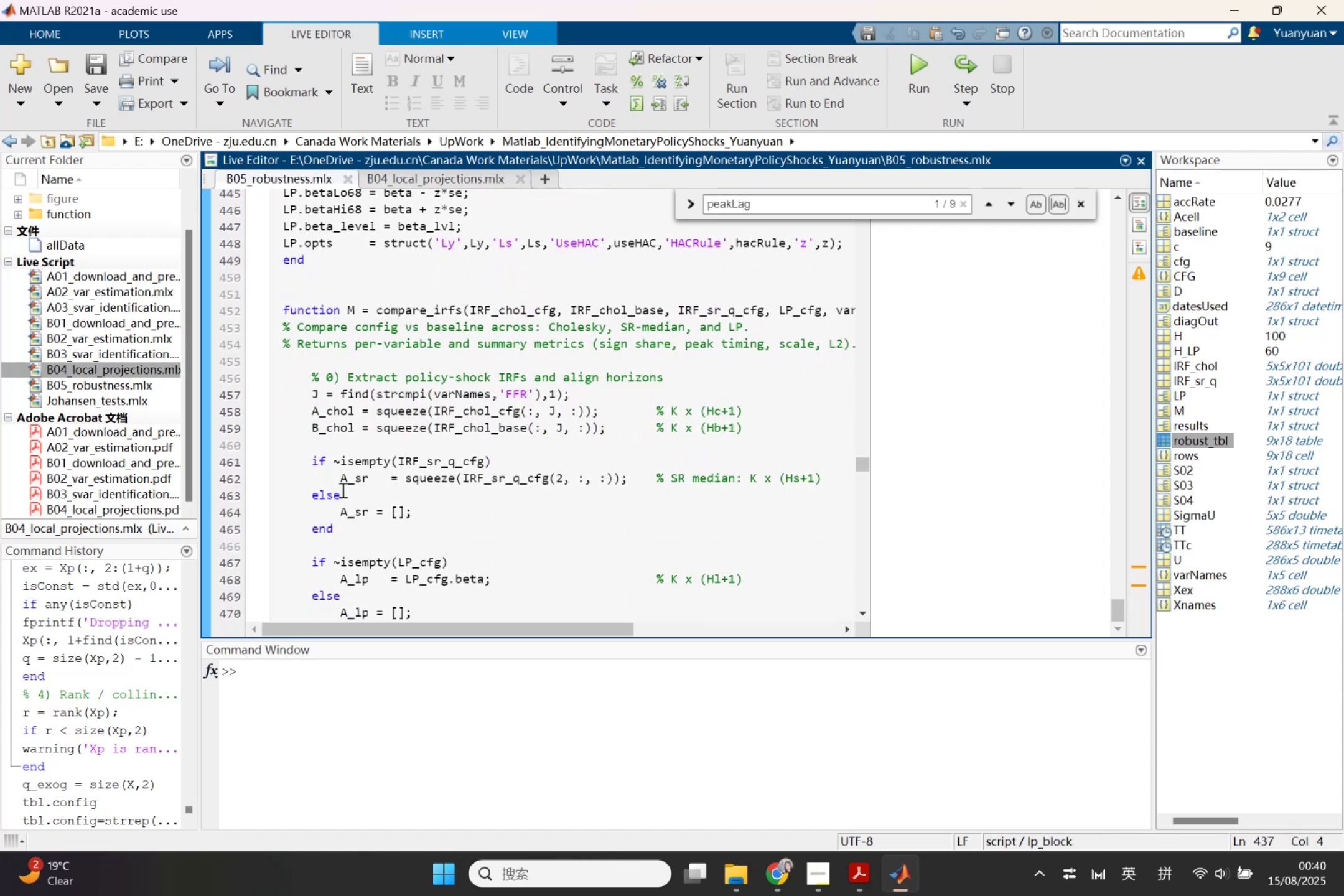 
left_click([422, 581])
 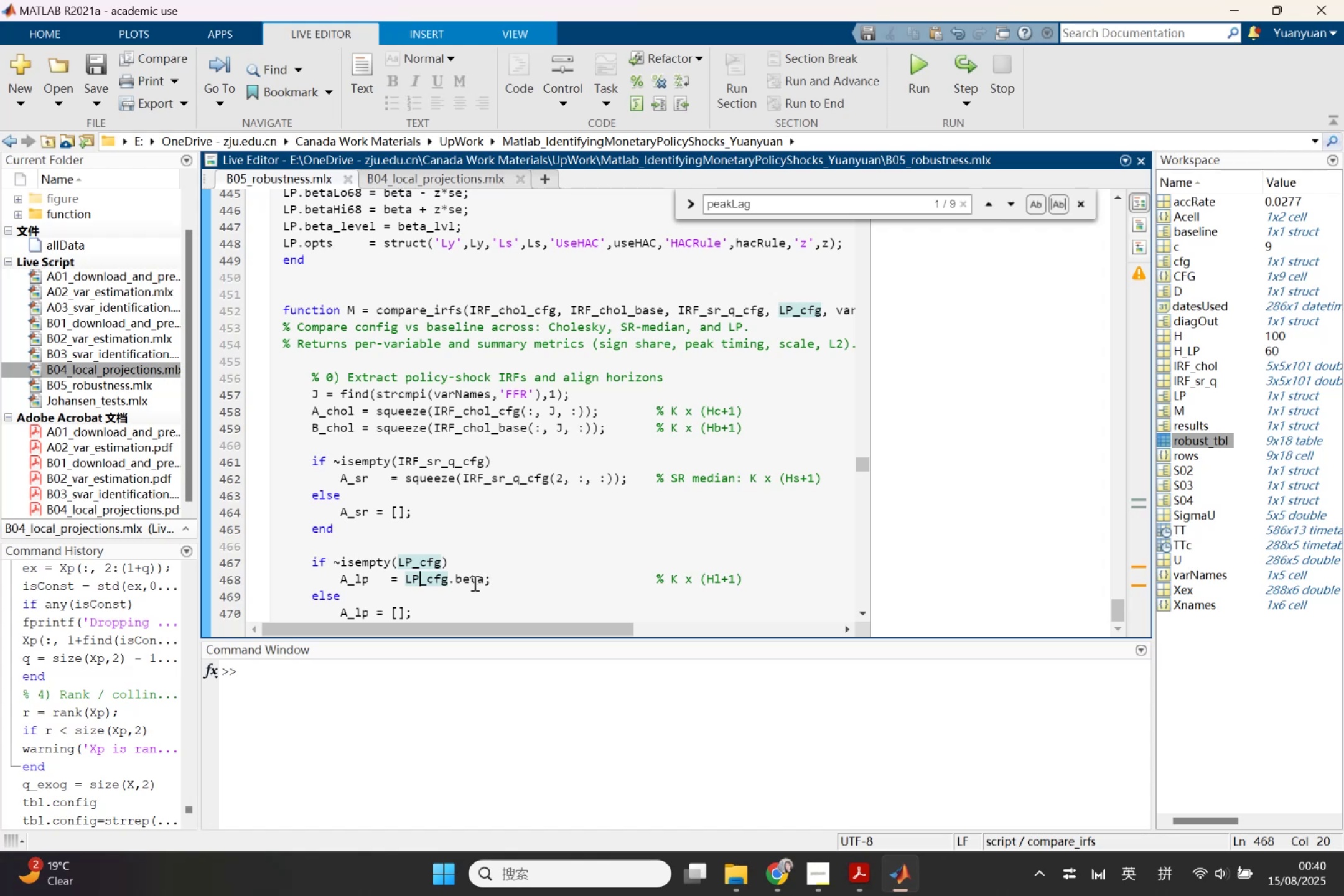 
wait(15.28)
 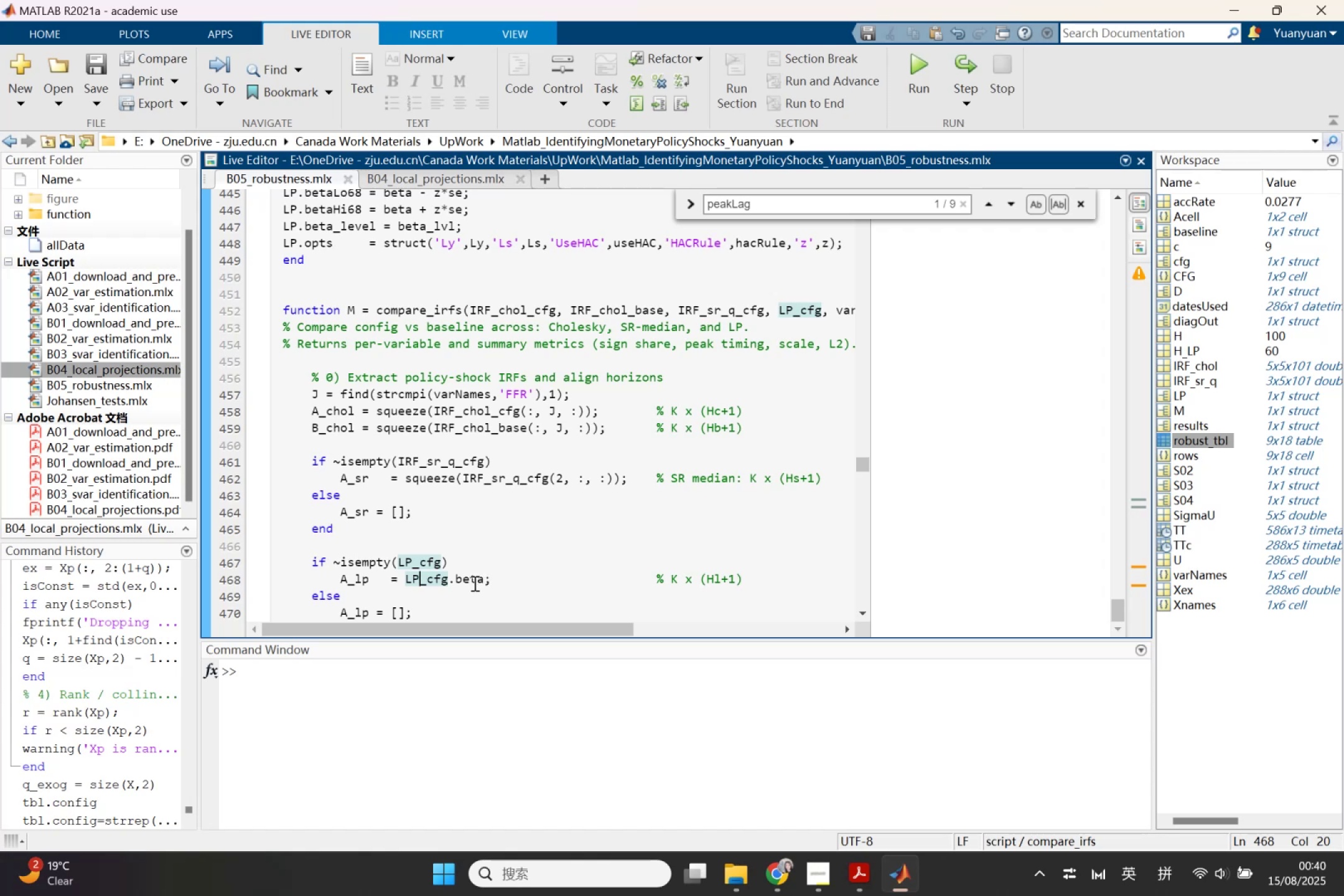 
left_click_drag(start_coordinate=[305, 223], to_coordinate=[376, 228])
 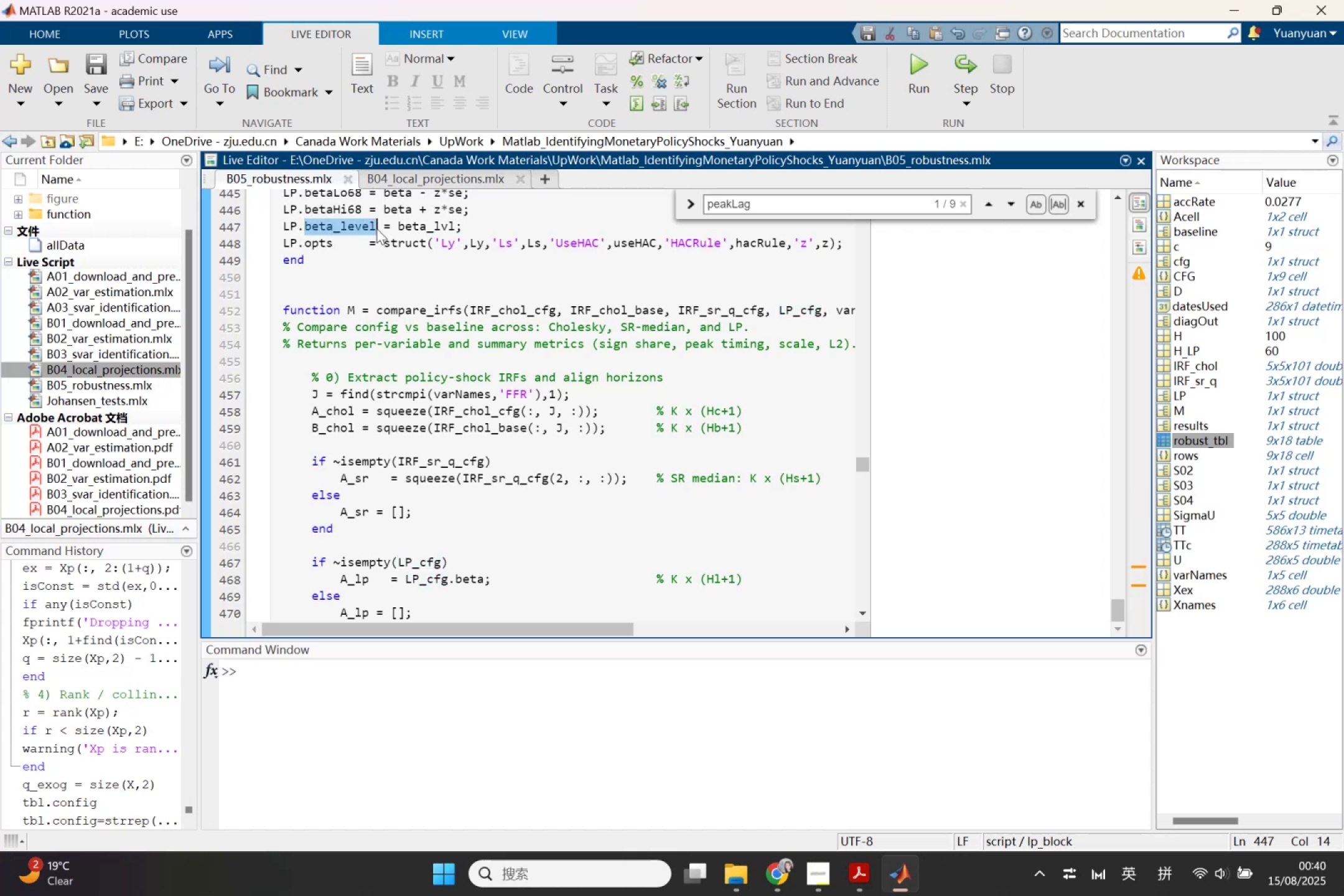 
key(Control+ControlLeft)
 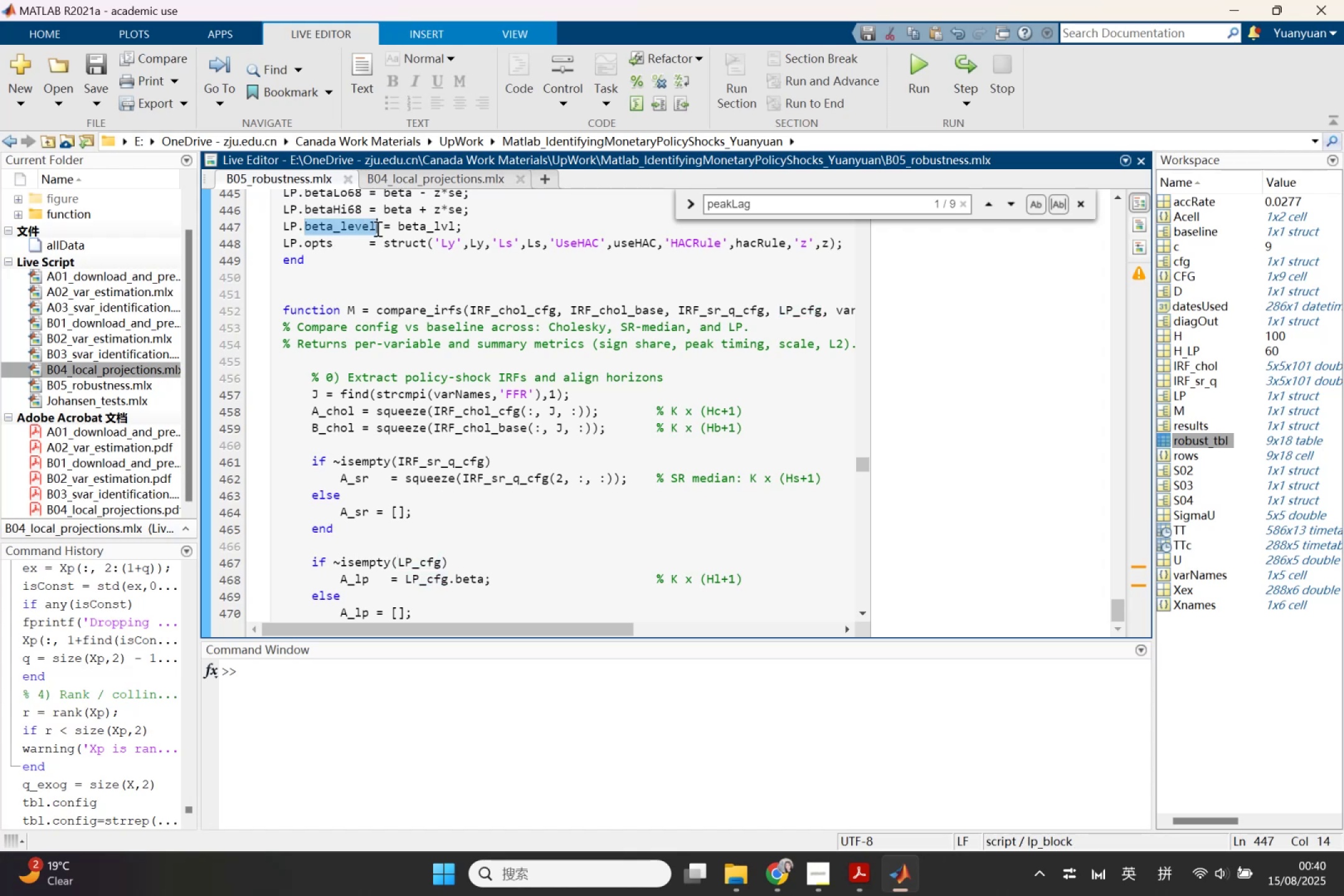 
key(Control+C)
 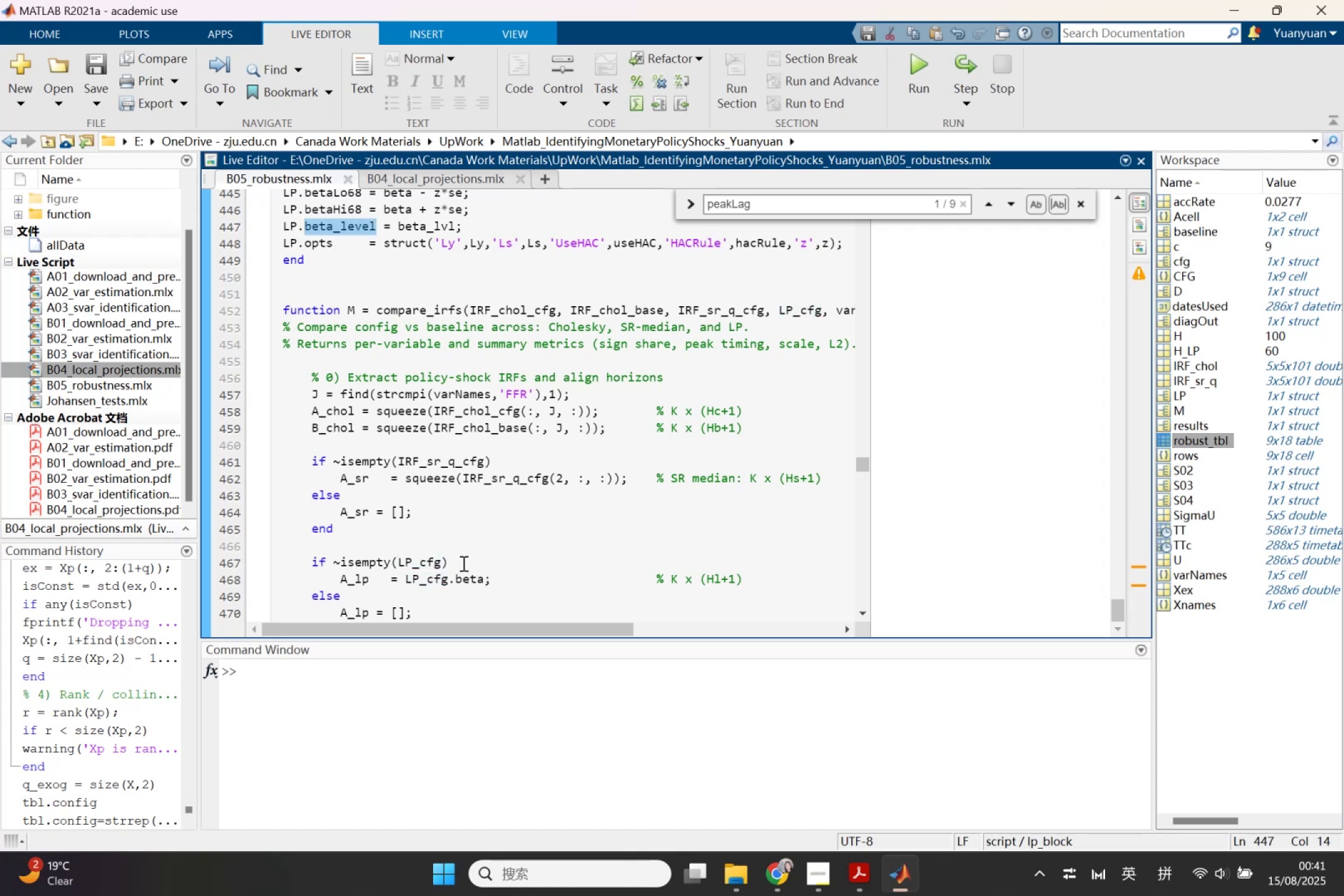 
left_click_drag(start_coordinate=[455, 571], to_coordinate=[486, 576])
 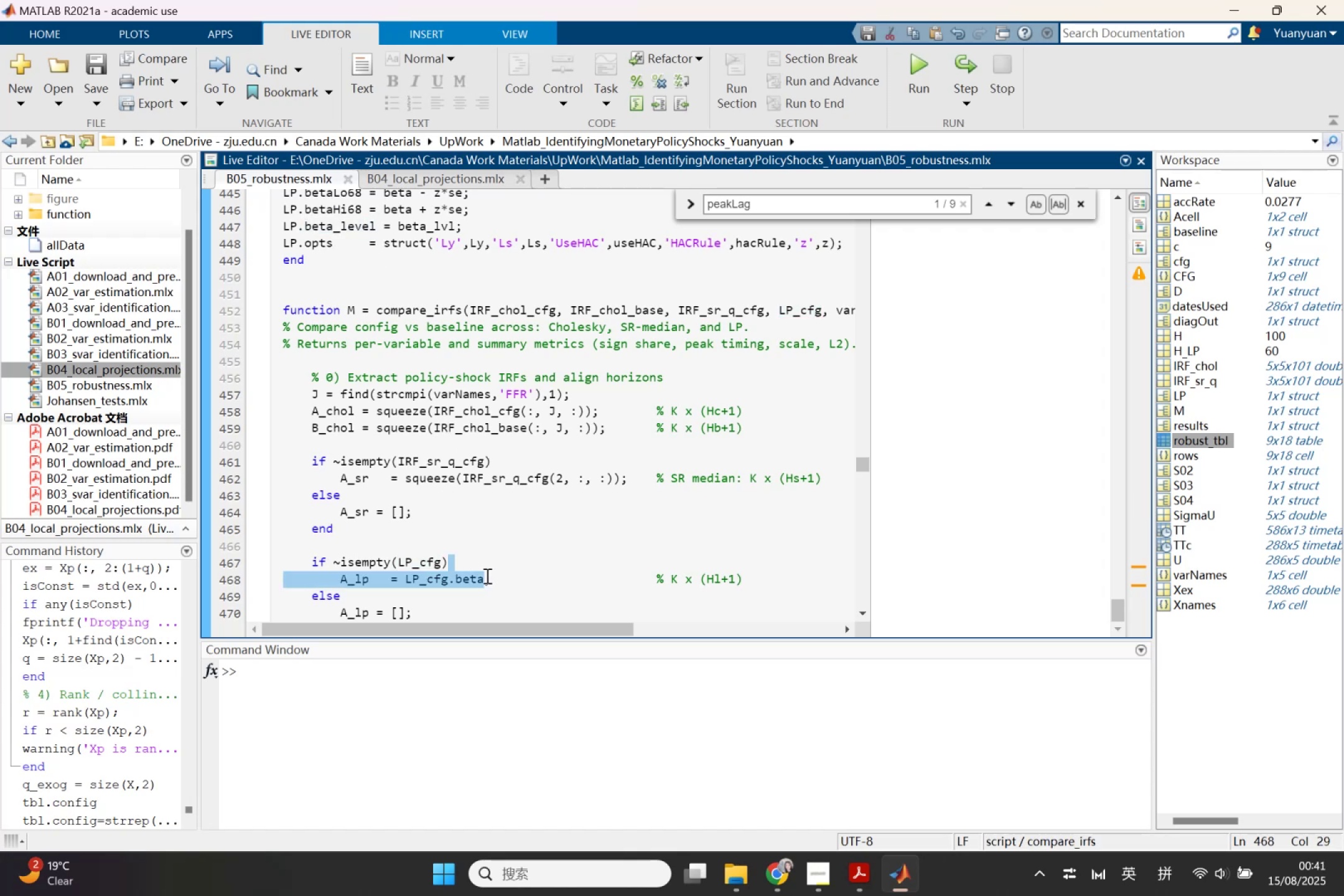 
left_click([486, 576])
 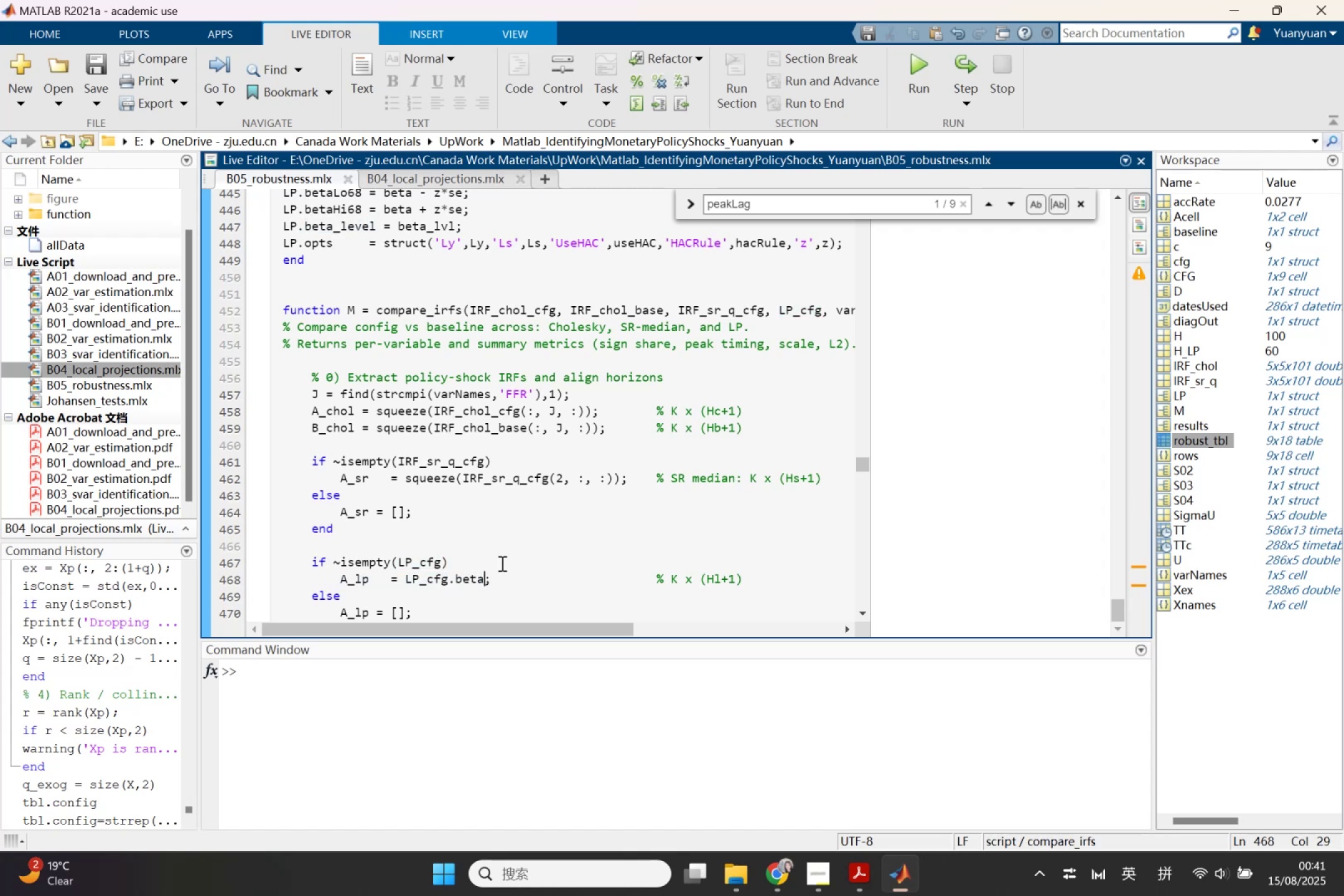 
key(Backspace)
 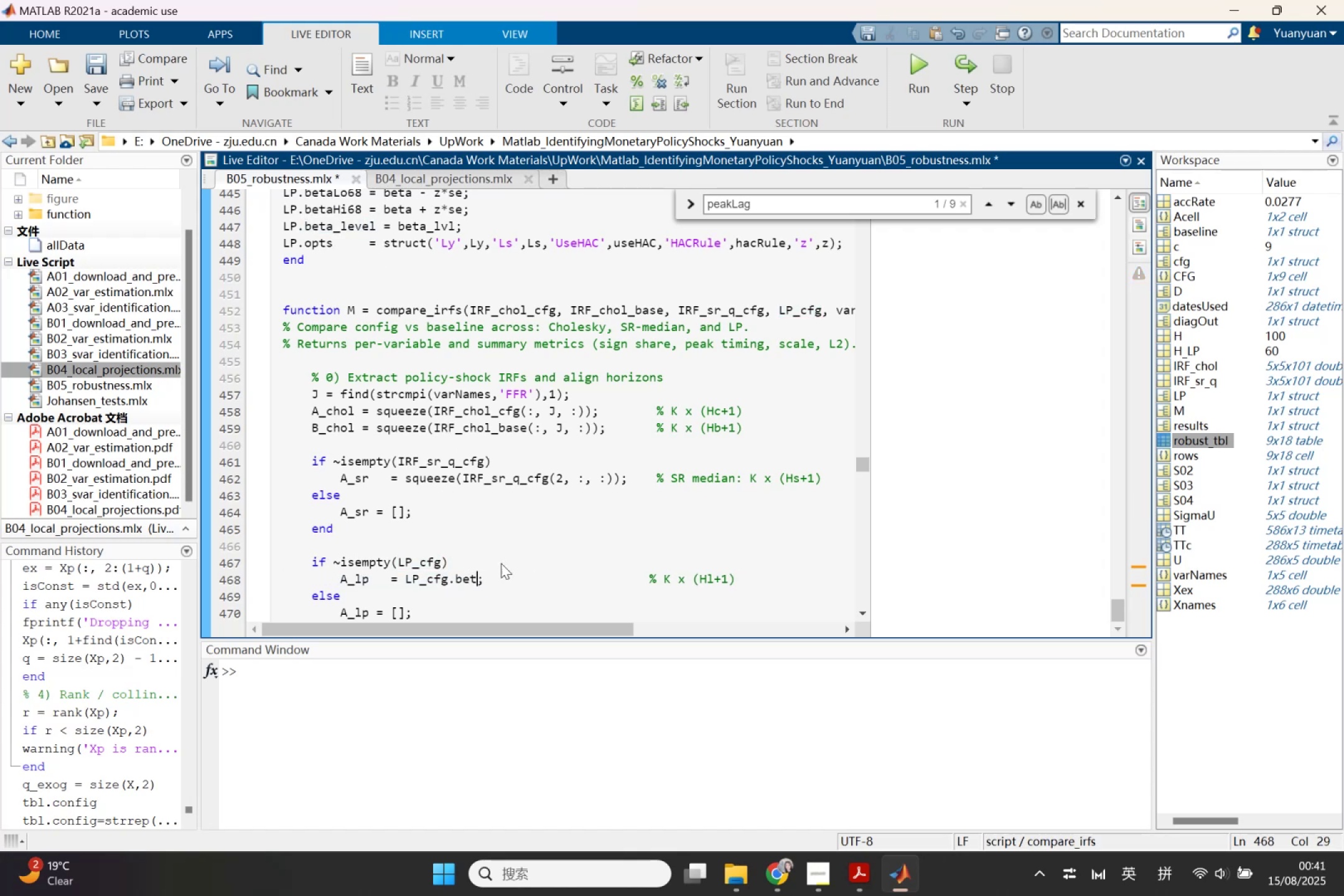 
key(Backspace)
 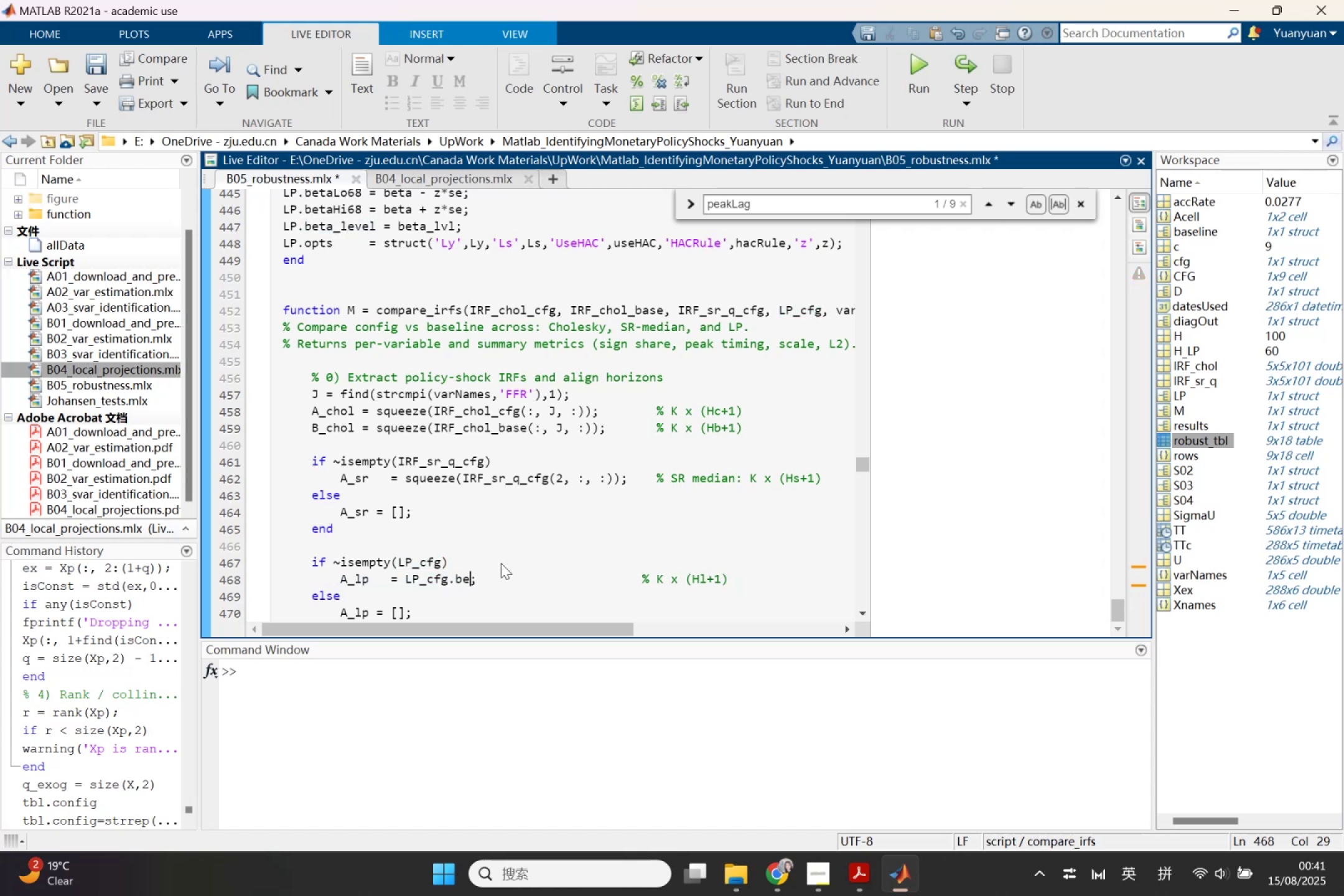 
key(Backspace)
 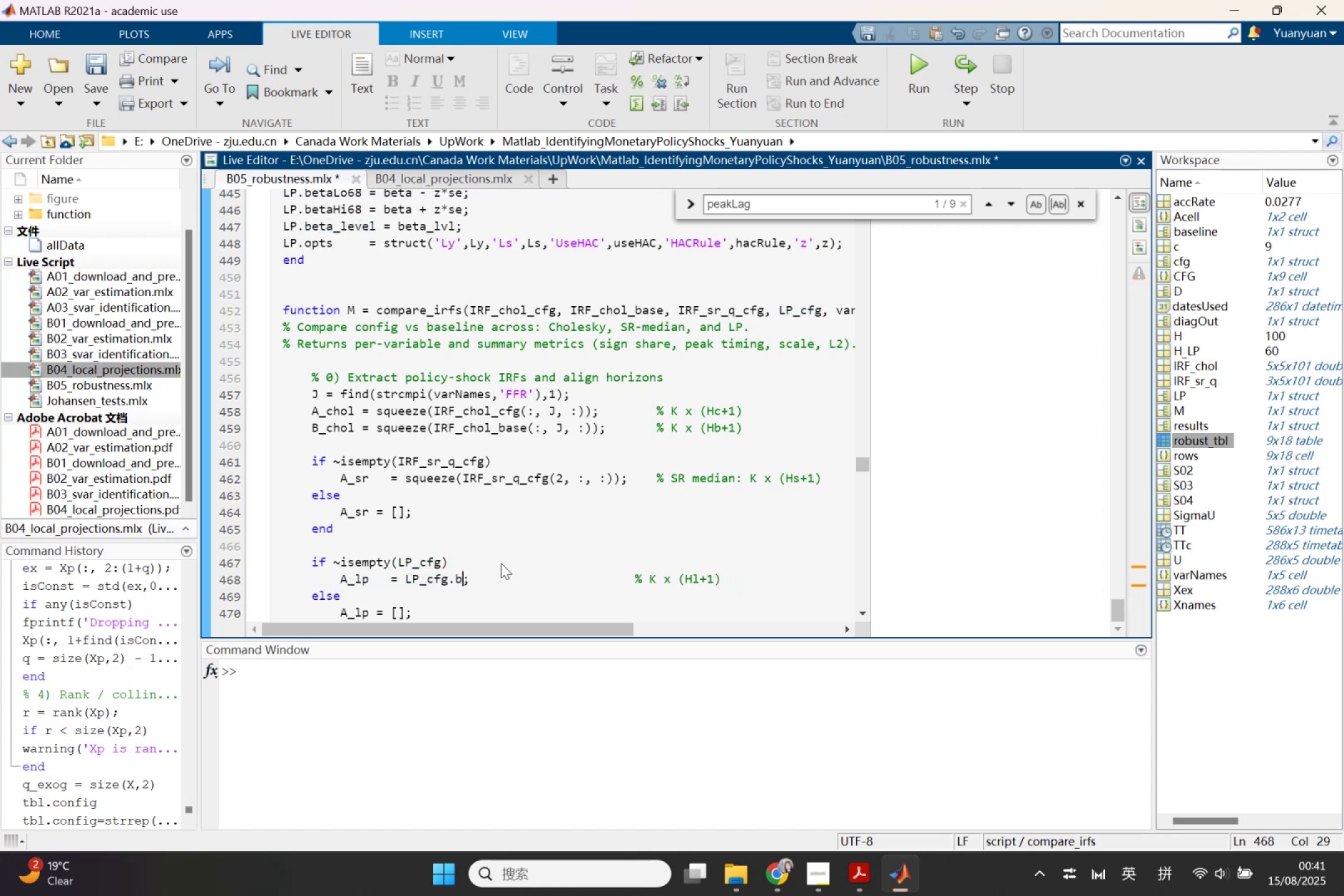 
key(Backspace)
 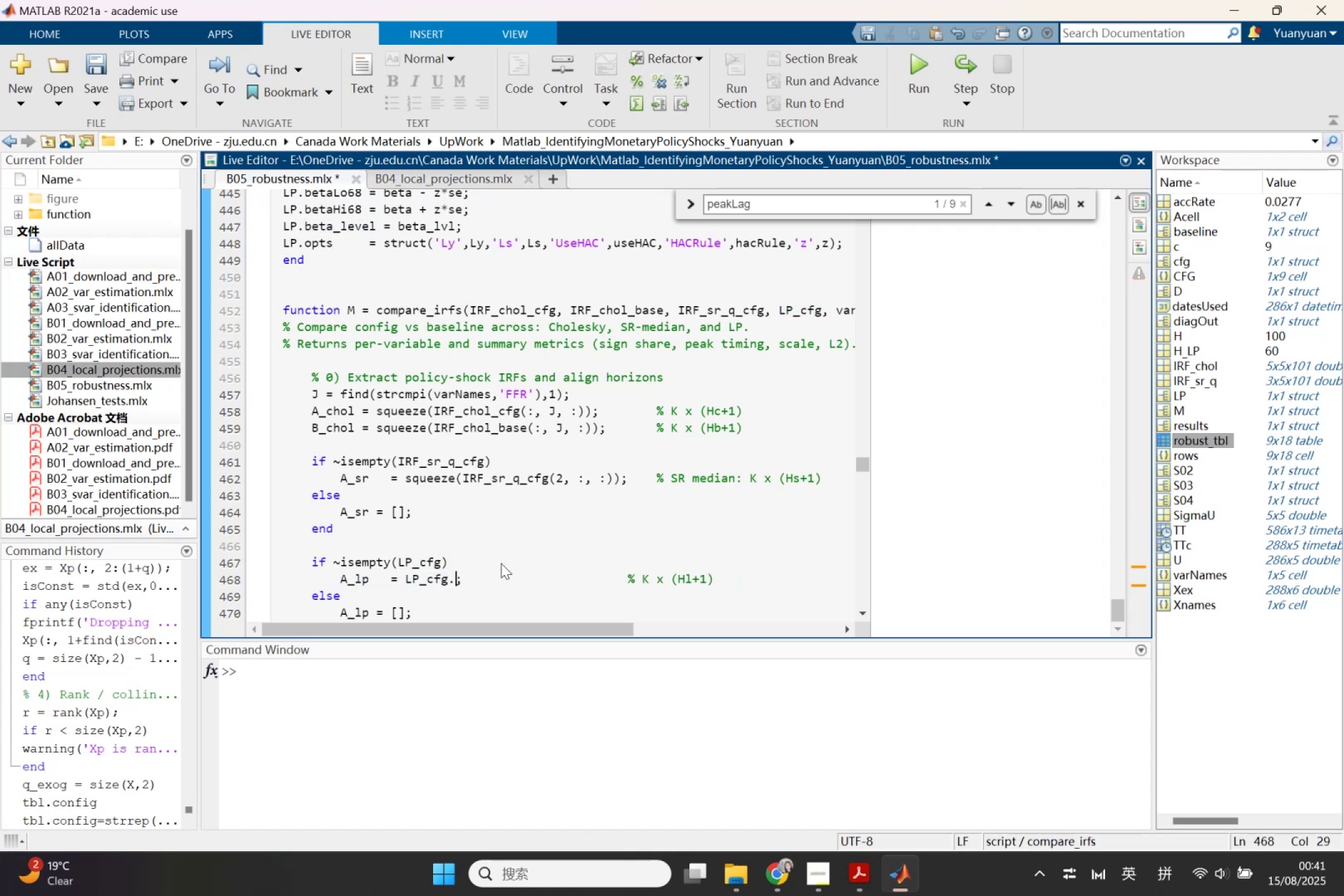 
key(Control+ControlLeft)
 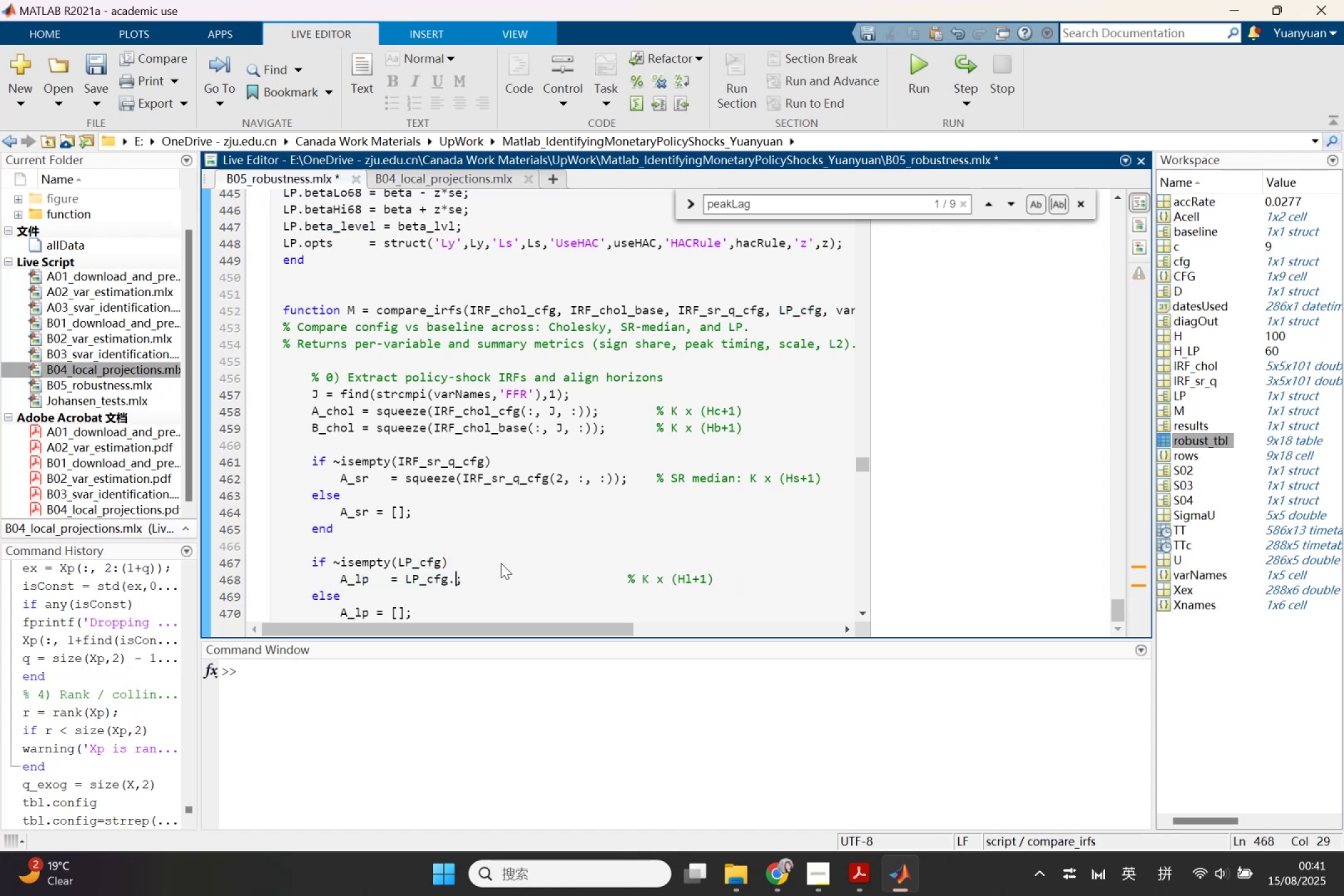 
key(Control+V)
 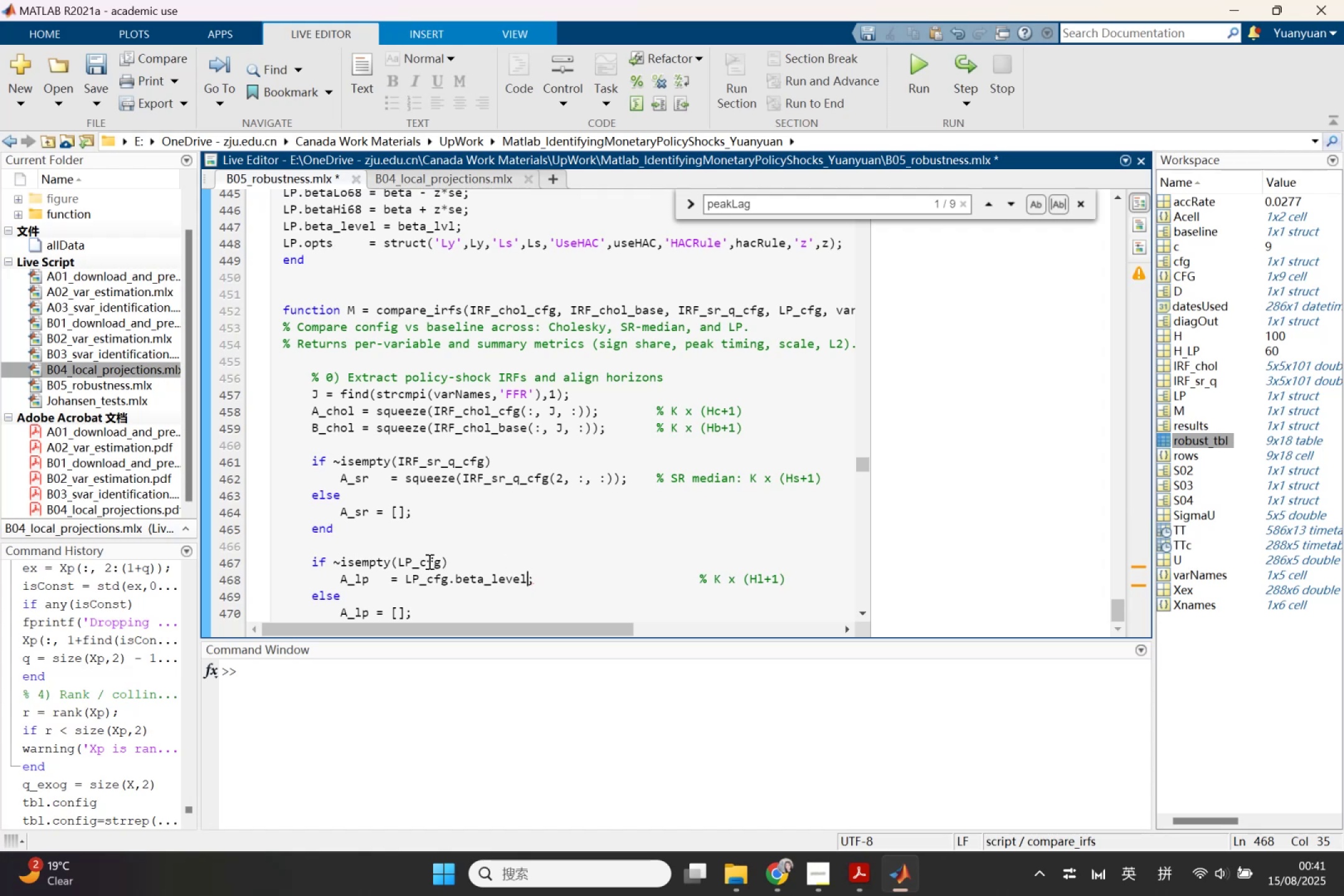 
left_click([408, 561])
 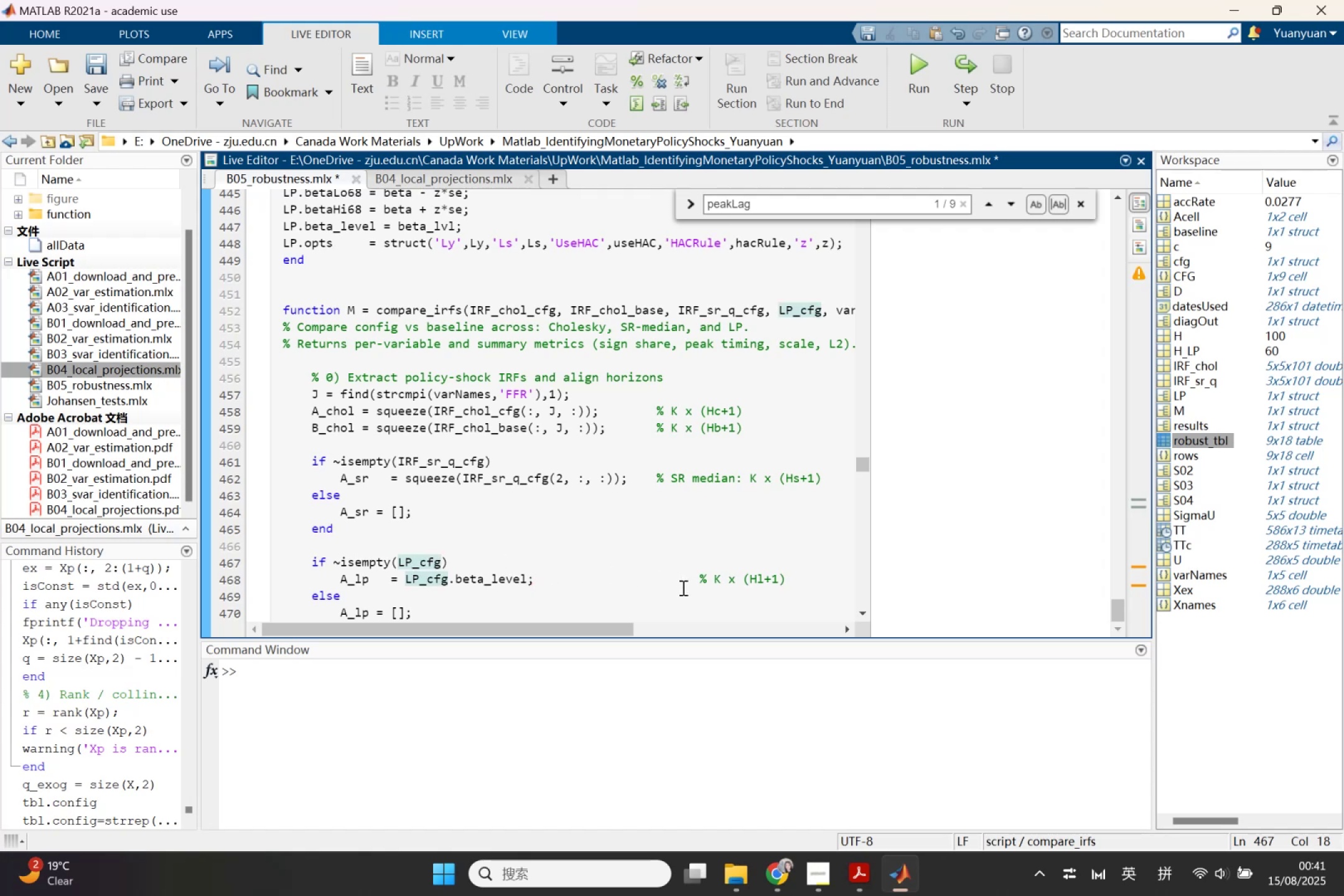 
scroll: coordinate [450, 500], scroll_direction: down, amount: 3.0
 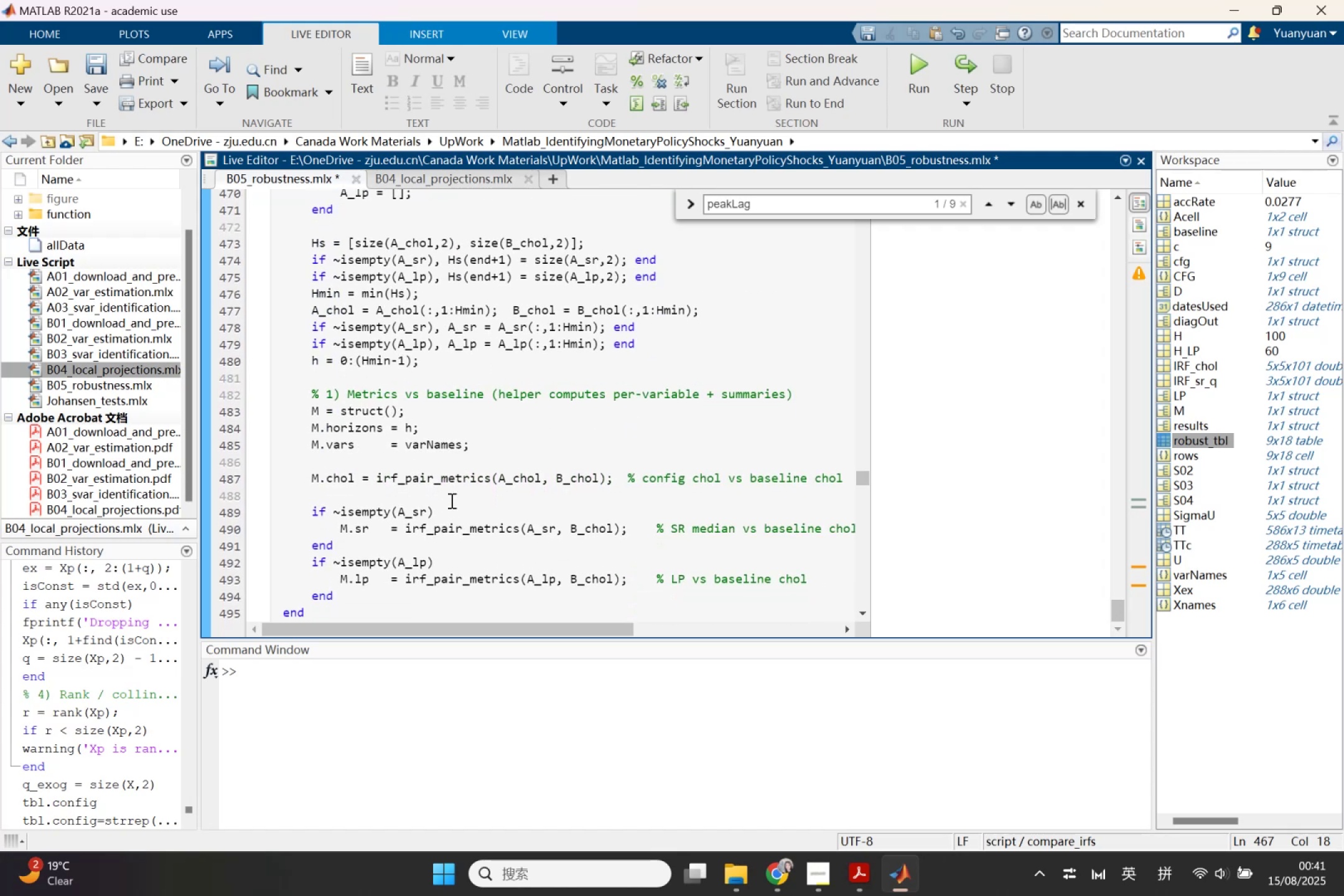 
scroll: coordinate [538, 493], scroll_direction: up, amount: 18.0
 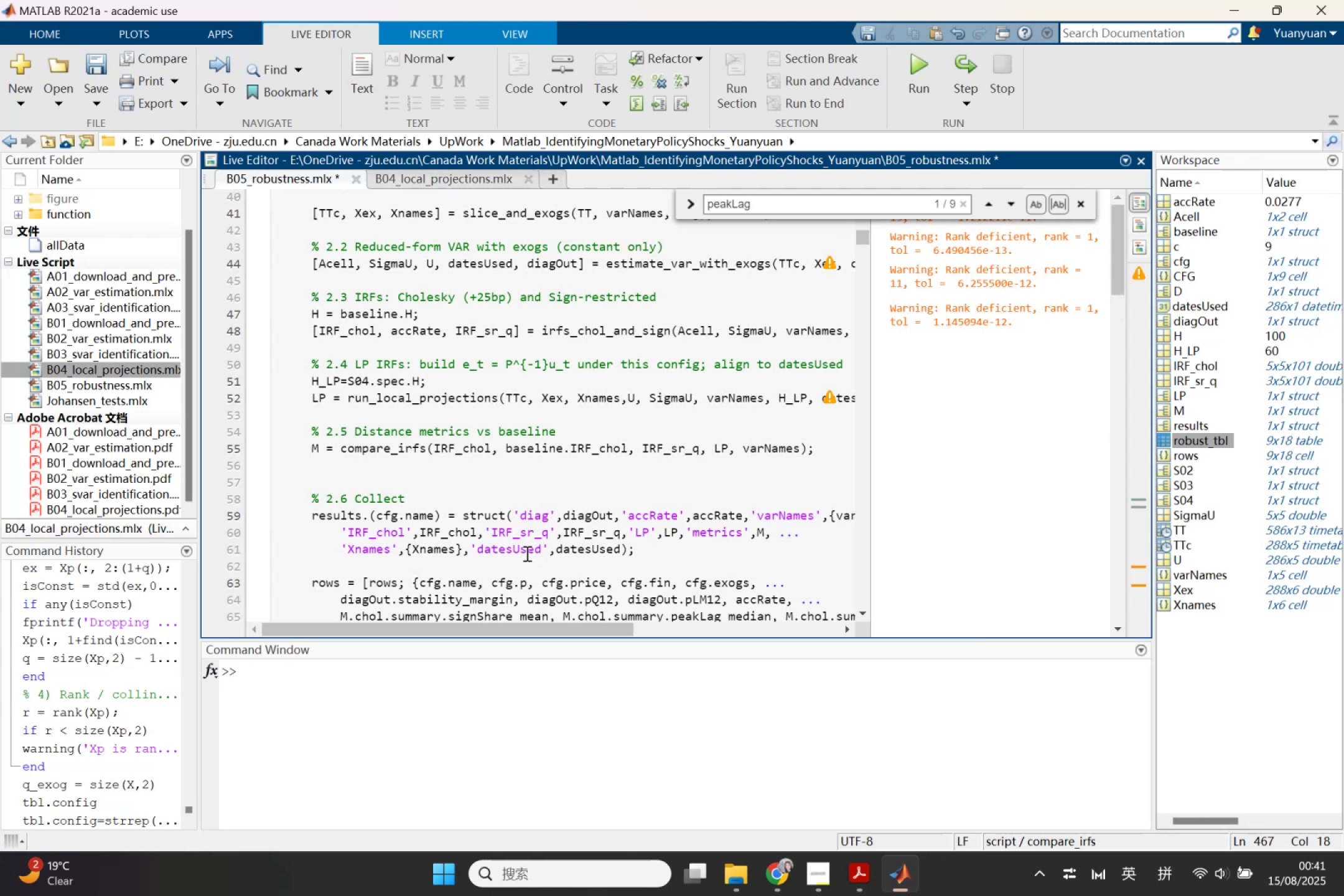 
left_click([717, 446])
 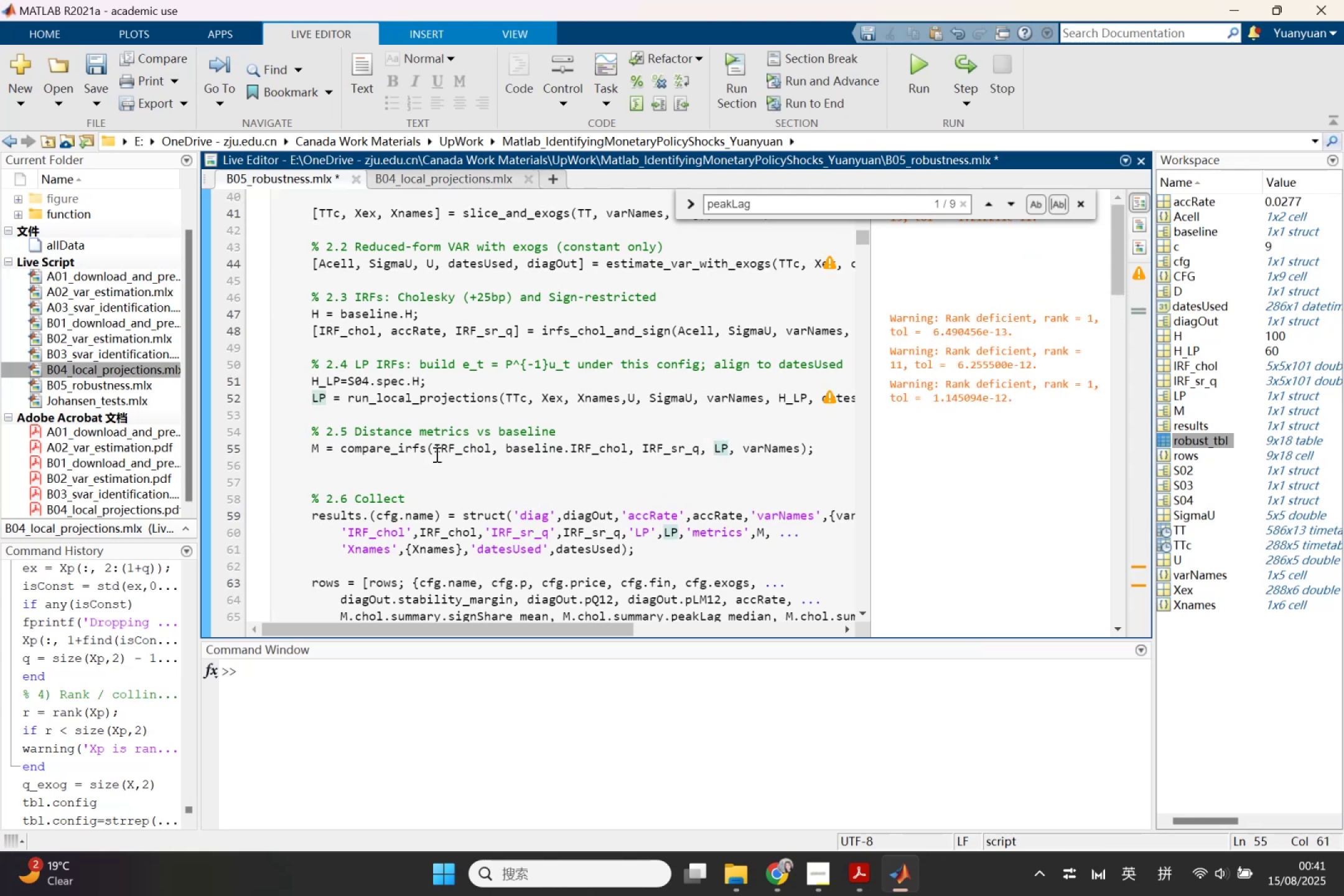 
scroll: coordinate [565, 509], scroll_direction: down, amount: 1.0
 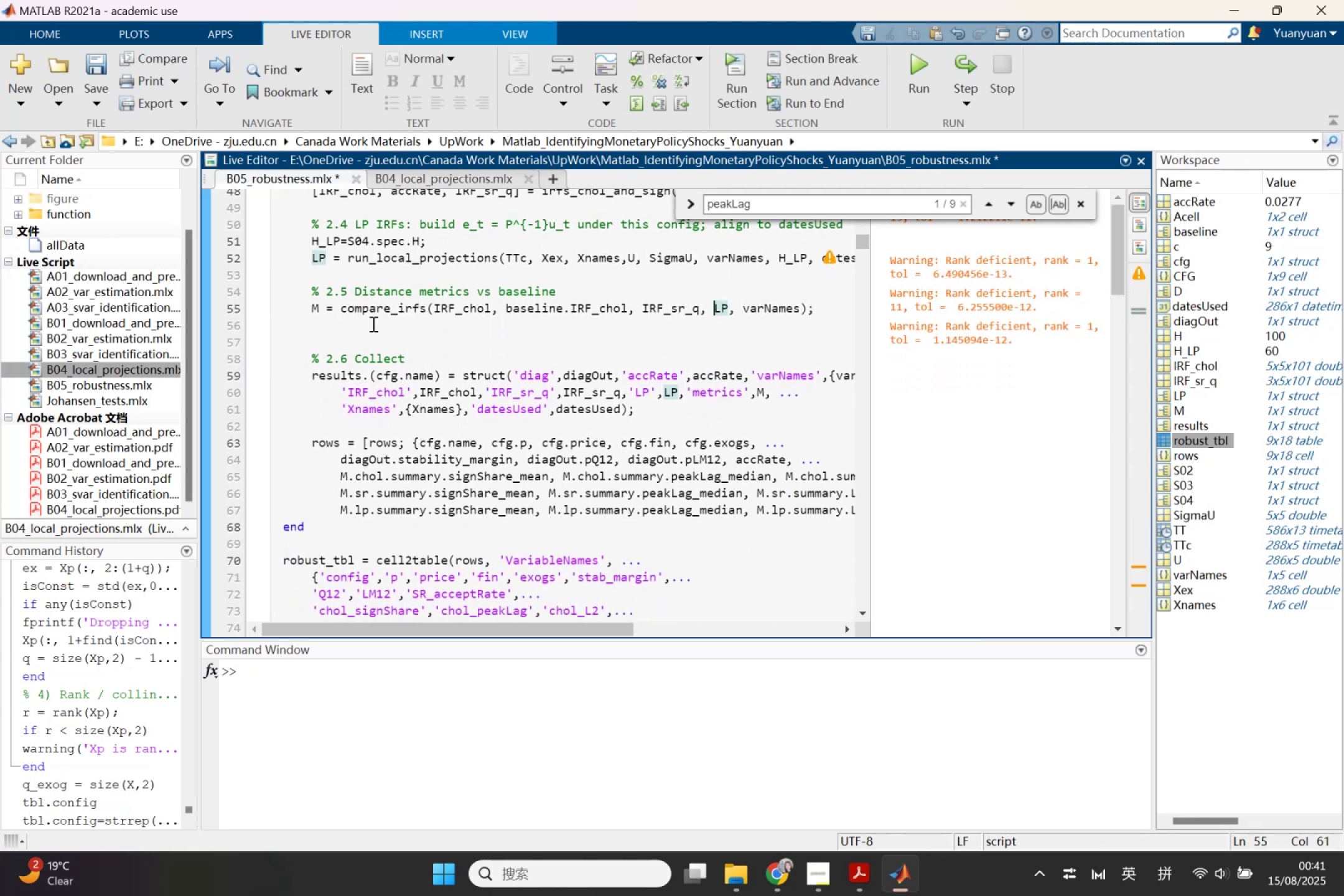 
left_click([373, 317])
 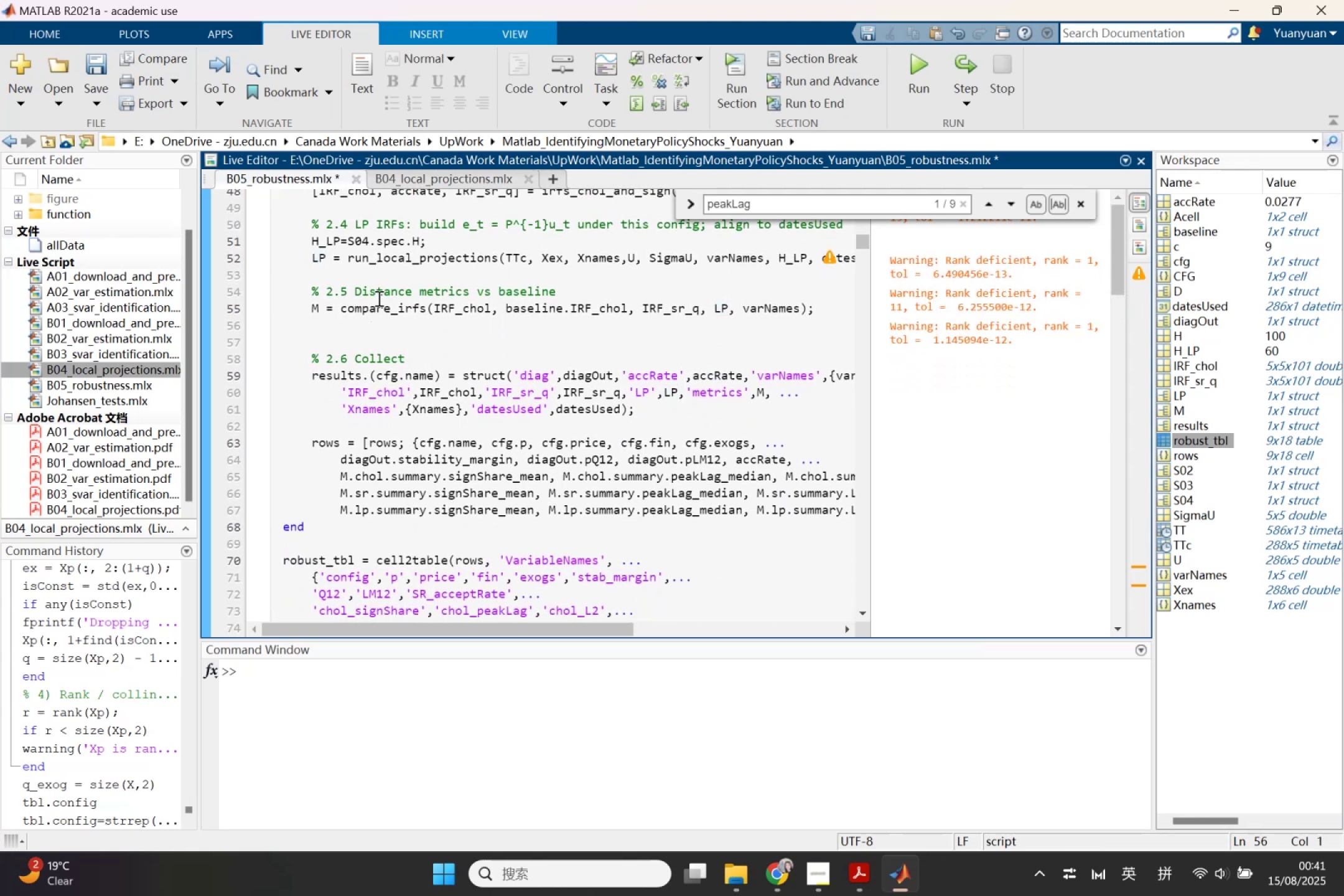 
left_click([380, 298])
 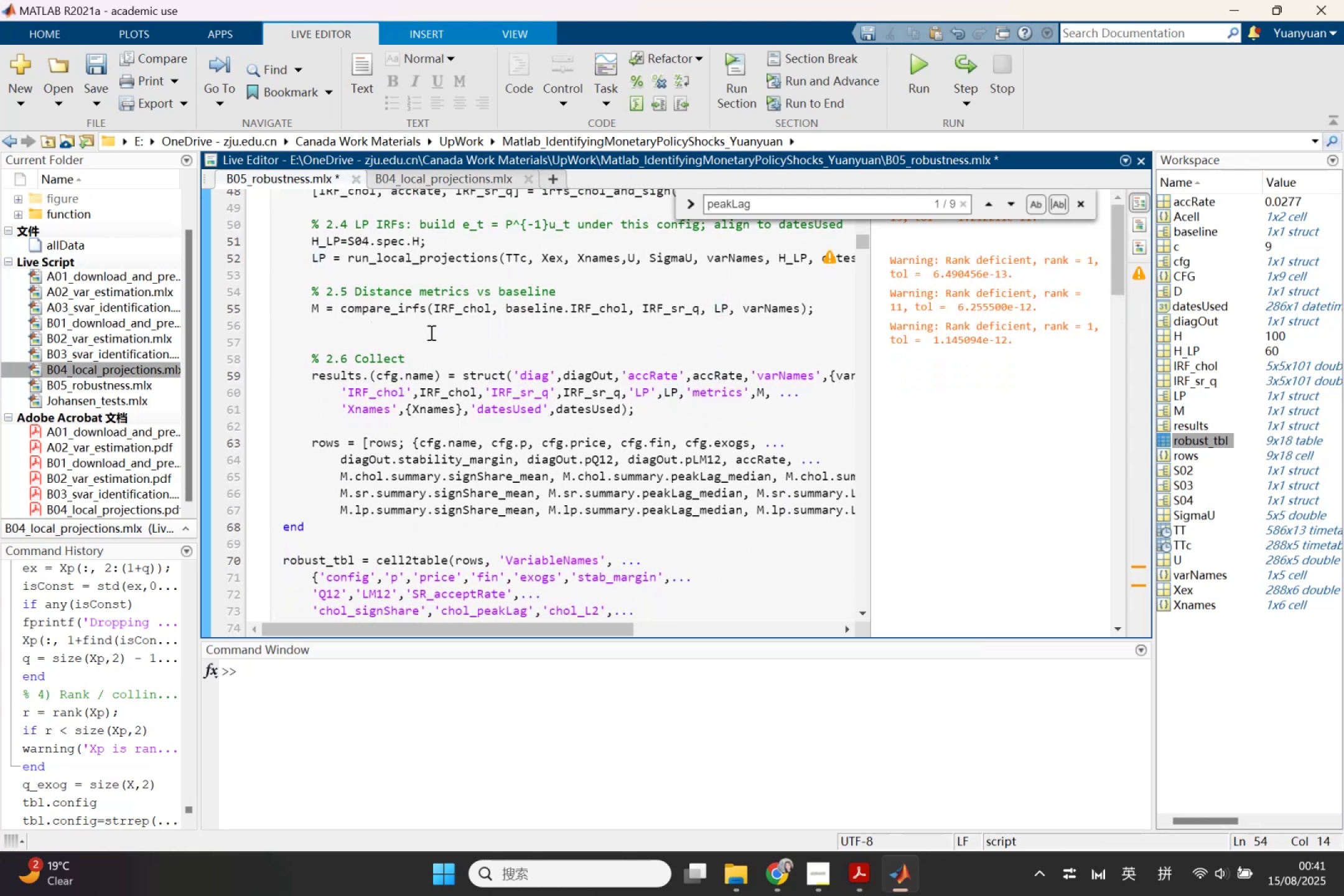 
left_click([384, 315])
 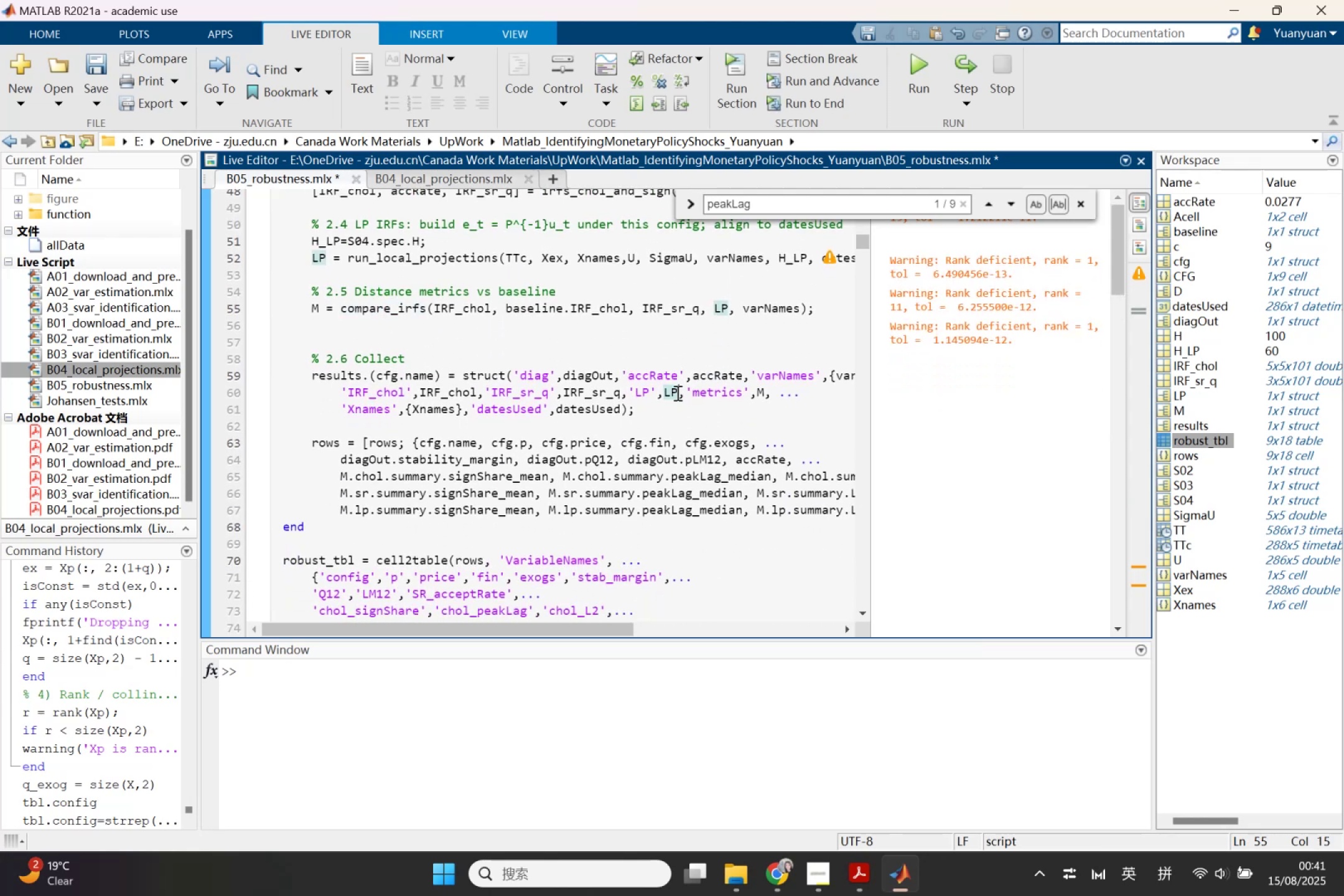 
left_click([569, 408])
 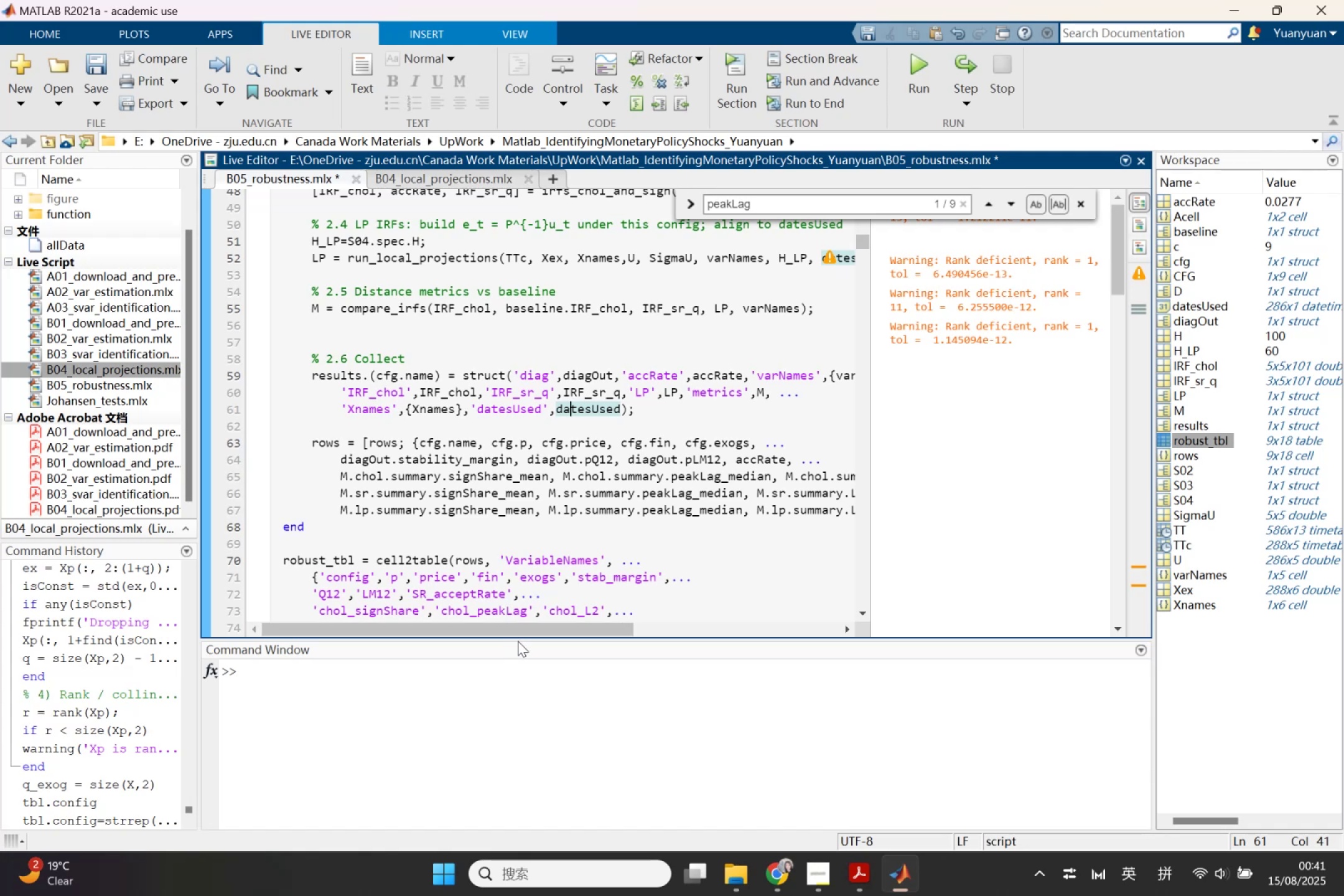 
left_click_drag(start_coordinate=[523, 632], to_coordinate=[429, 613])
 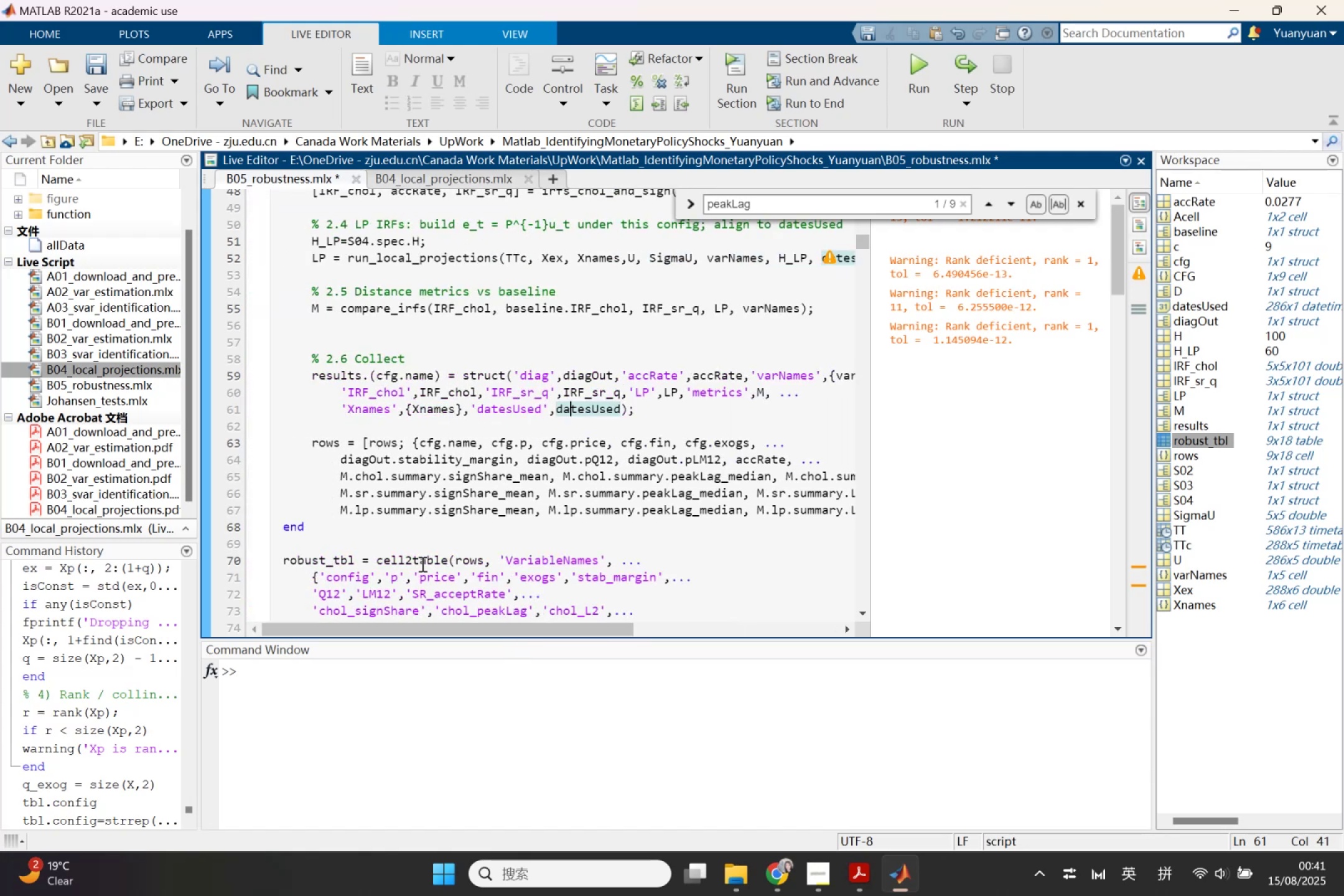 
scroll: coordinate [445, 577], scroll_direction: down, amount: 45.0
 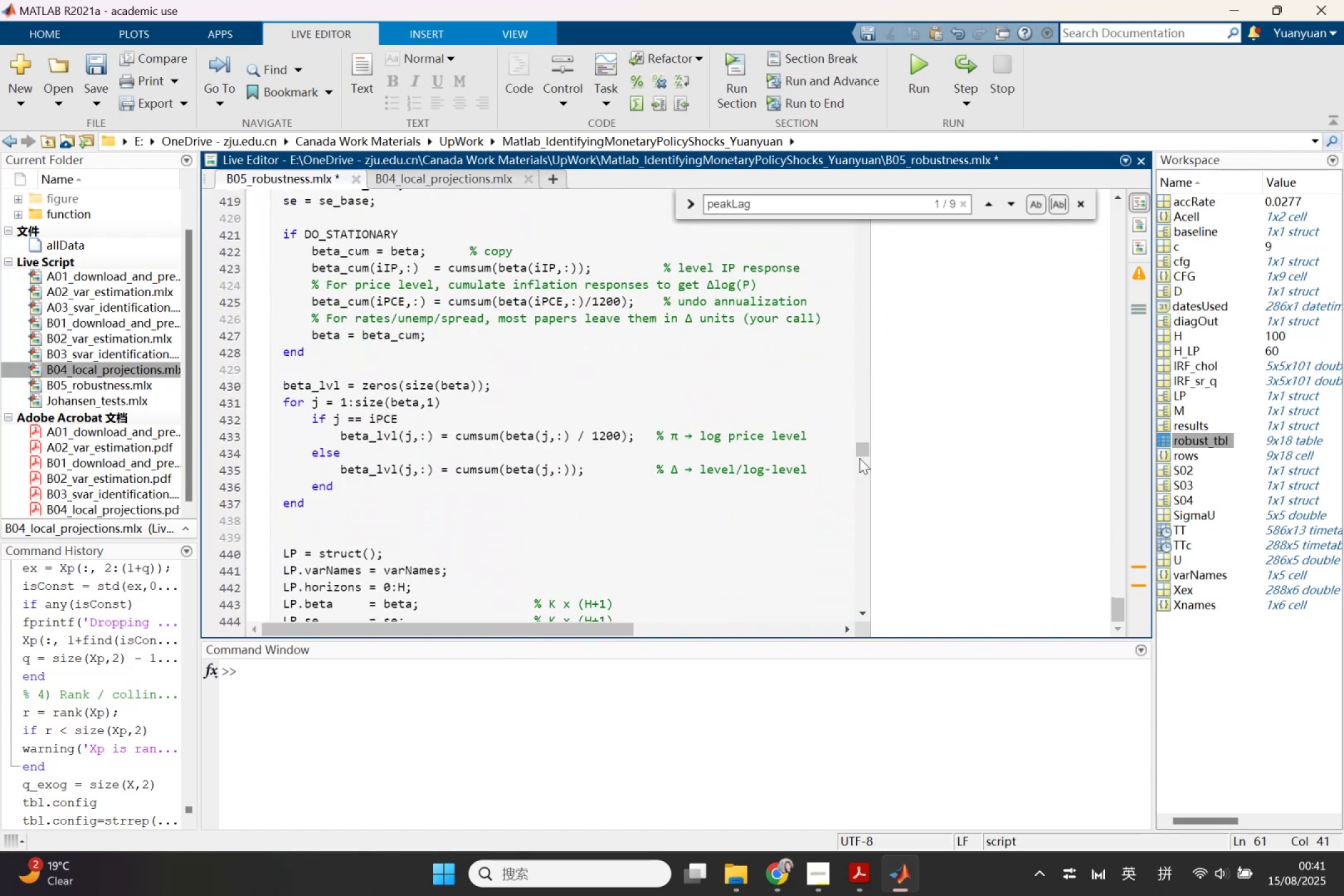 
left_click_drag(start_coordinate=[860, 459], to_coordinate=[868, 615])
 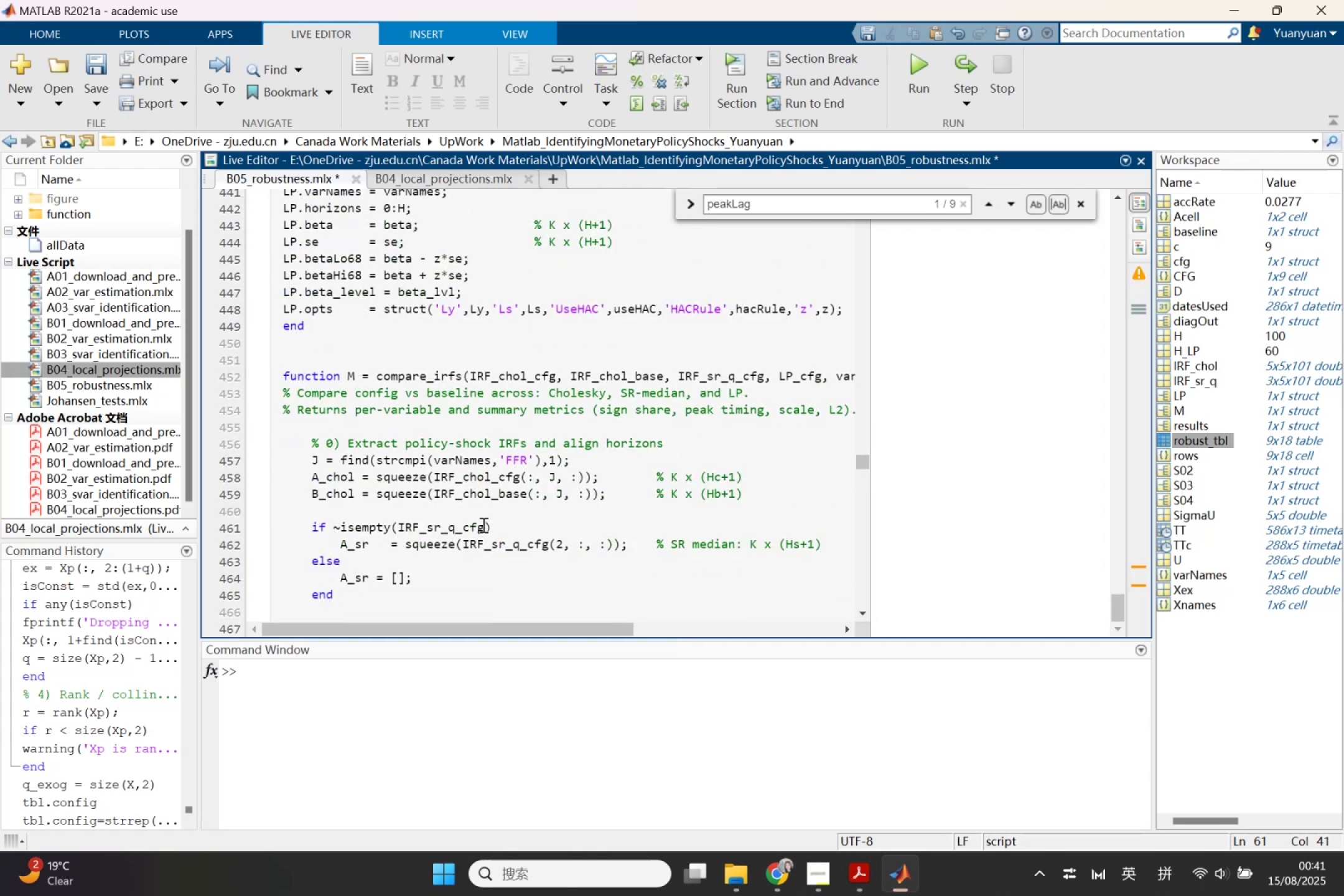 
scroll: coordinate [482, 522], scroll_direction: up, amount: 5.0
 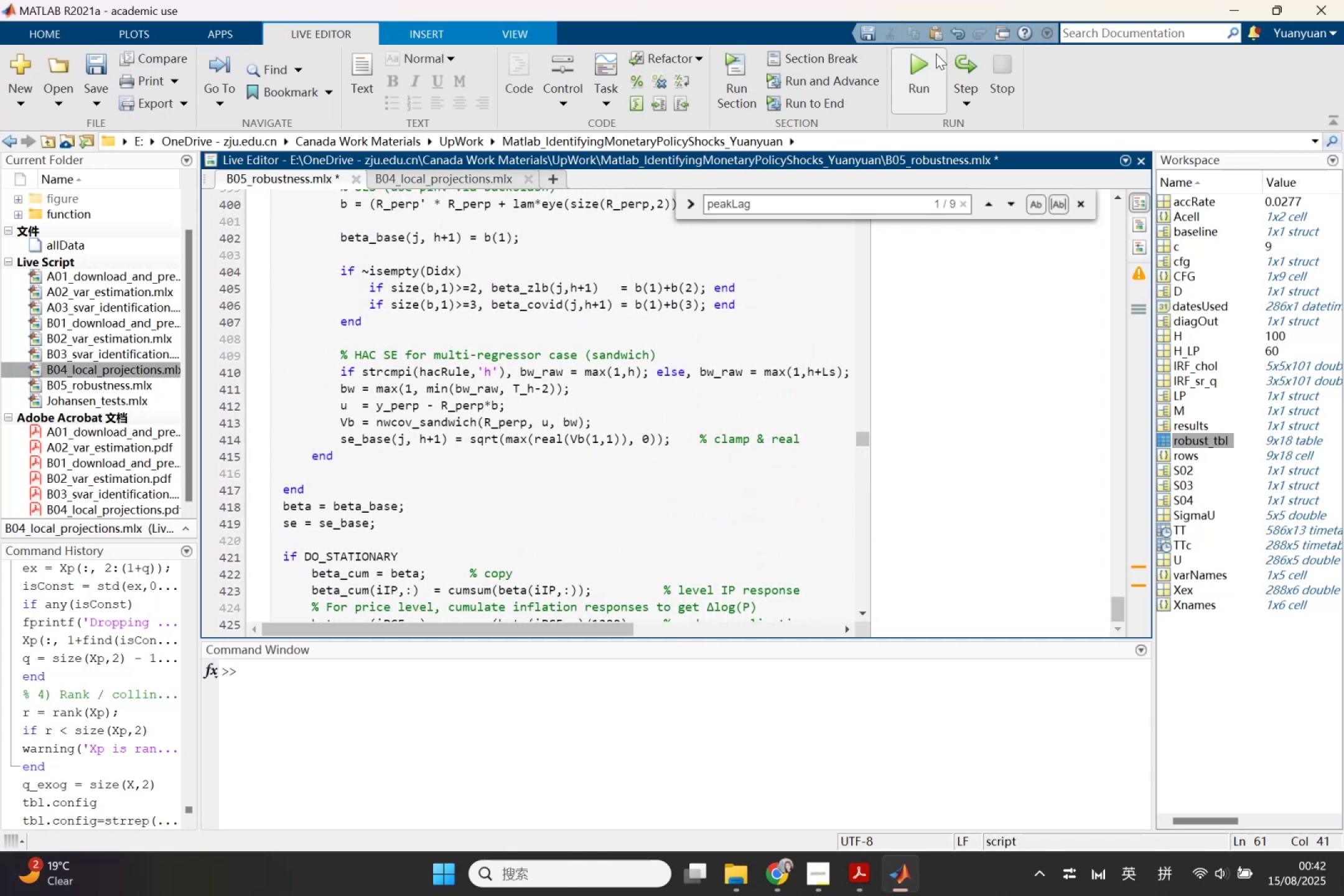 
left_click([926, 62])
 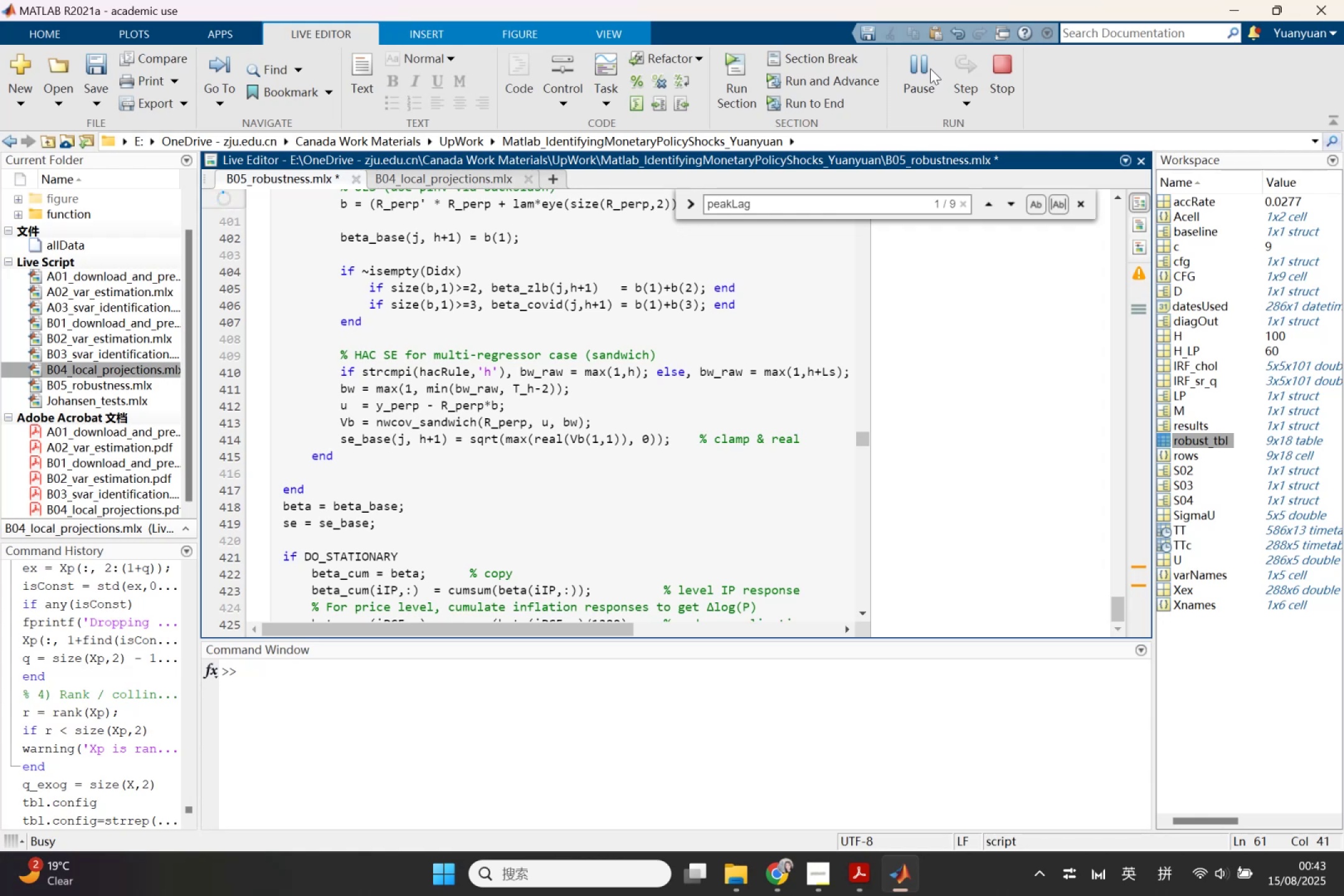 
wait(87.2)
 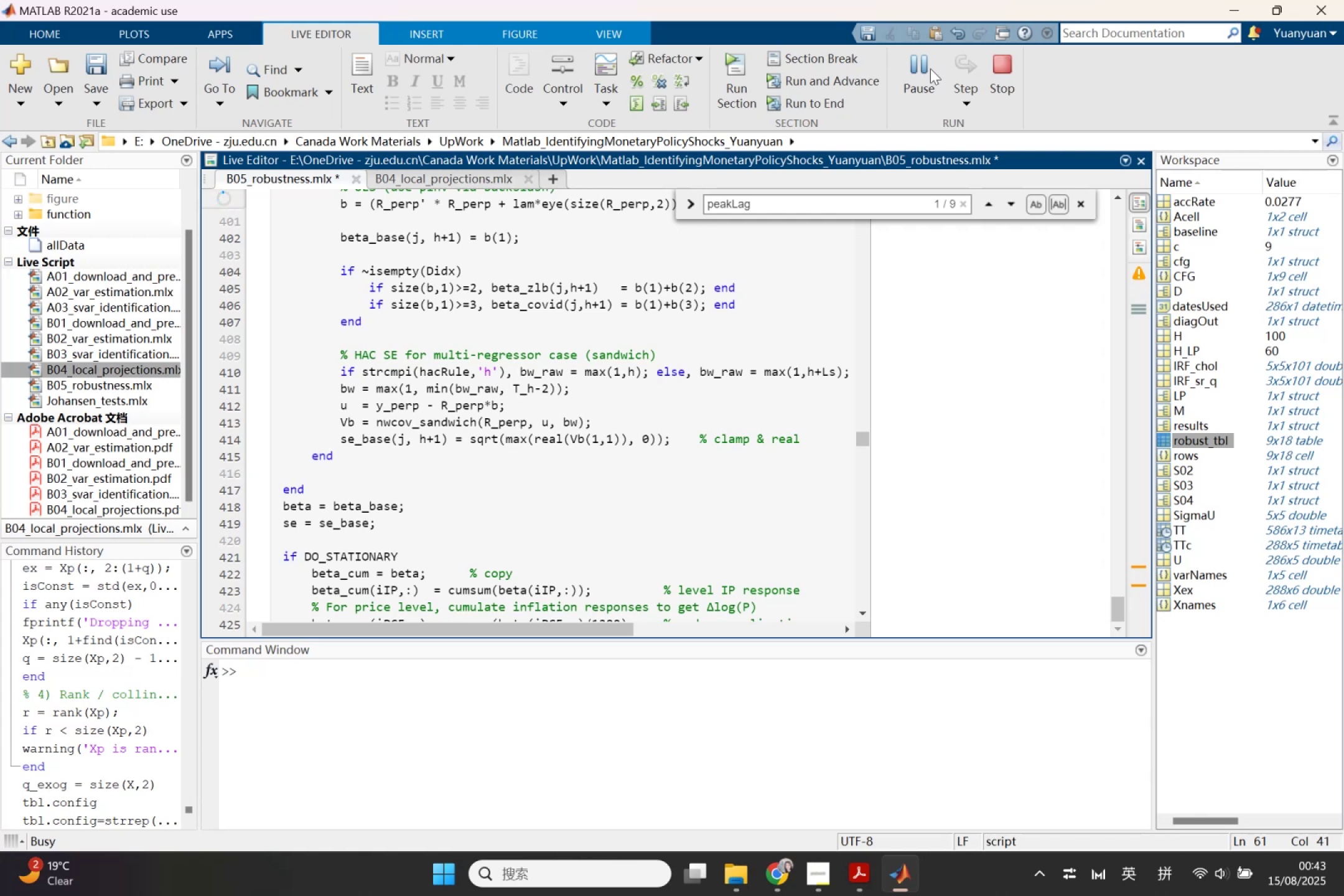 
scroll: coordinate [877, 487], scroll_direction: up, amount: 54.0
 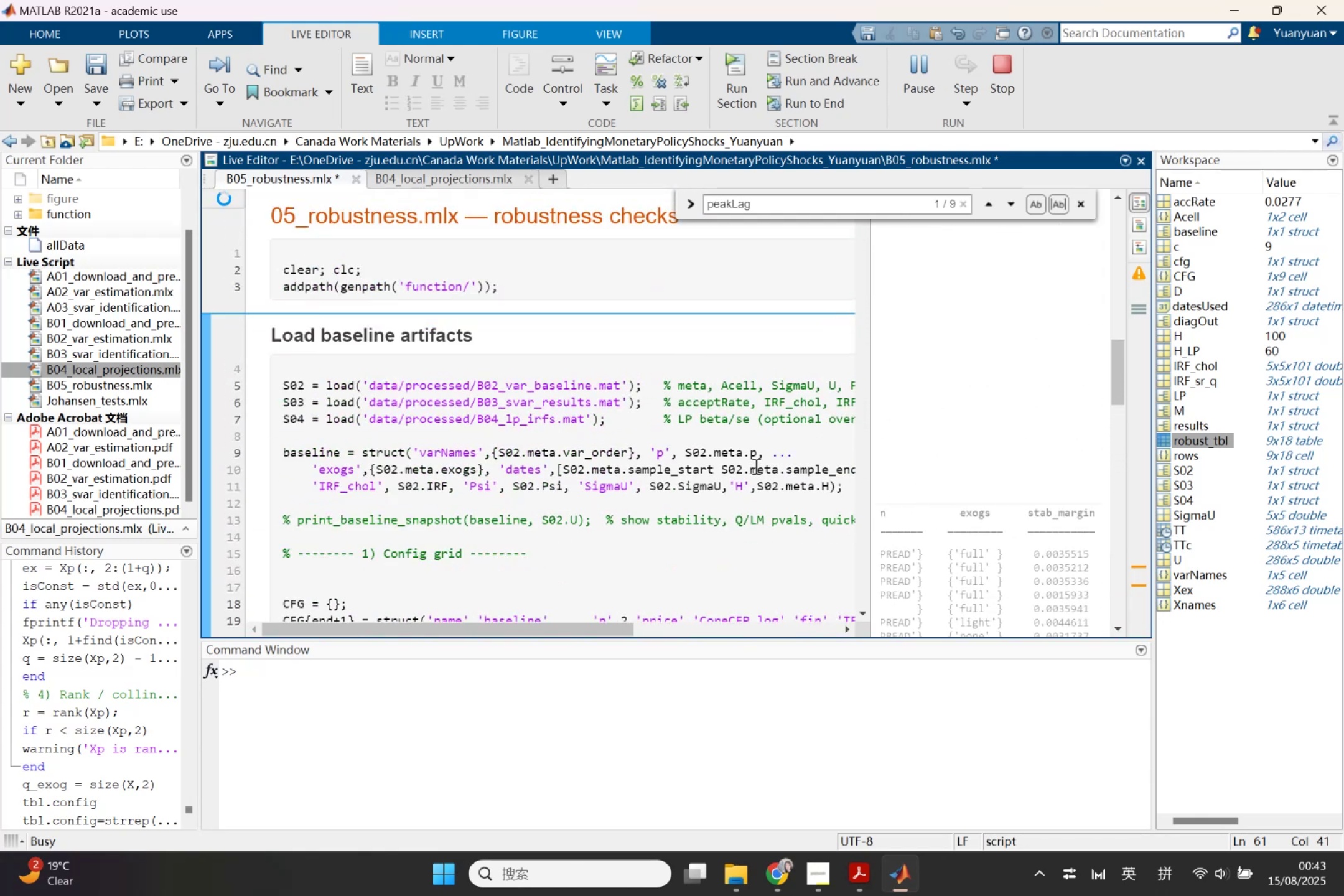 
scroll: coordinate [755, 466], scroll_direction: down, amount: 2.0
 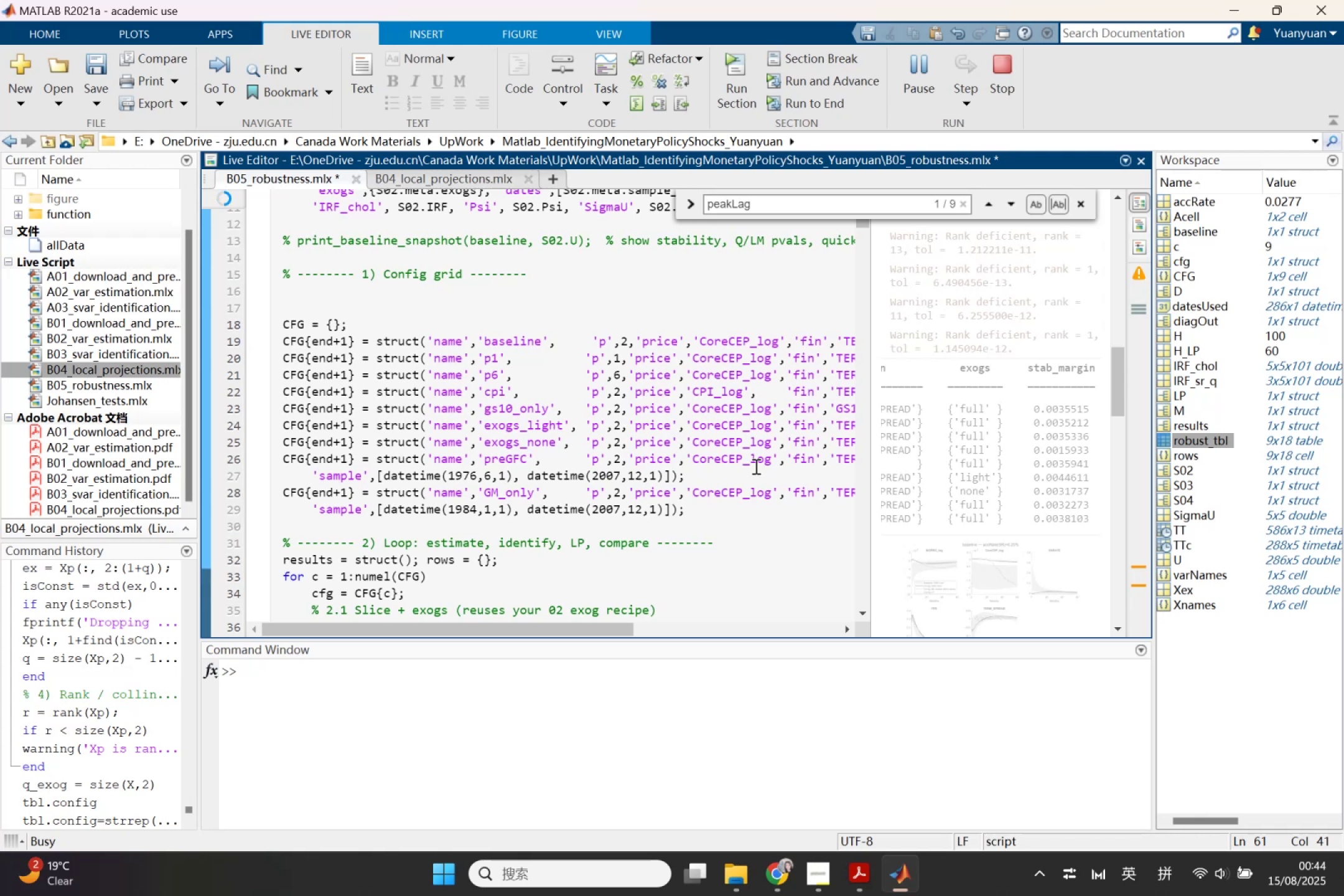 
wait(41.22)
 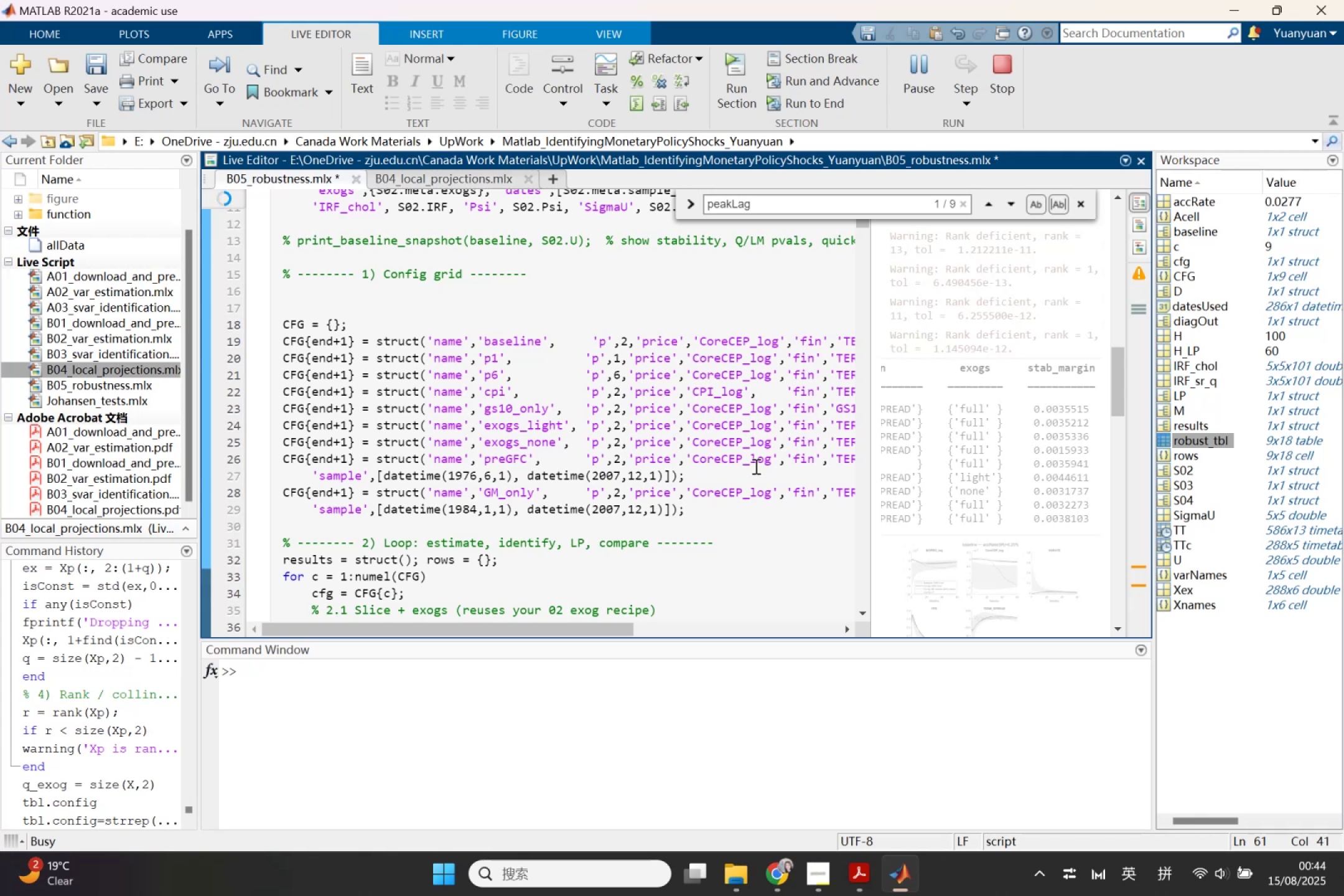 
scroll: coordinate [599, 458], scroll_direction: down, amount: 4.0
 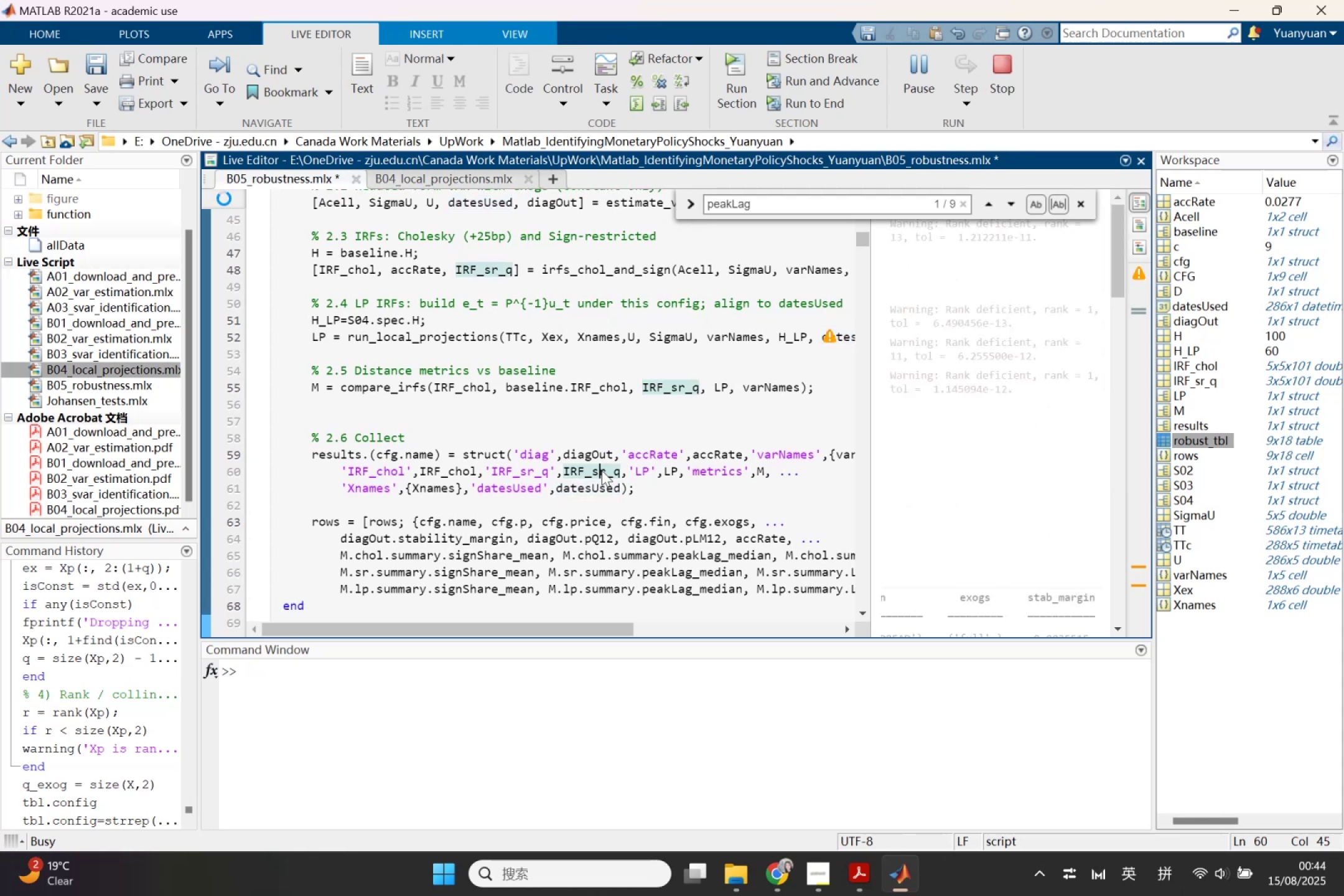 
left_click([603, 454])
 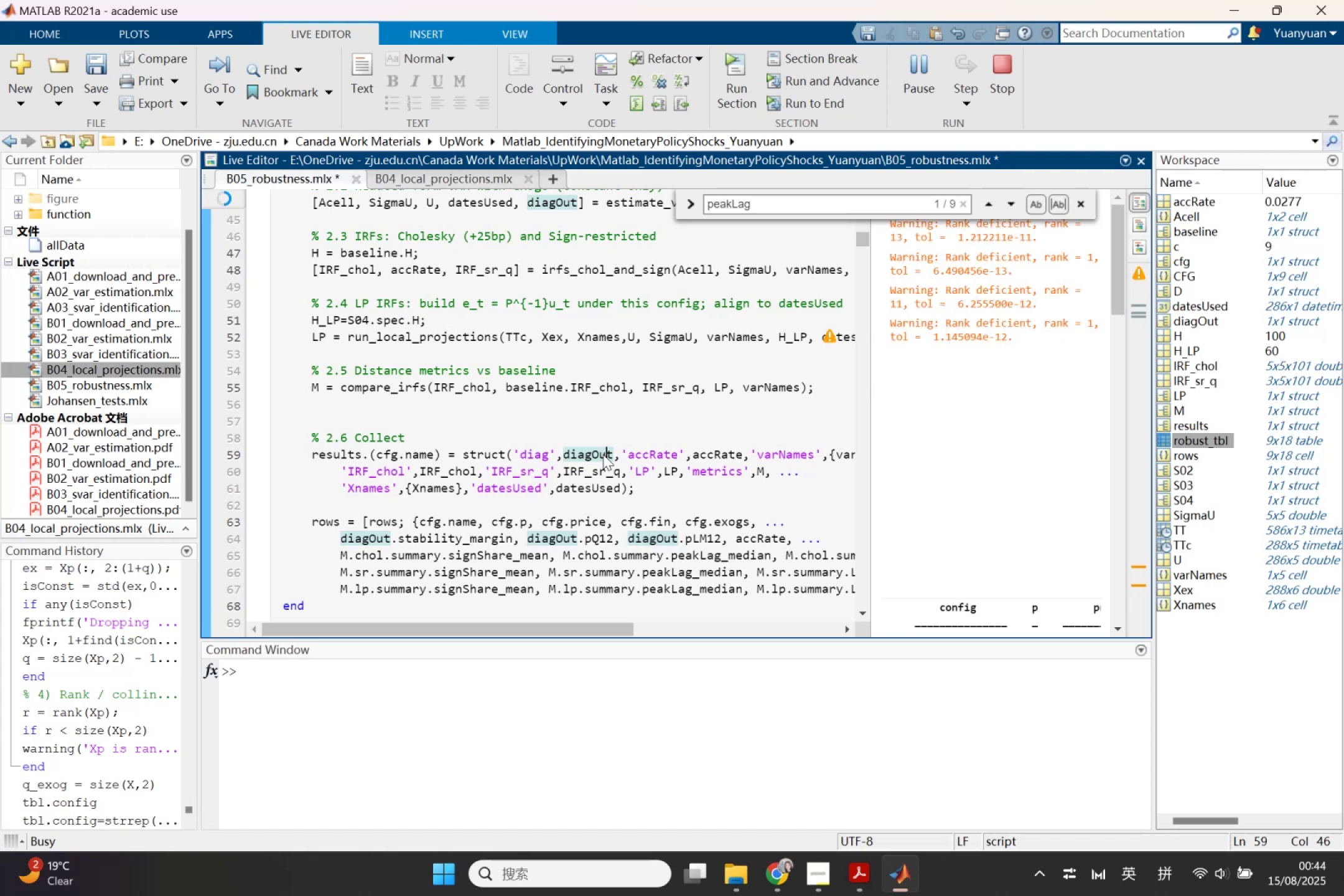 
wait(21.16)
 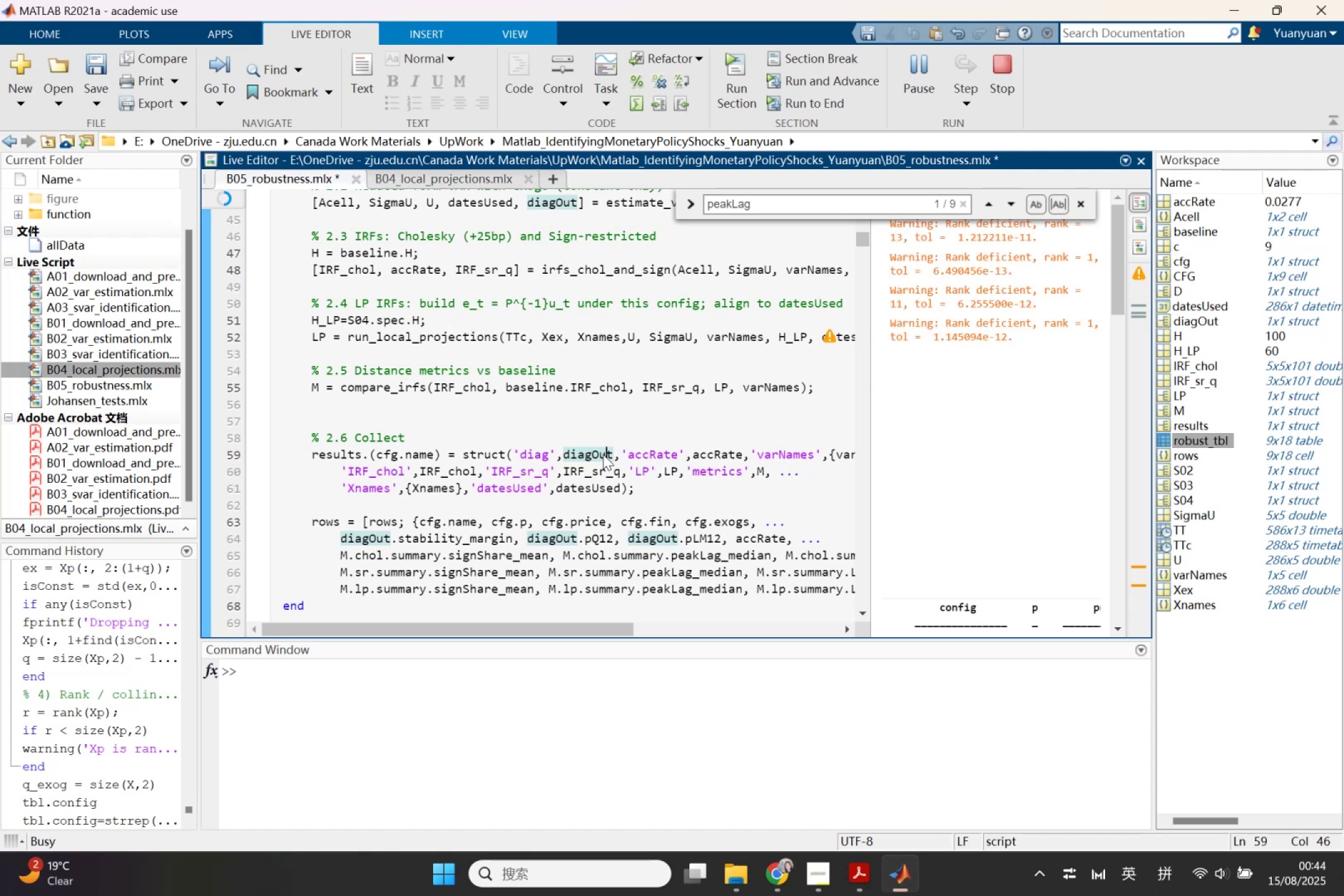 
scroll: coordinate [1073, 483], scroll_direction: down, amount: 5.0
 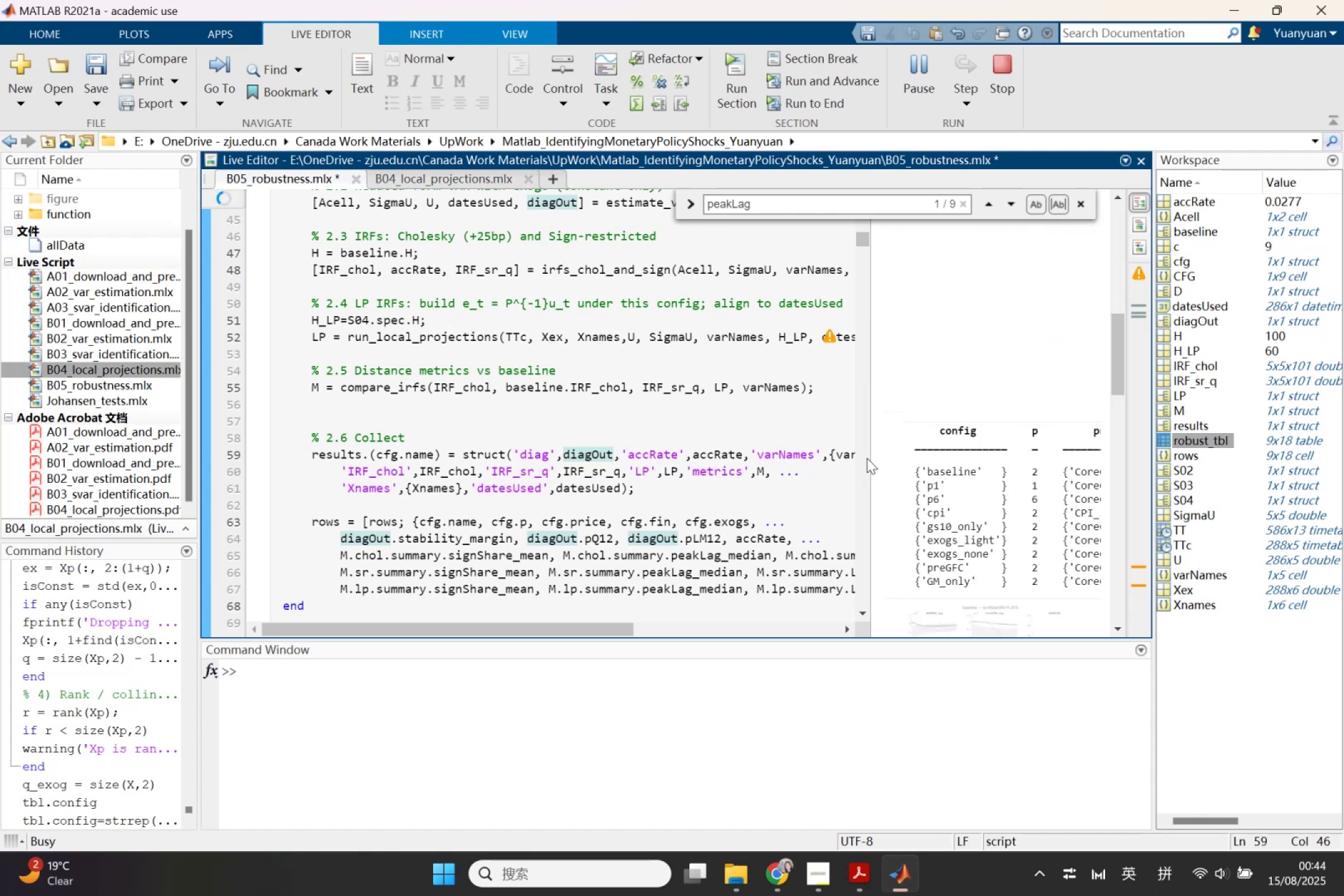 
left_click_drag(start_coordinate=[869, 458], to_coordinate=[537, 425])
 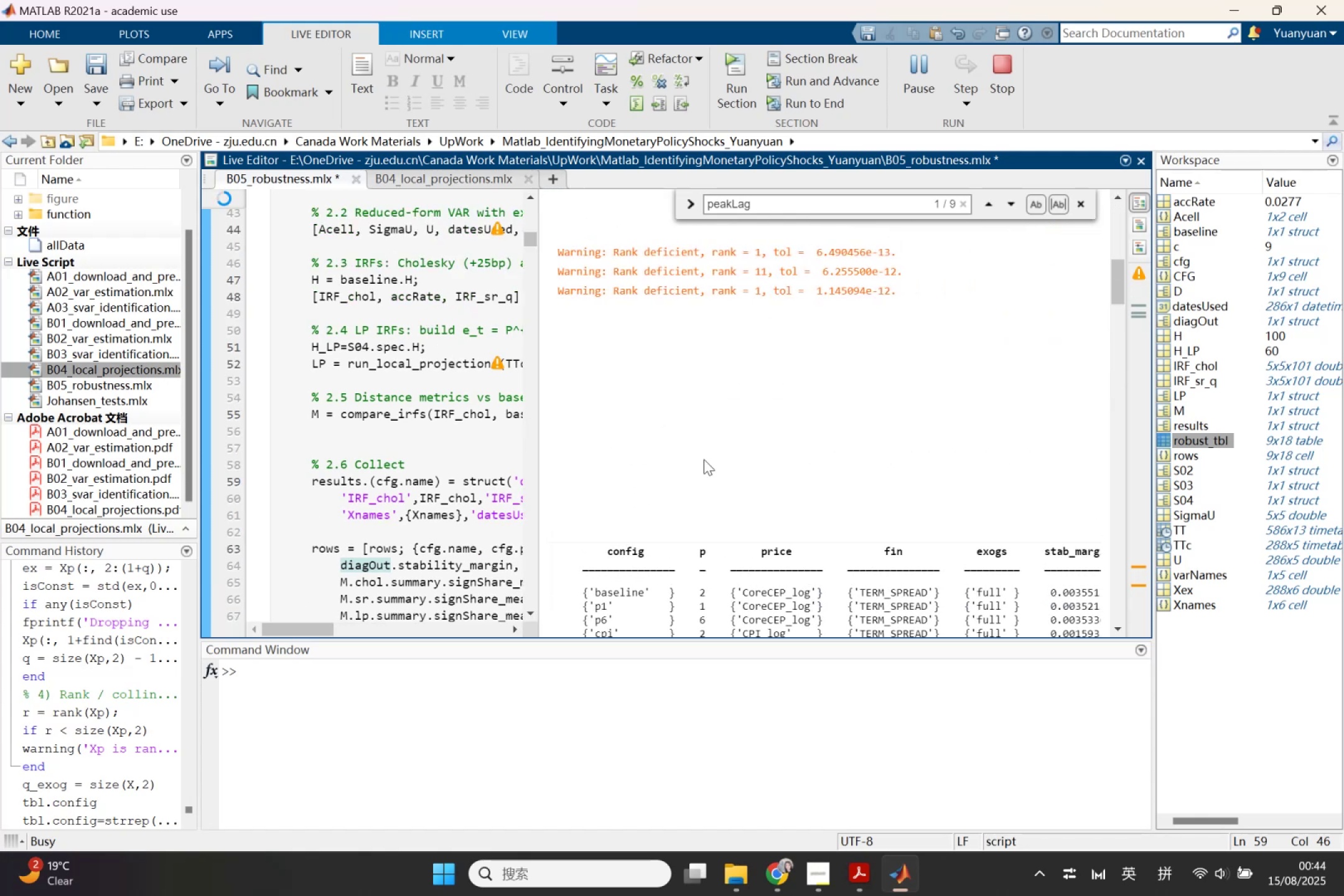 
scroll: coordinate [714, 460], scroll_direction: down, amount: 6.0
 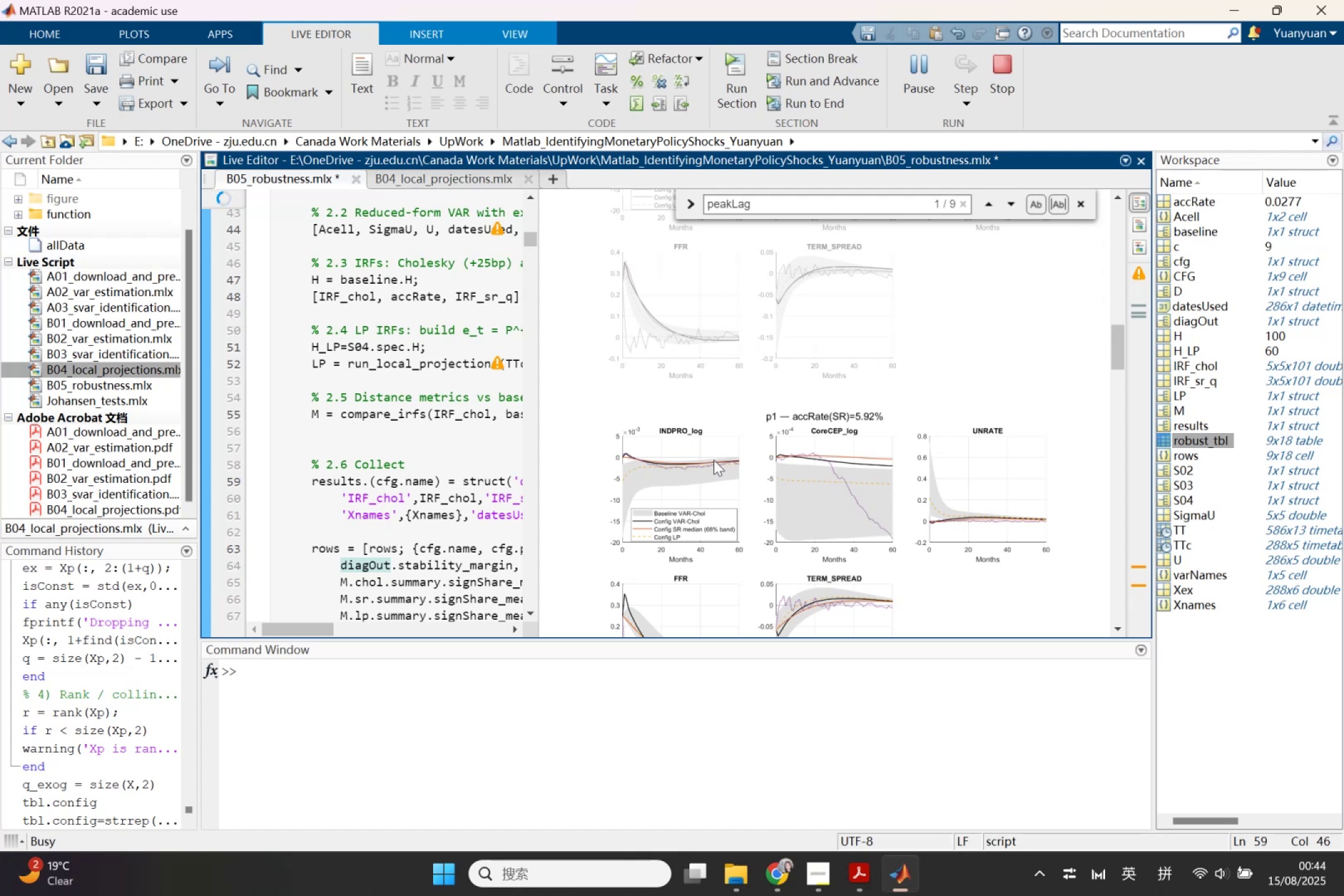 
wait(5.48)
 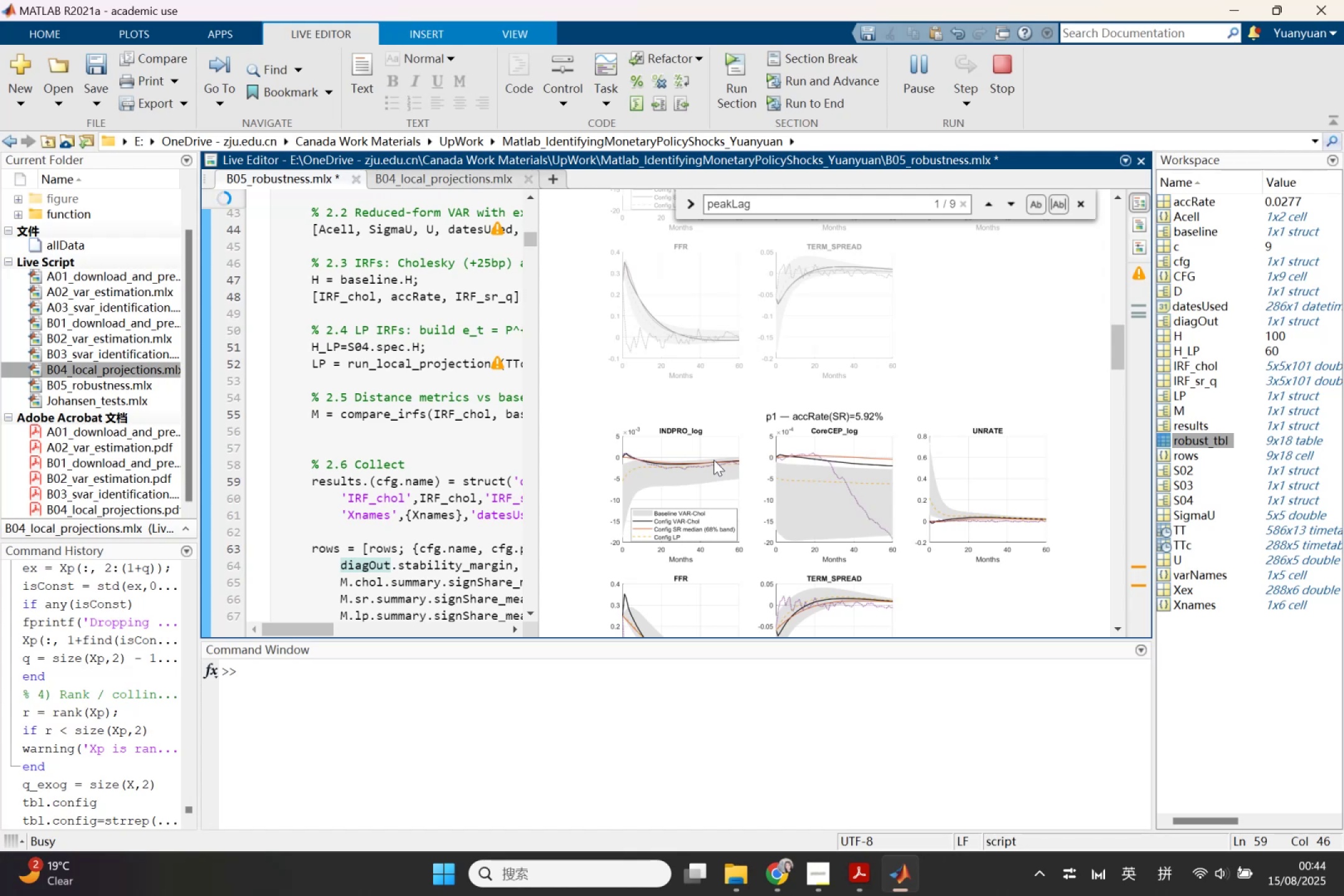 
scroll: coordinate [716, 474], scroll_direction: down, amount: 19.0
 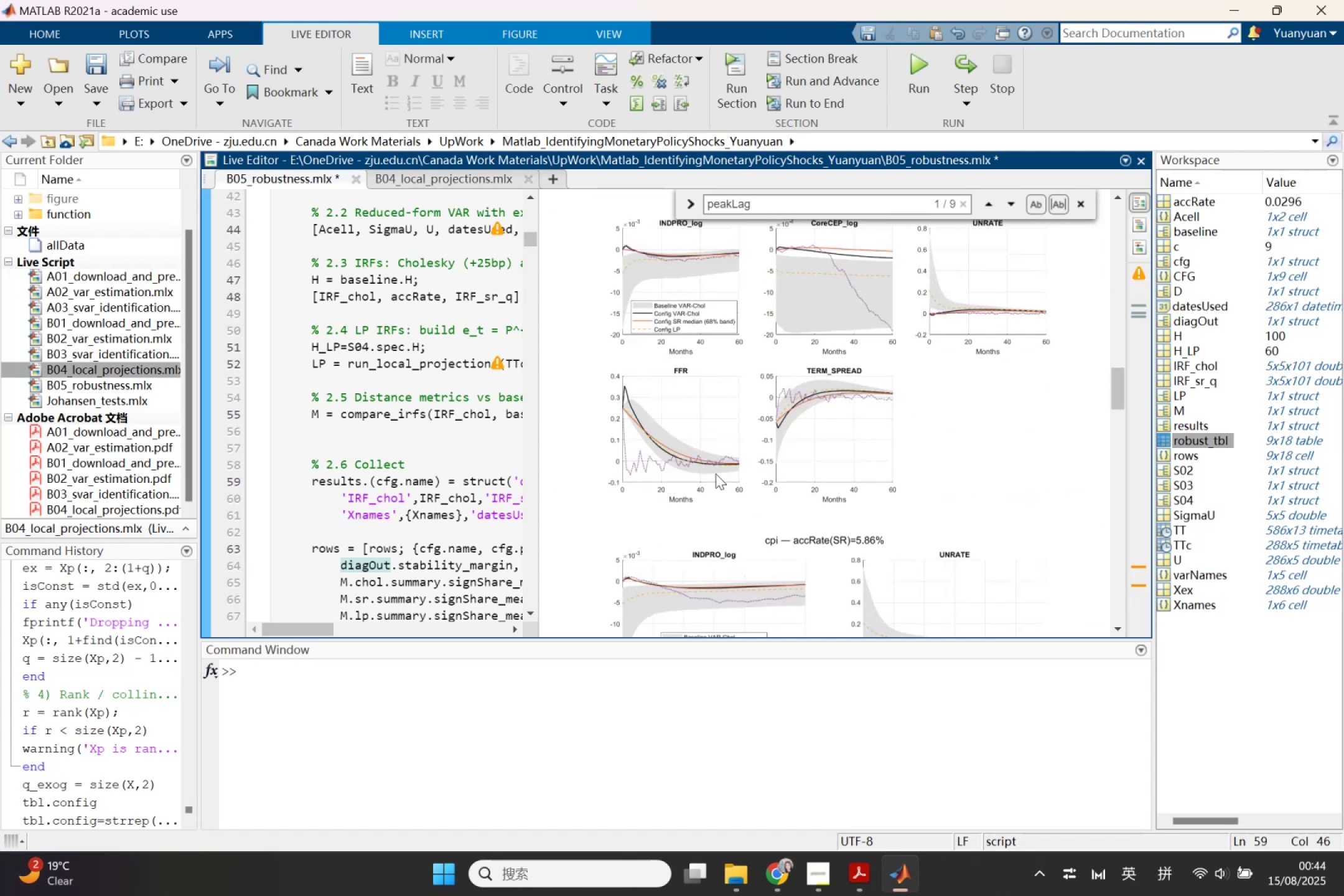 
scroll: coordinate [716, 474], scroll_direction: down, amount: 15.0
 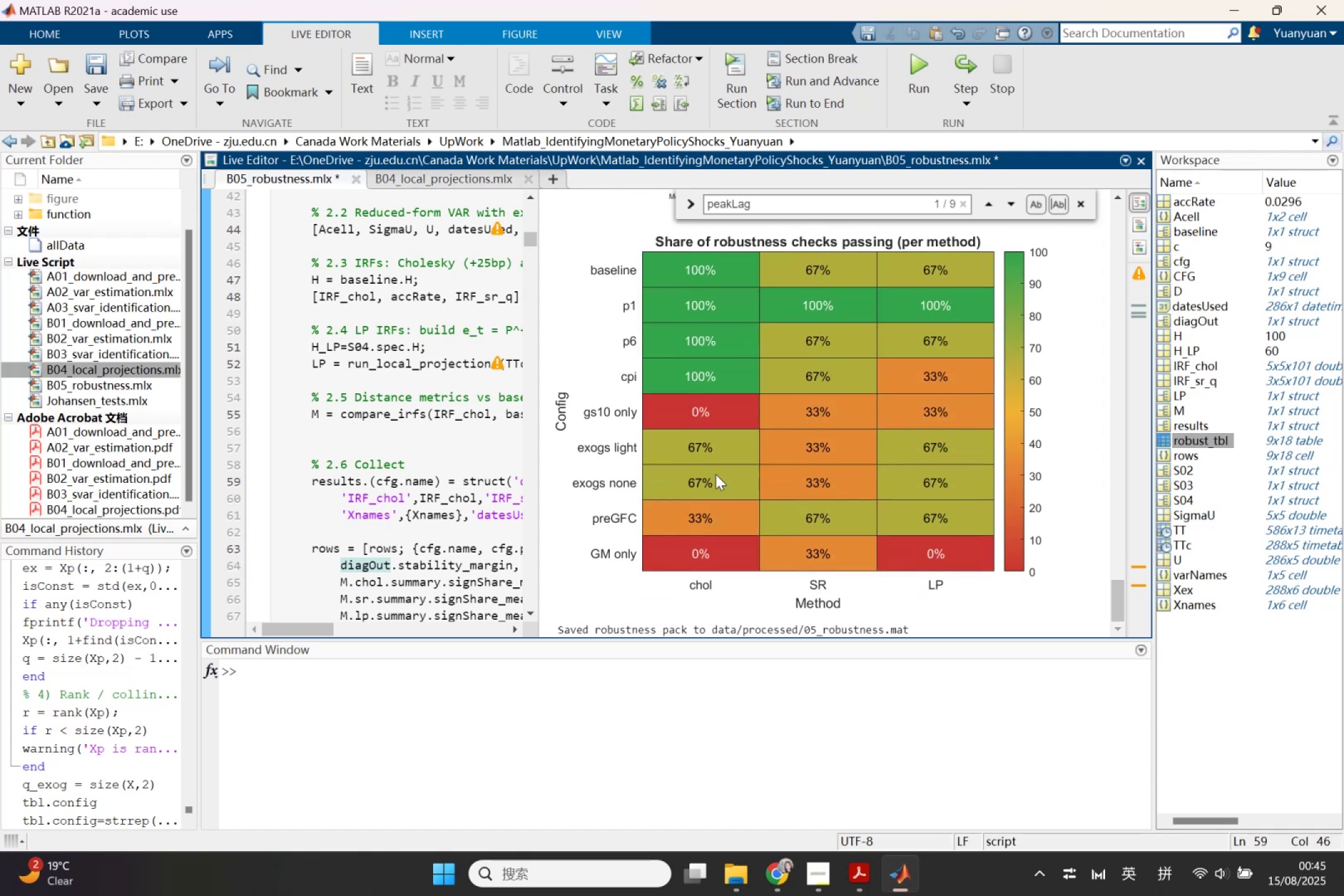 
scroll: coordinate [716, 485], scroll_direction: down, amount: 2.0
 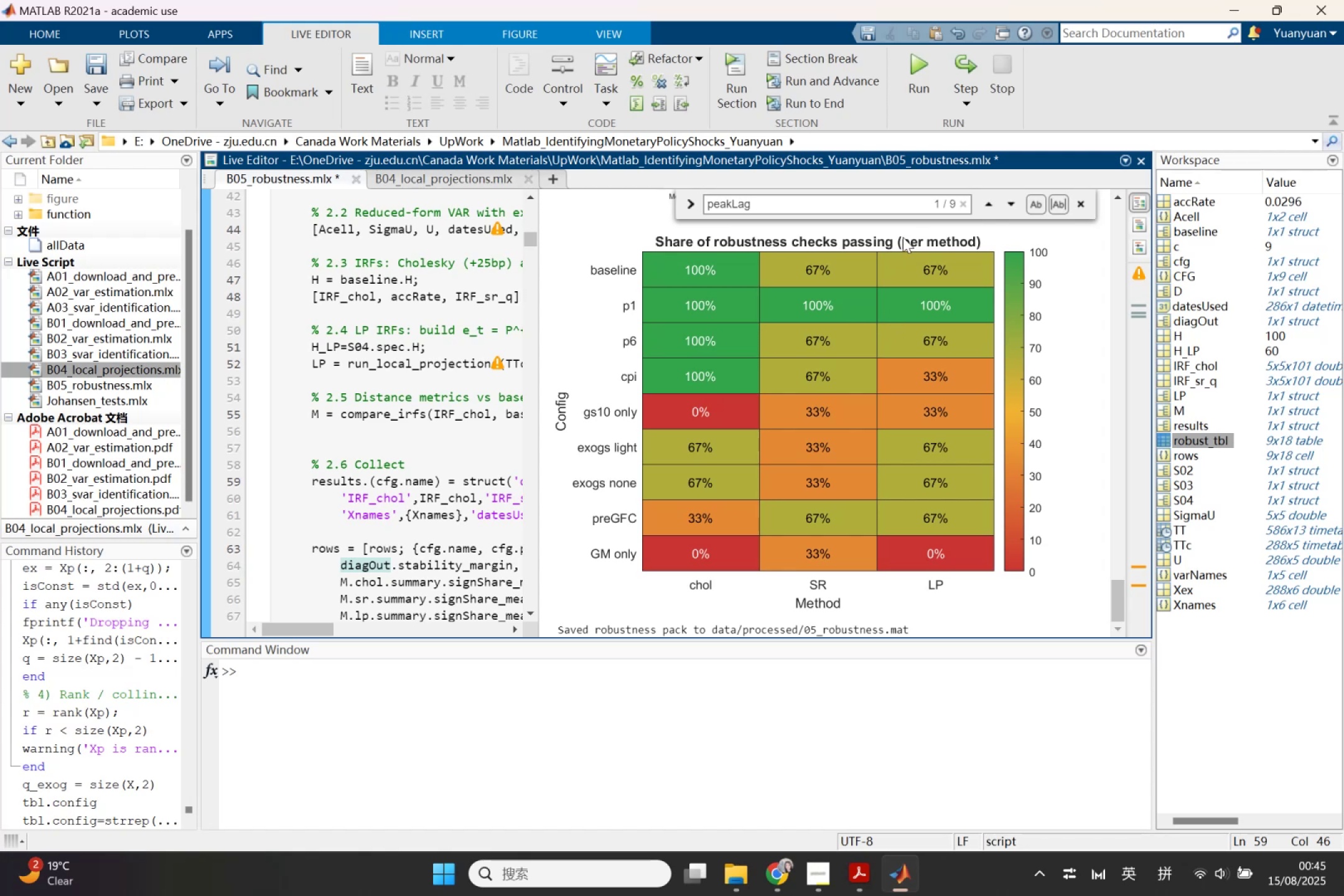 
wait(11.26)
 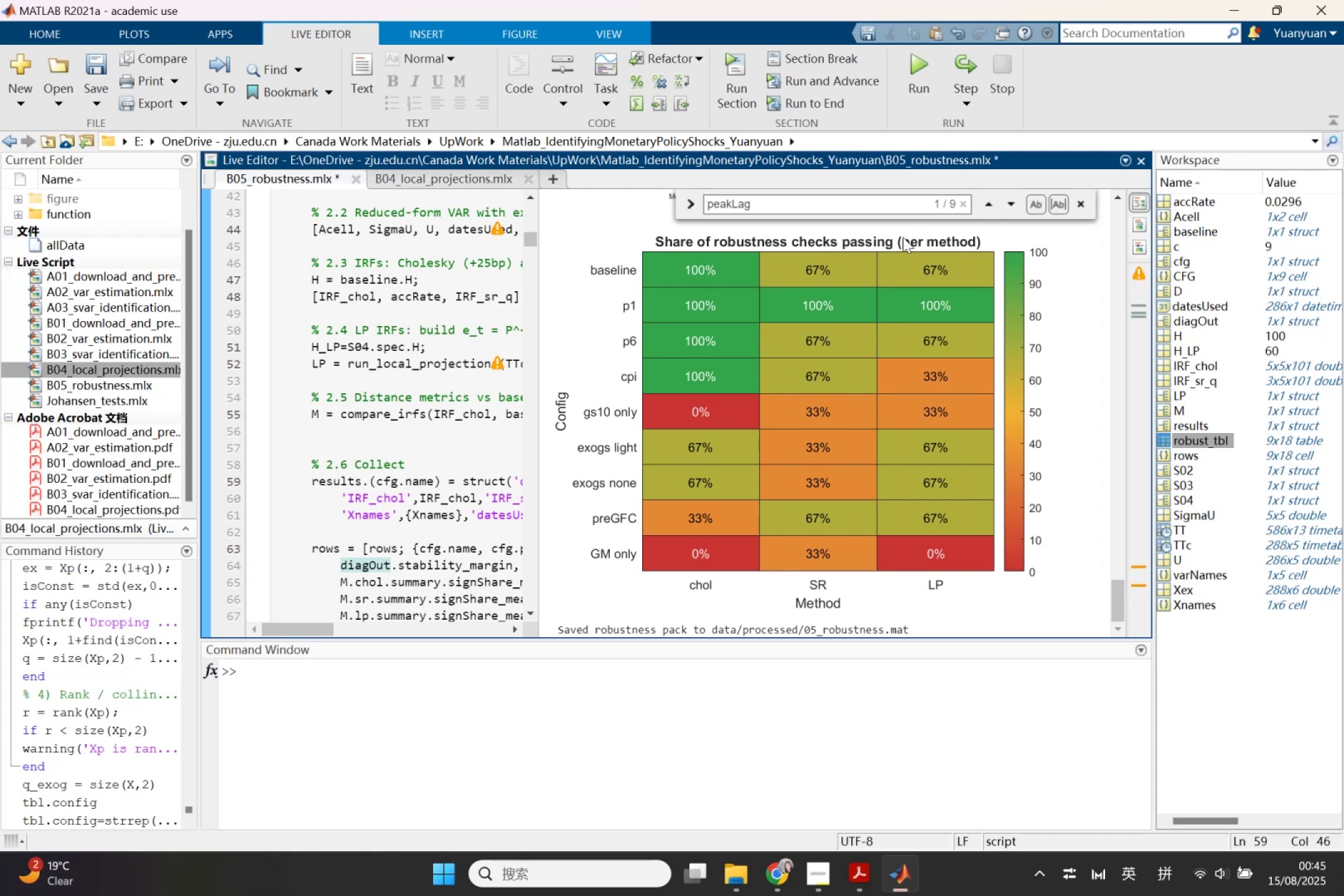 
left_click_drag(start_coordinate=[538, 287], to_coordinate=[984, 353])
 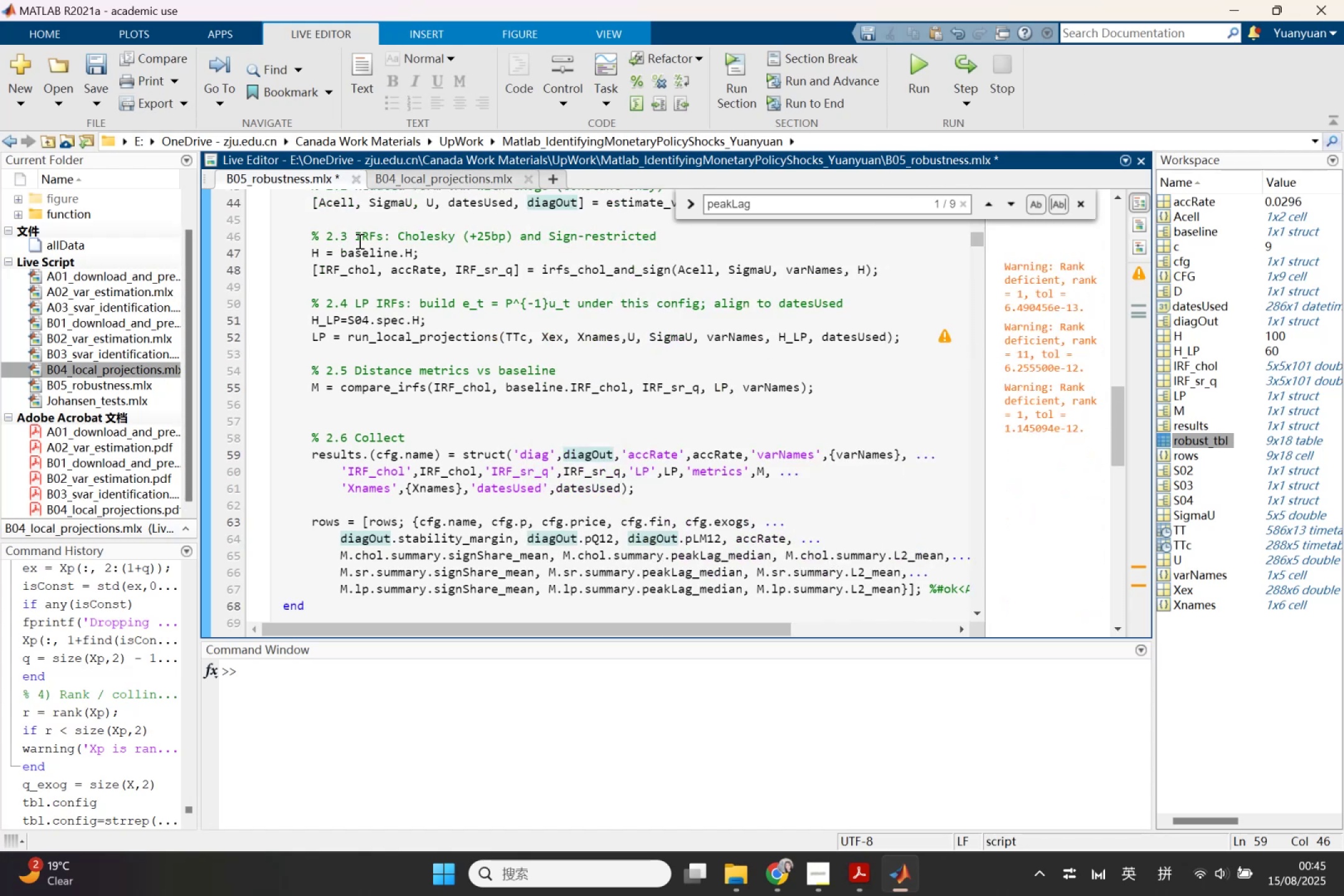 
key(Control+S)
 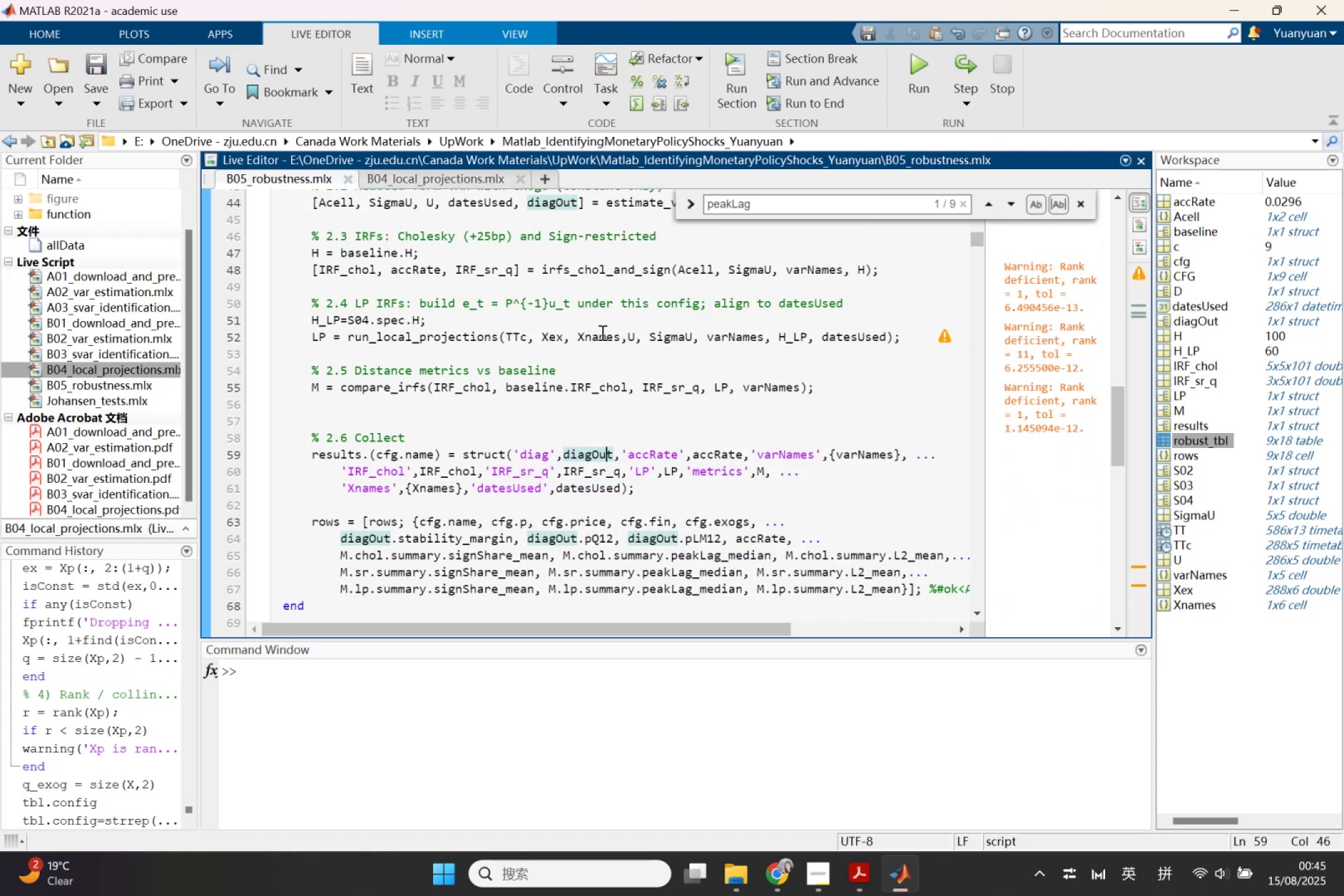 
left_click([601, 332])
 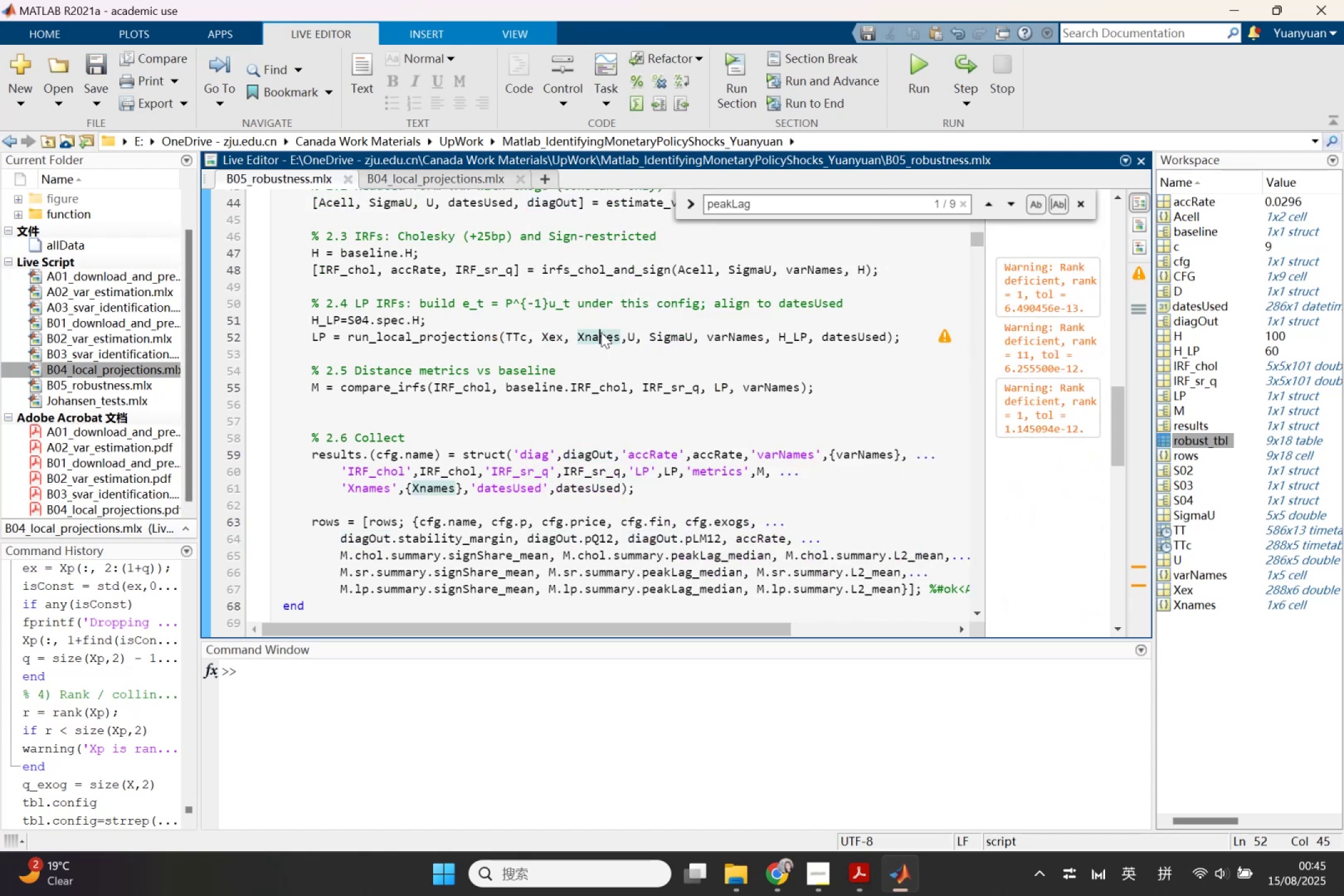 
scroll: coordinate [601, 332], scroll_direction: down, amount: 4.0
 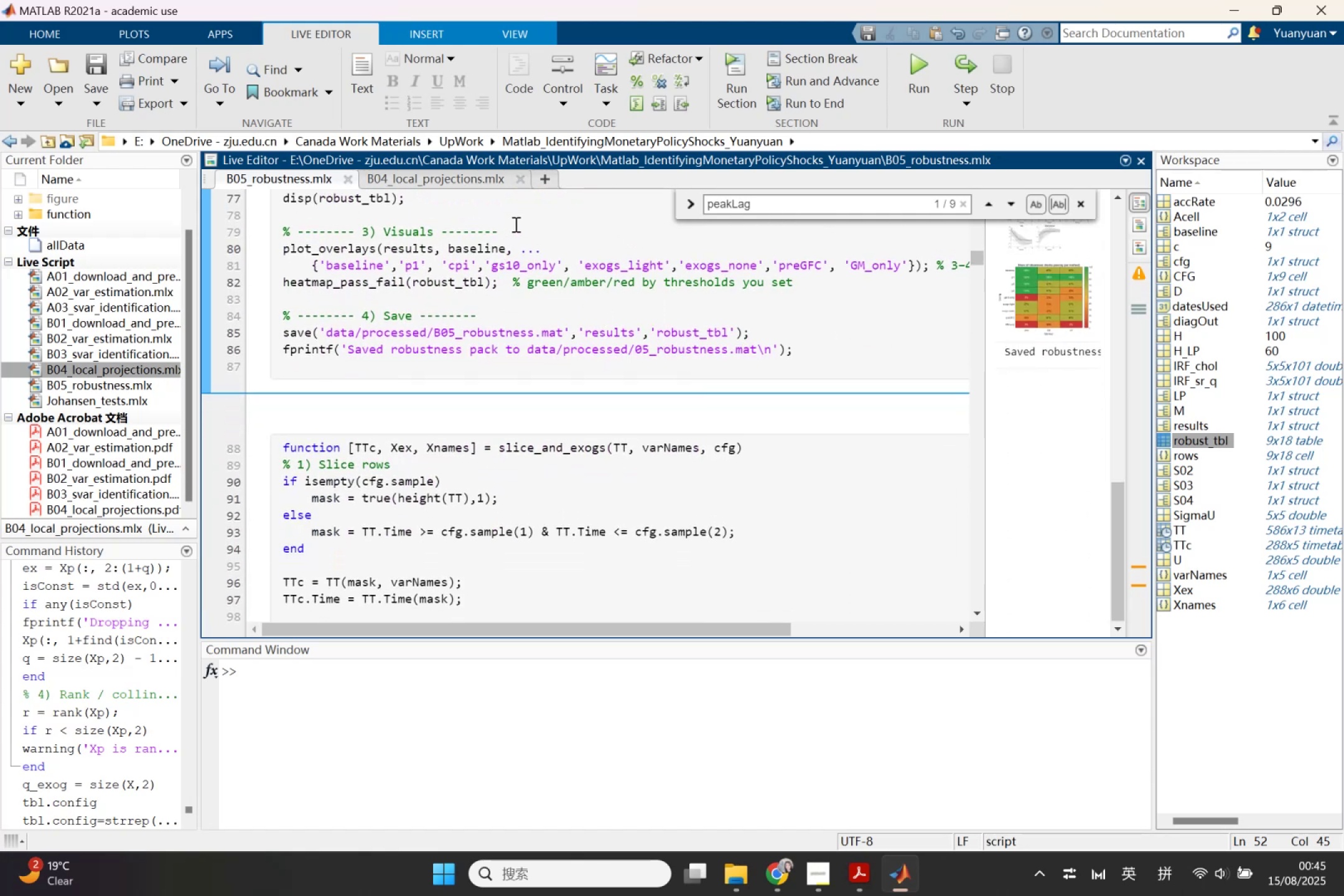 
left_click([515, 224])
 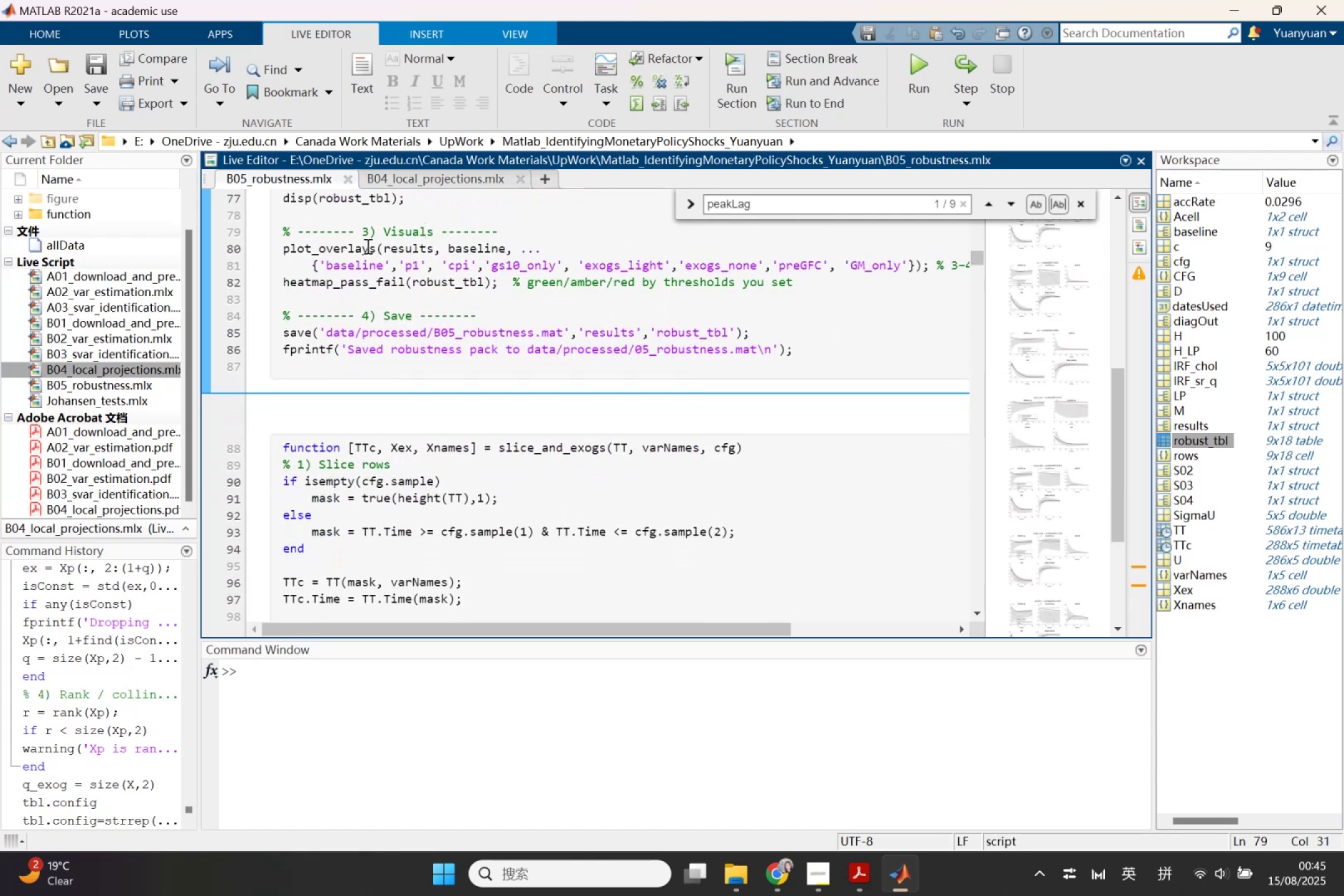 
scroll: coordinate [383, 311], scroll_direction: up, amount: 2.0
 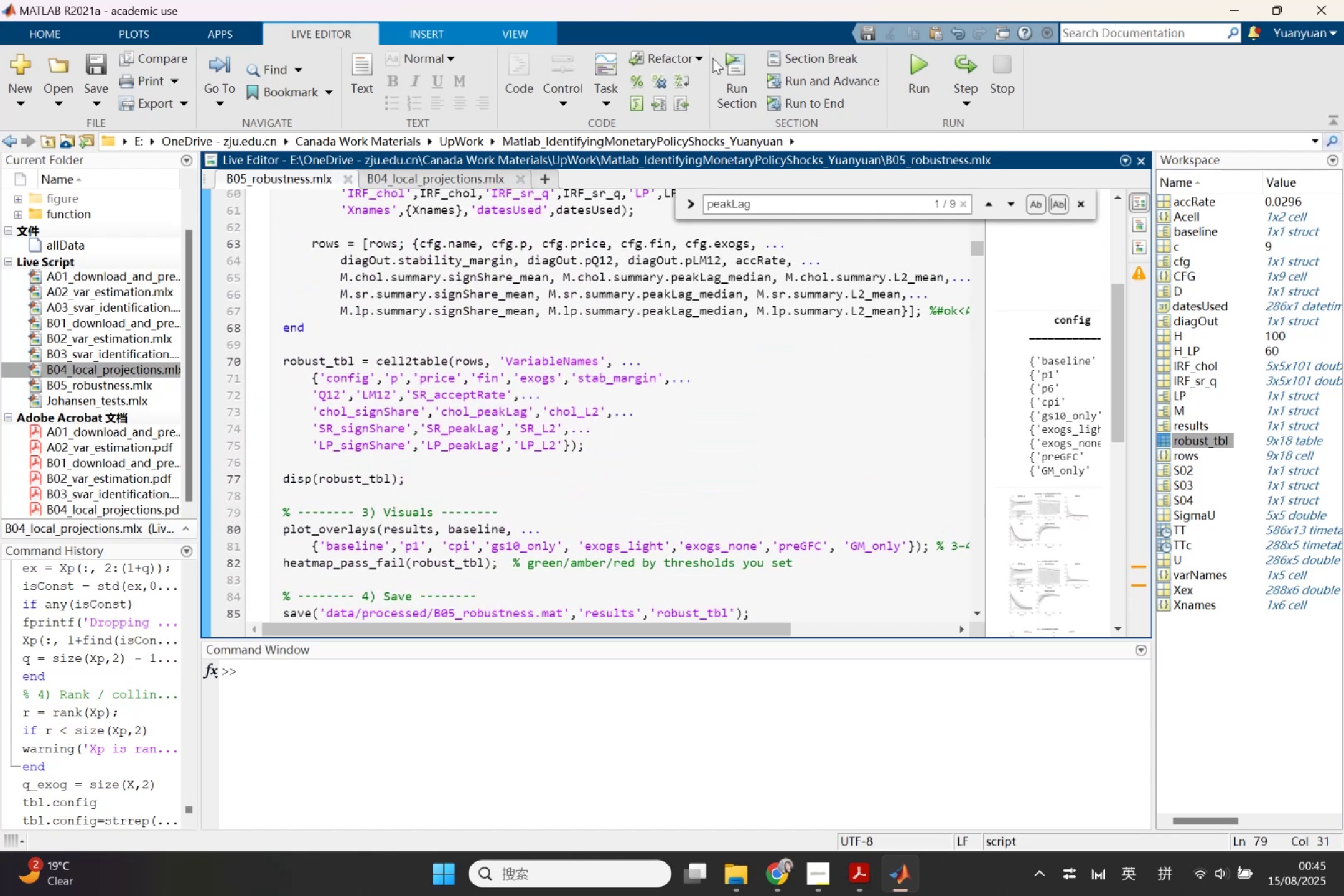 
left_click([739, 60])
 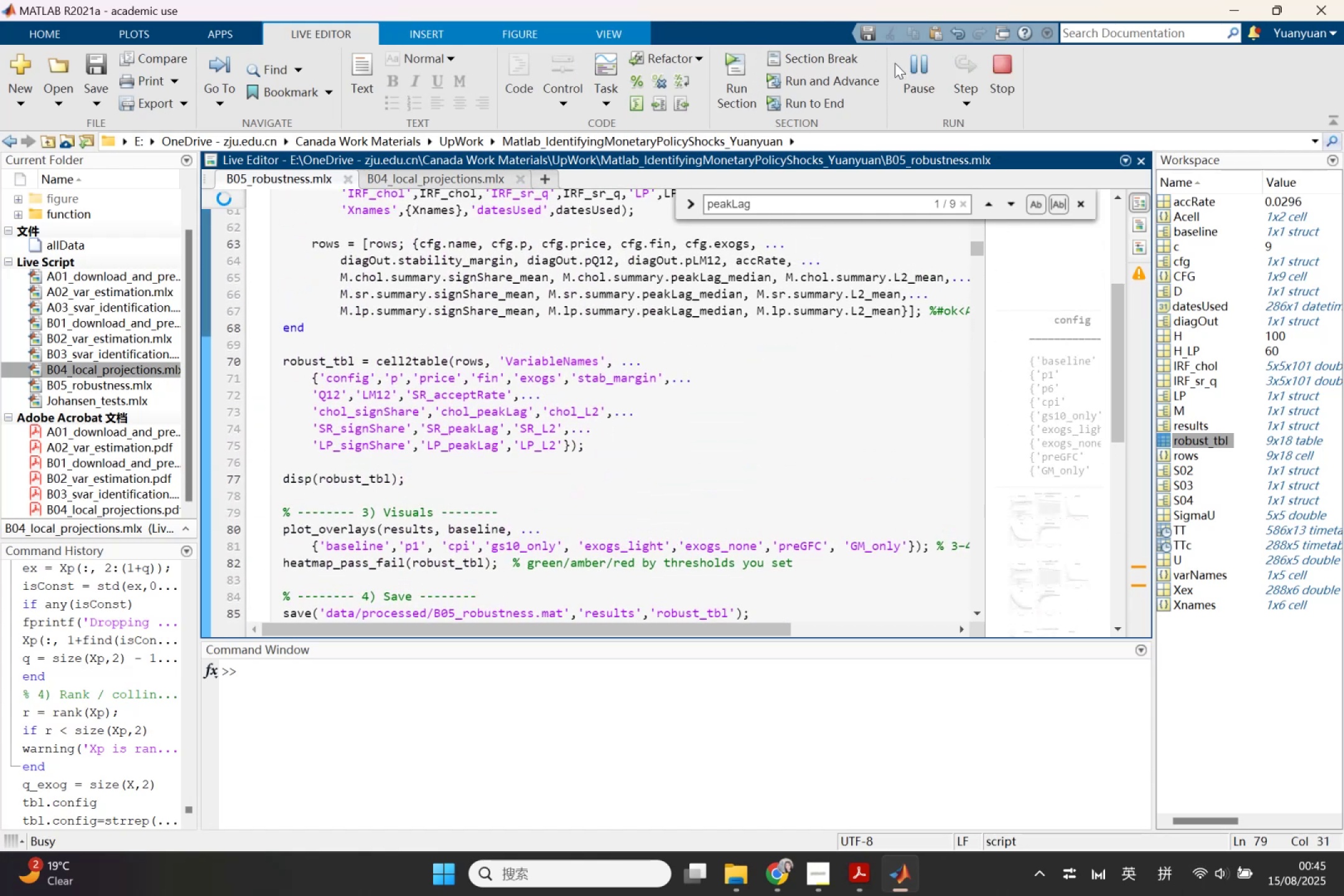 
left_click([994, 73])
 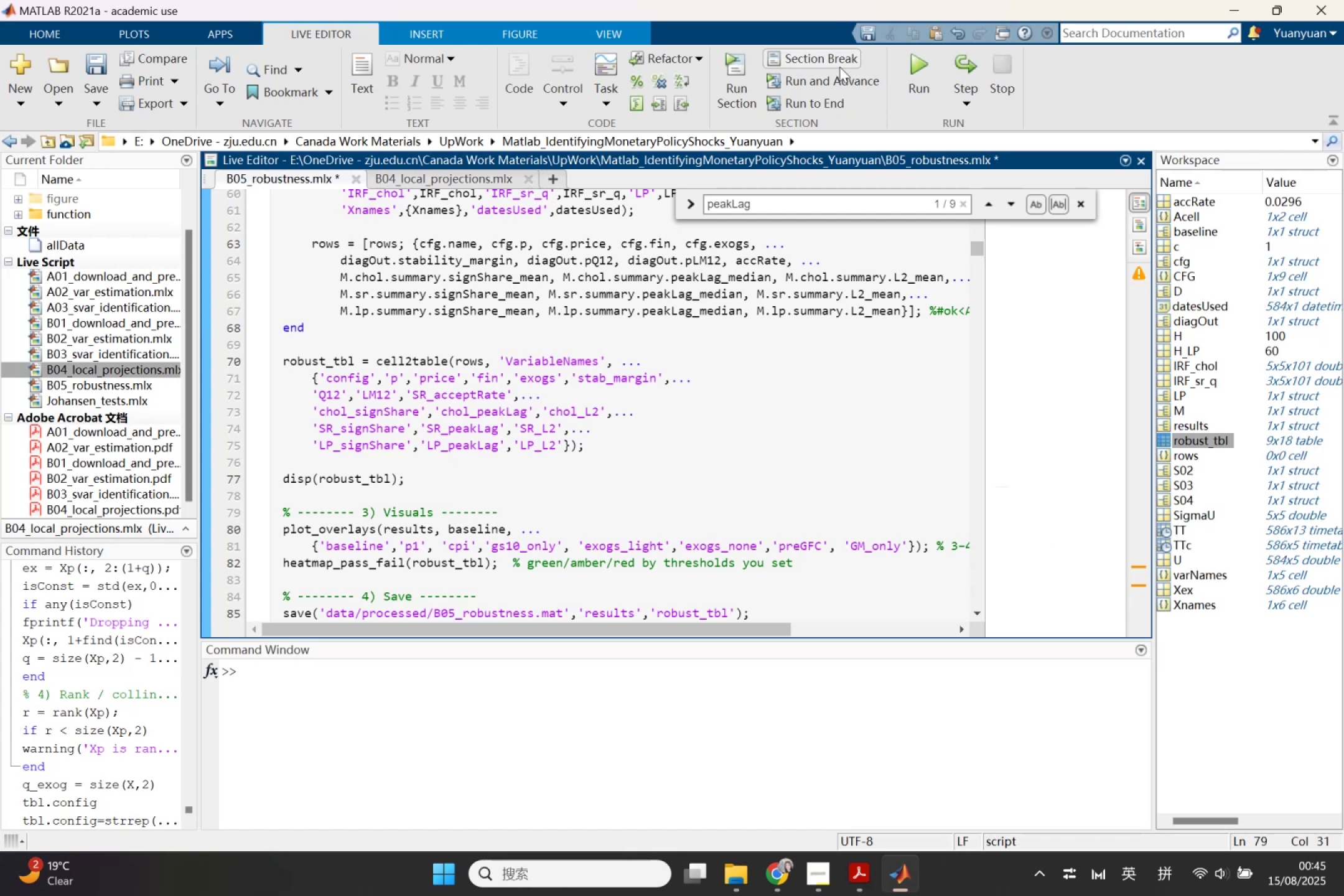 
left_click([839, 64])
 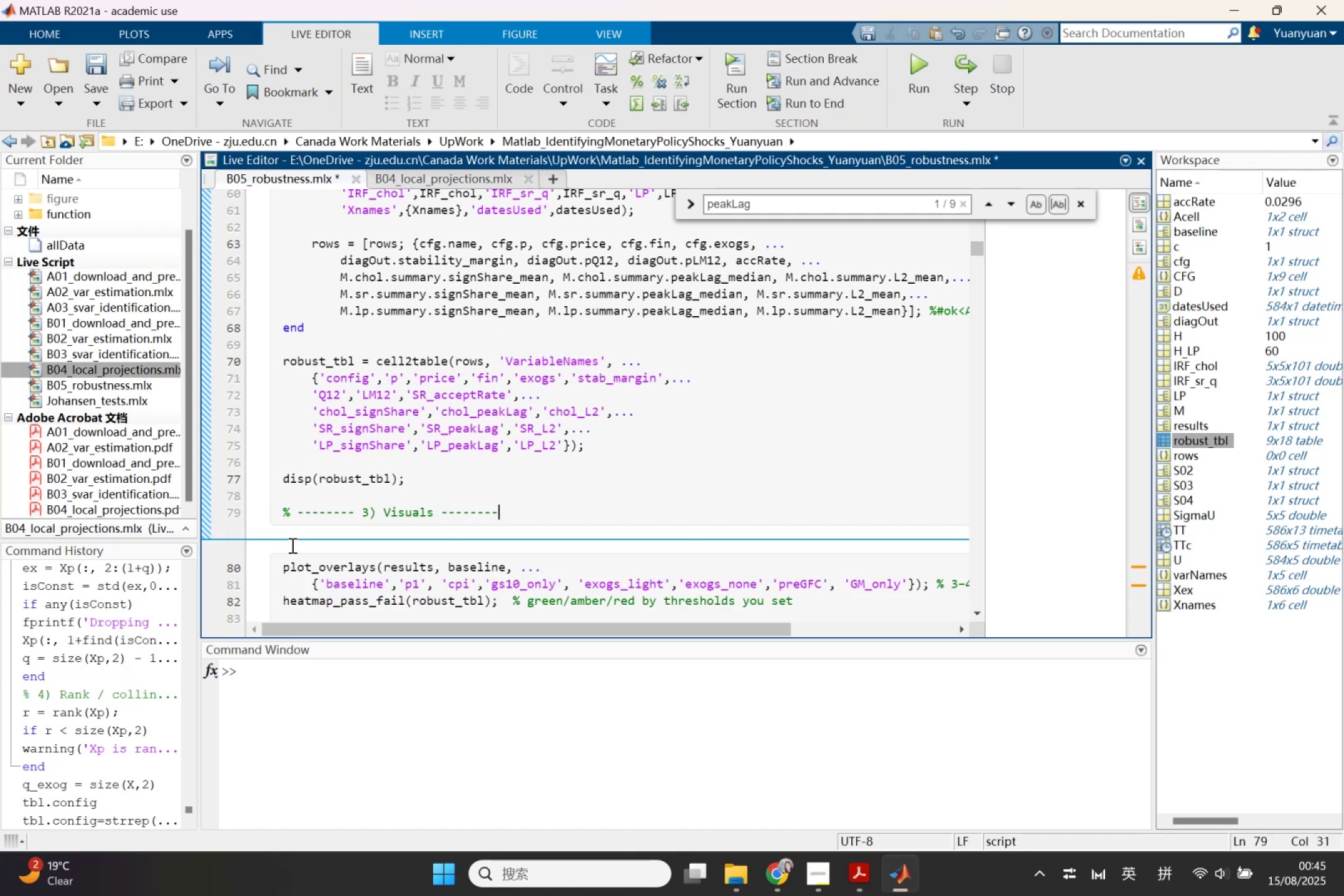 
left_click([272, 562])
 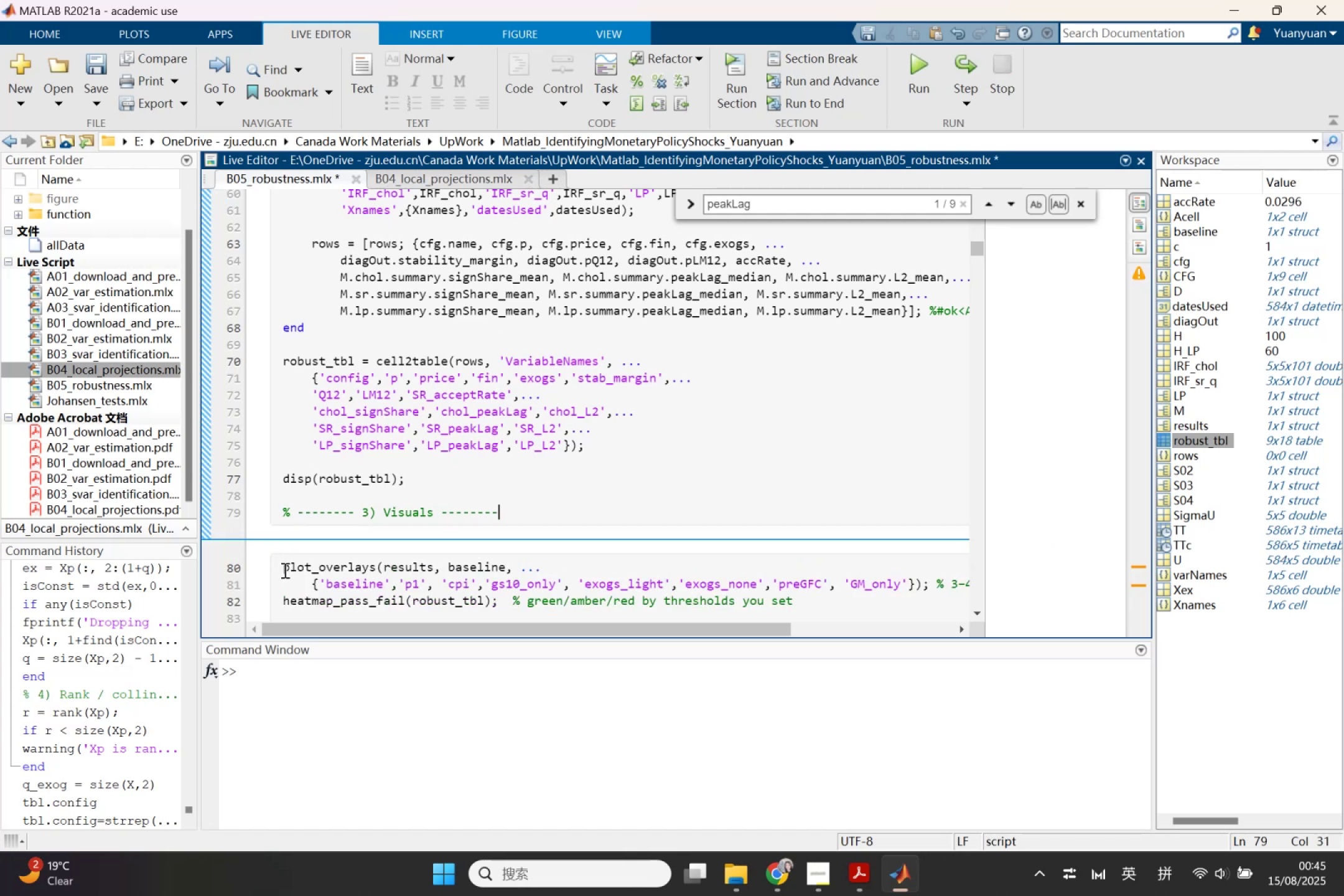 
left_click([284, 570])
 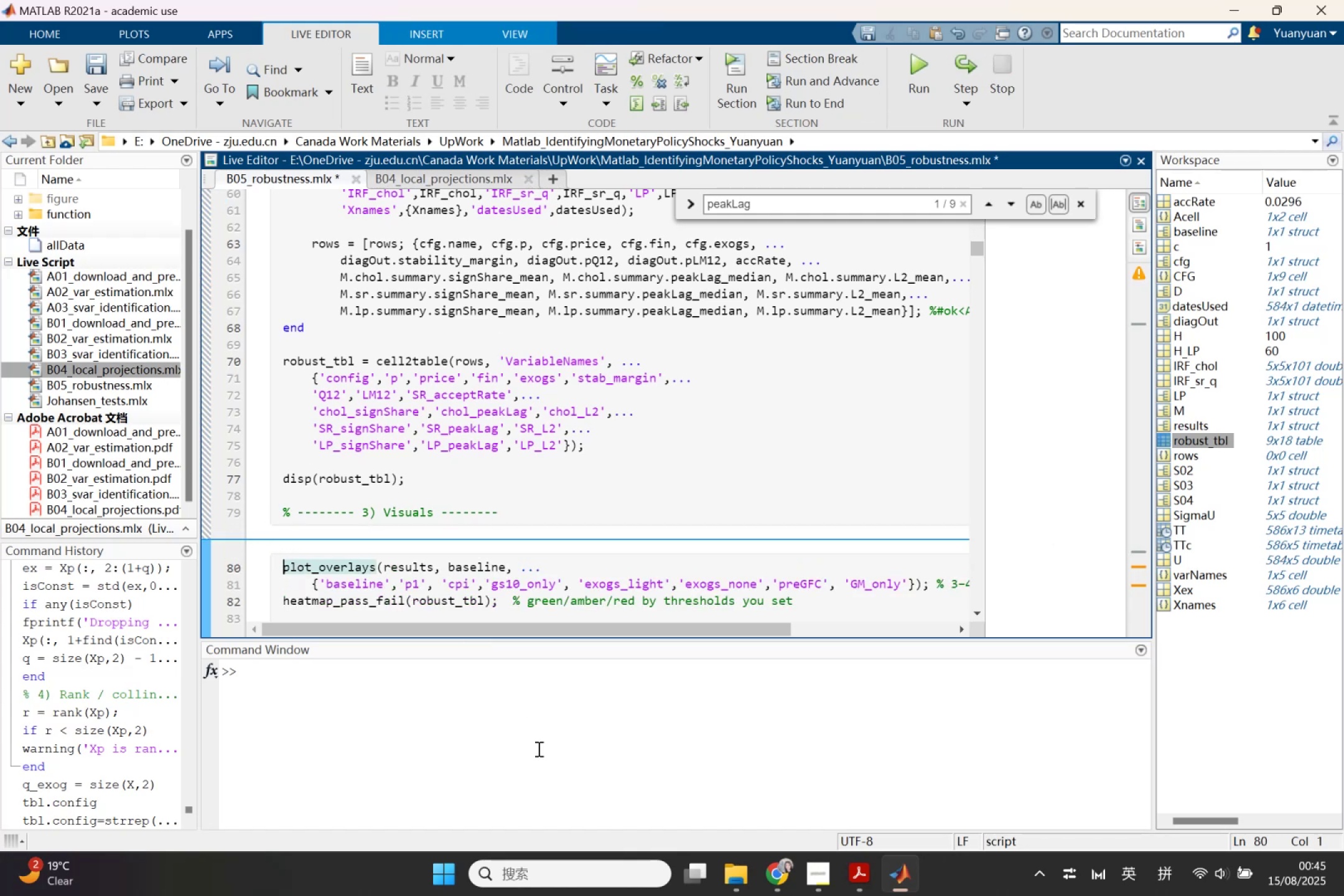 
key(Enter)
 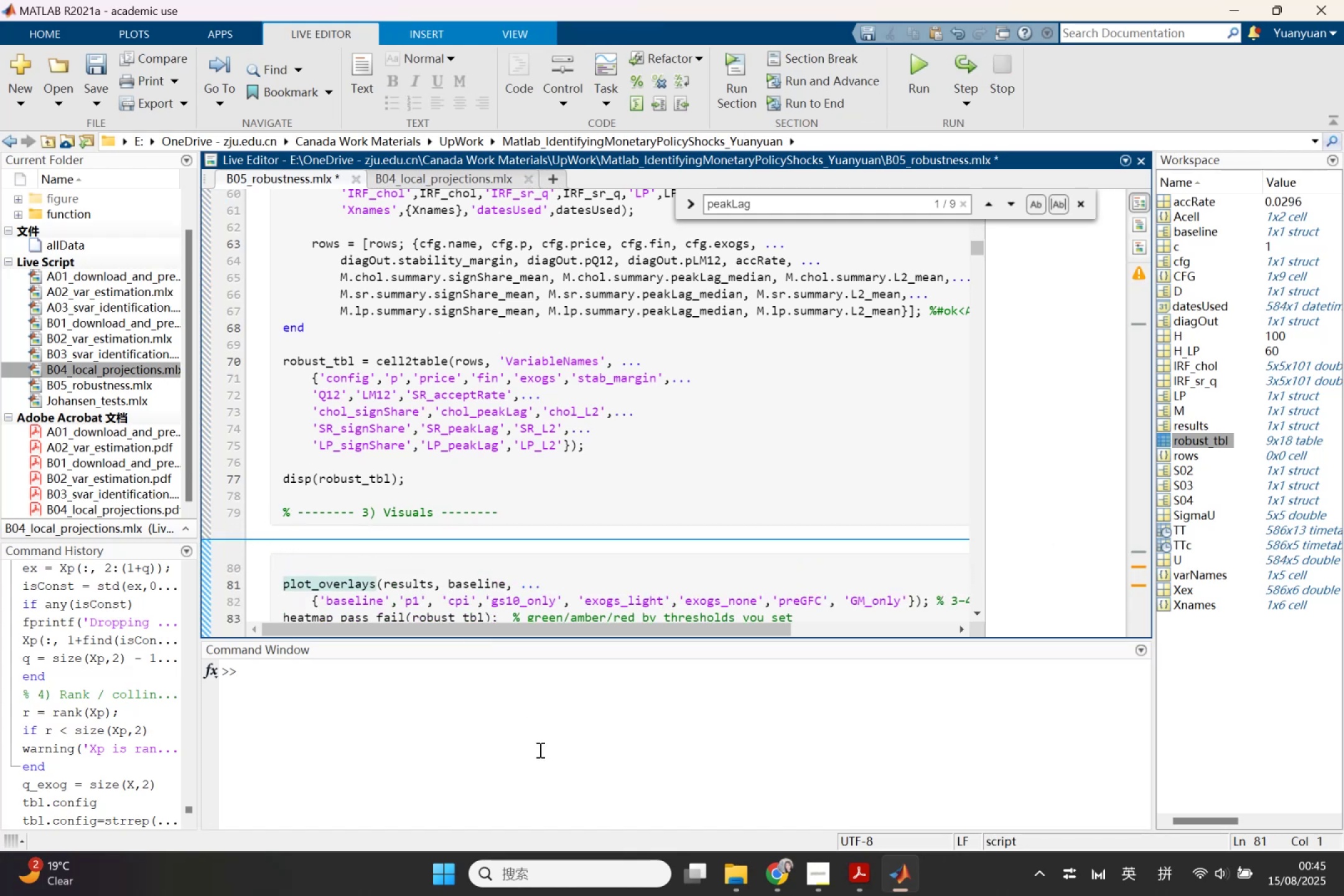 
key(ArrowUp)
 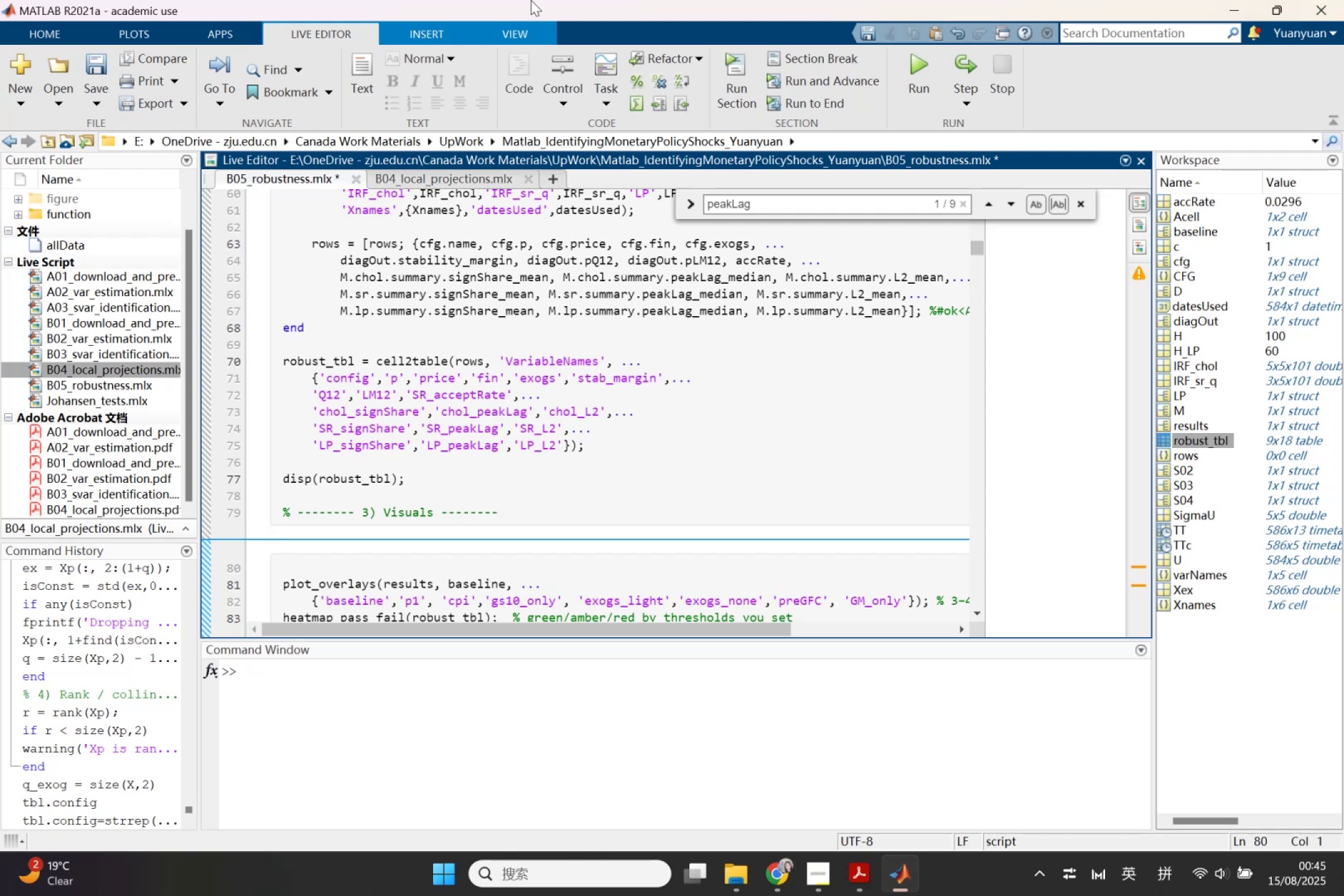 
left_click([357, 70])
 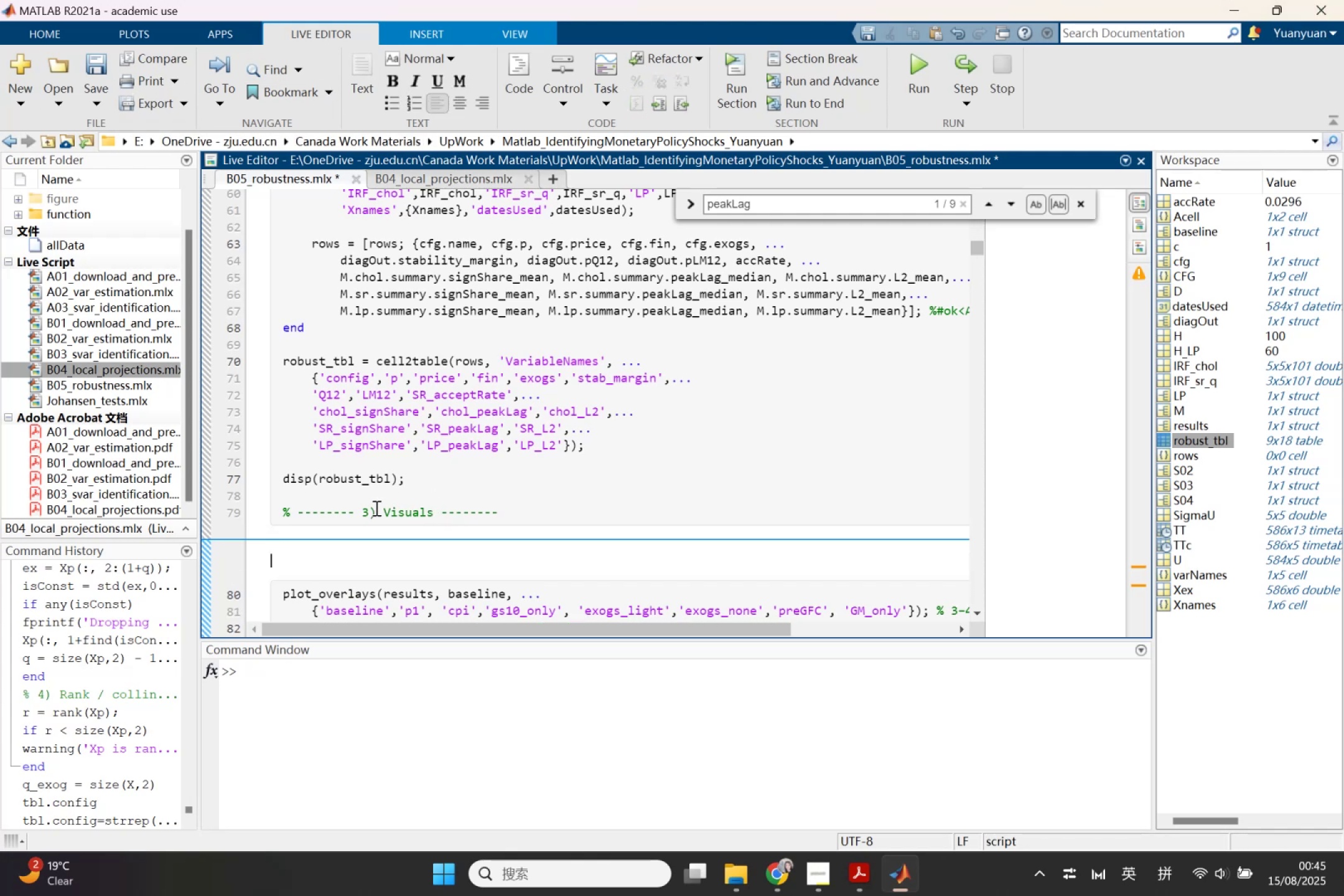 
left_click_drag(start_coordinate=[360, 513], to_coordinate=[436, 513])
 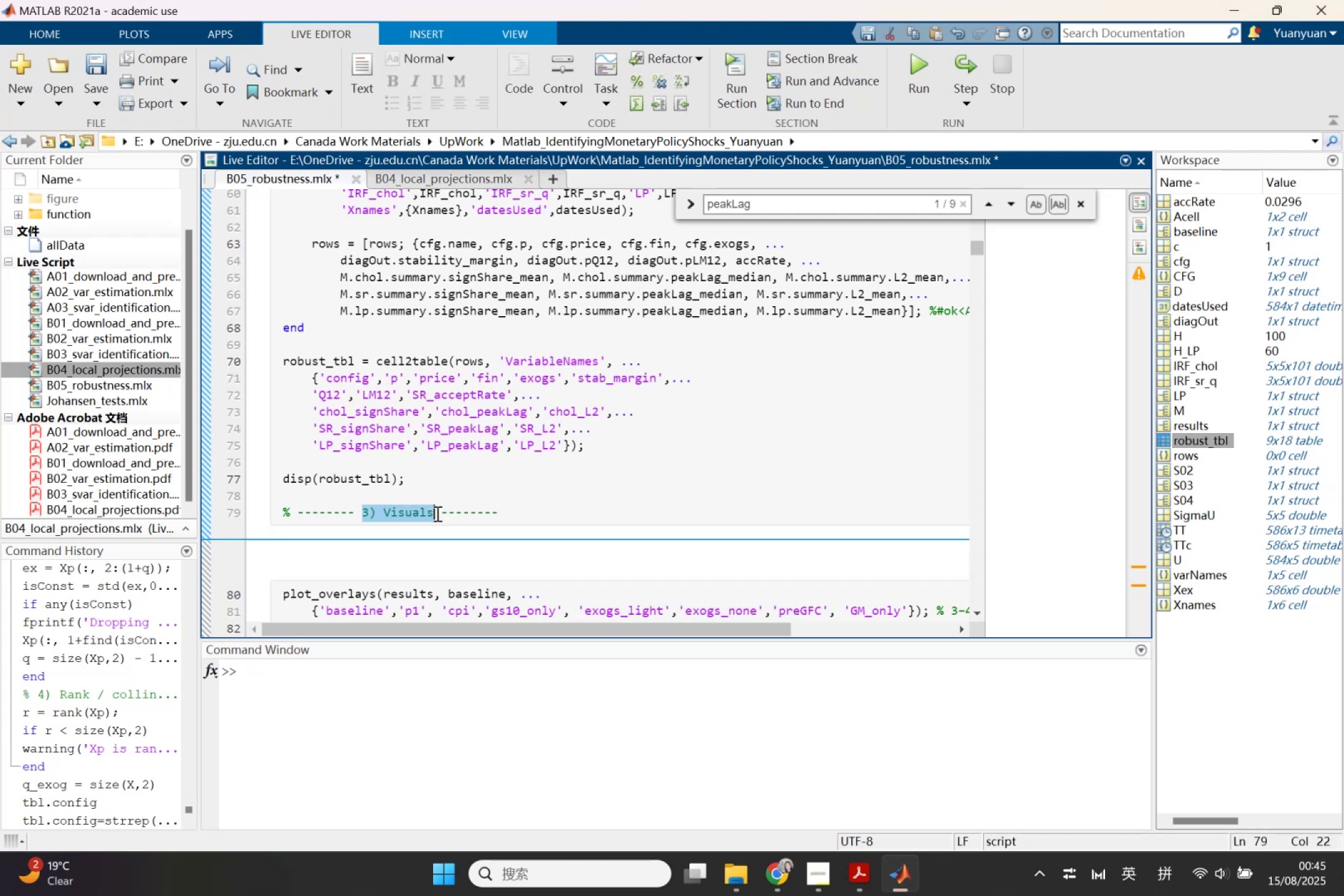 
key(Control+C)
 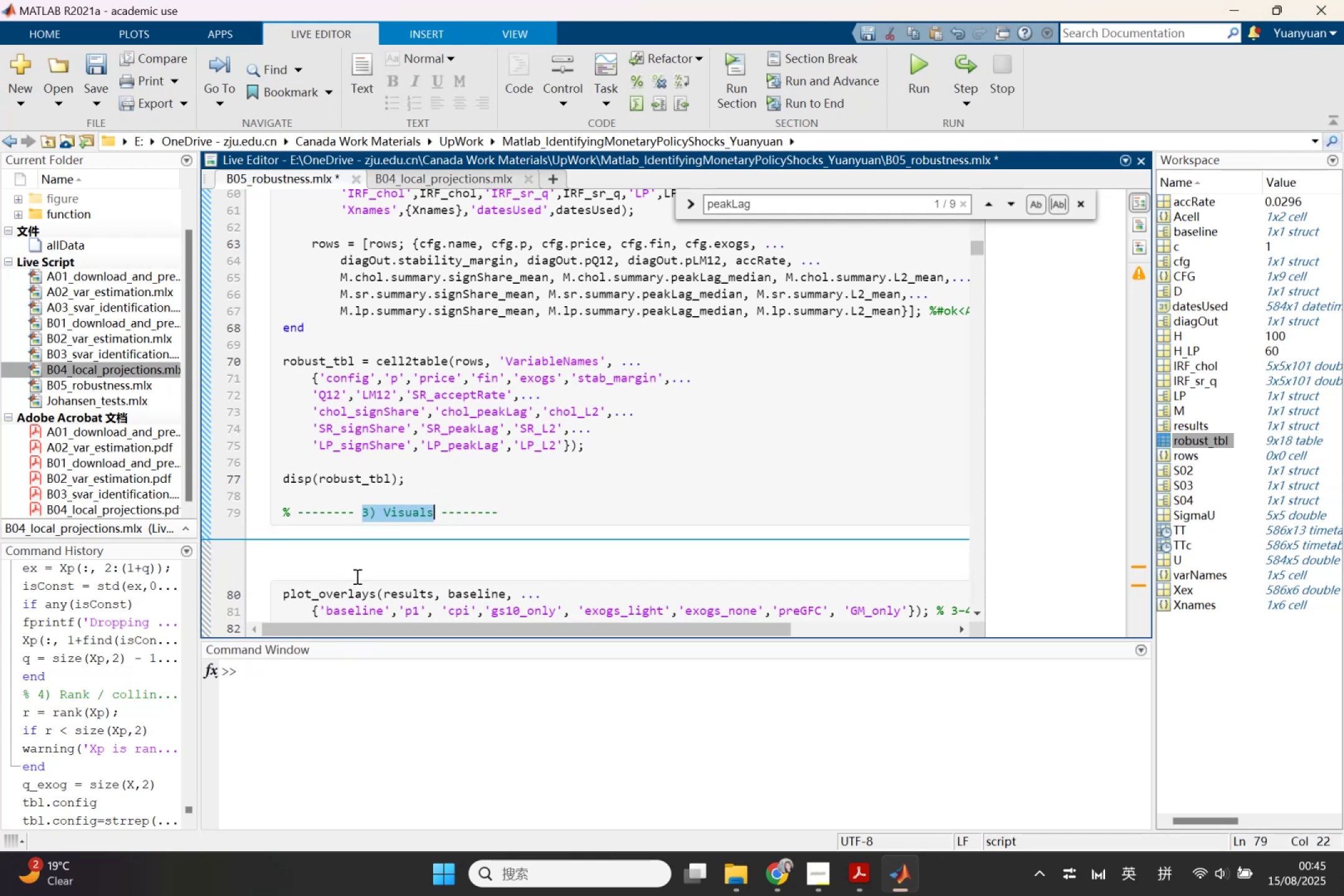 
left_click([357, 574])
 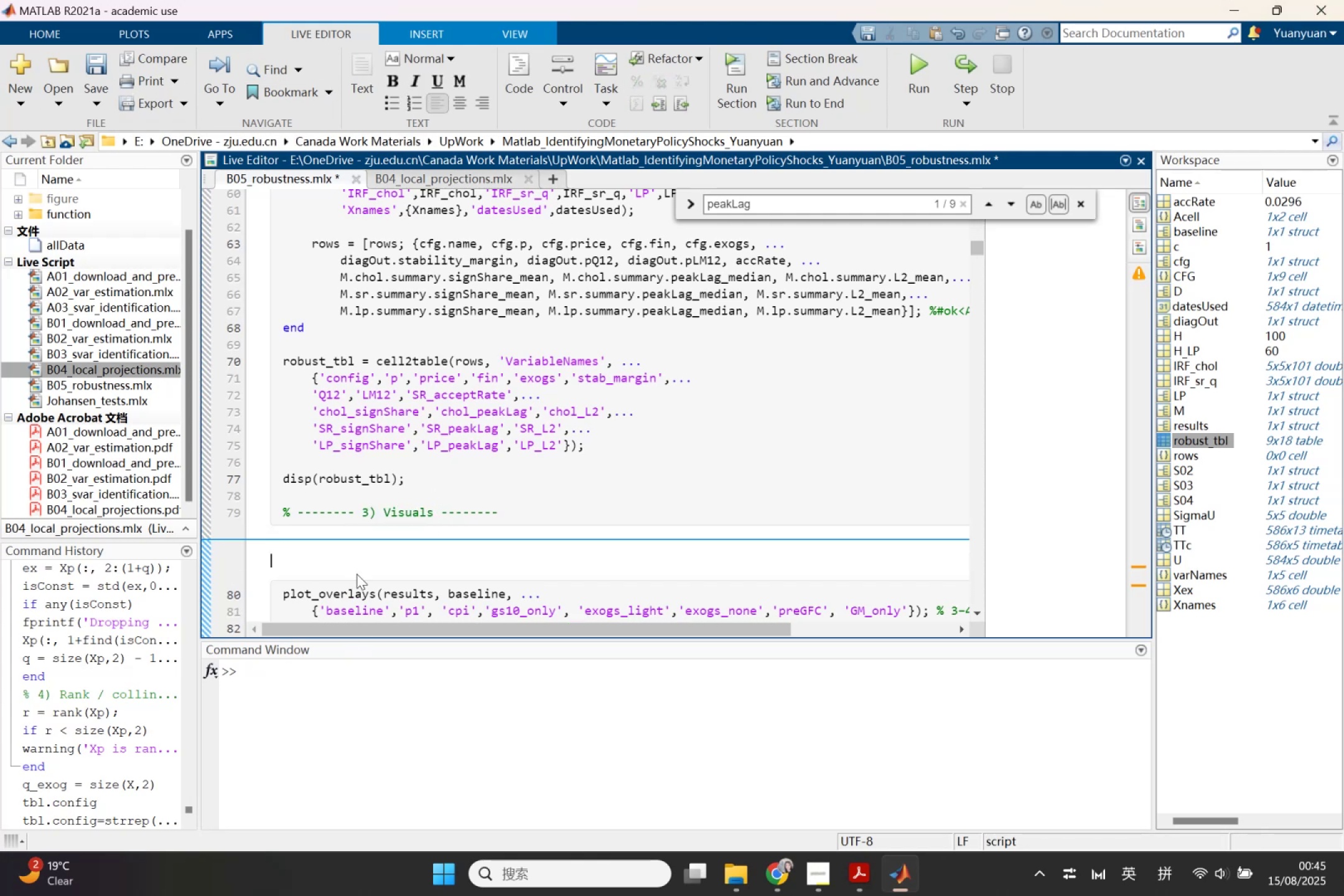 
key(Control+Shift+1)
 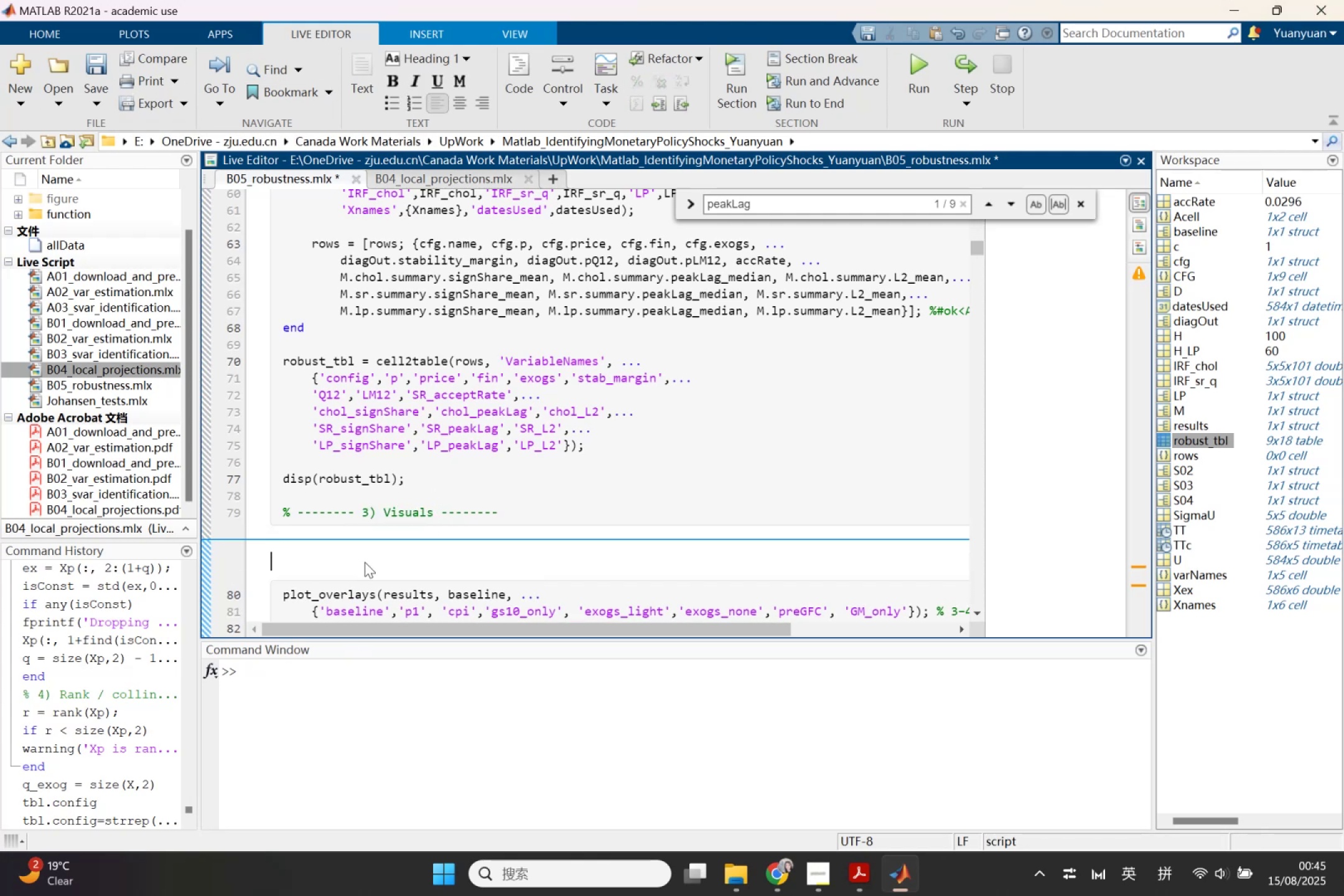 
key(Control+V)
 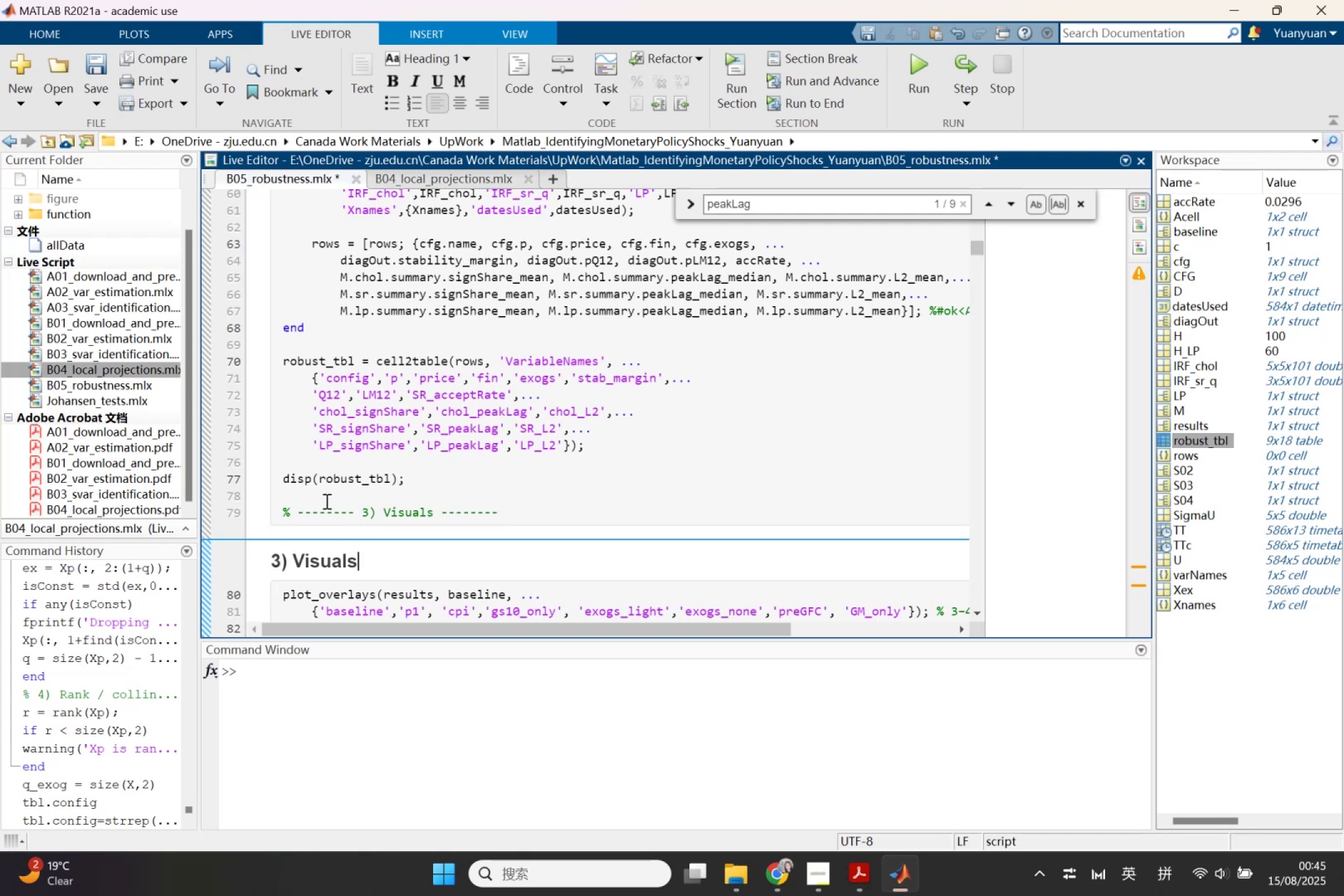 
left_click_drag(start_coordinate=[285, 513], to_coordinate=[510, 511])
 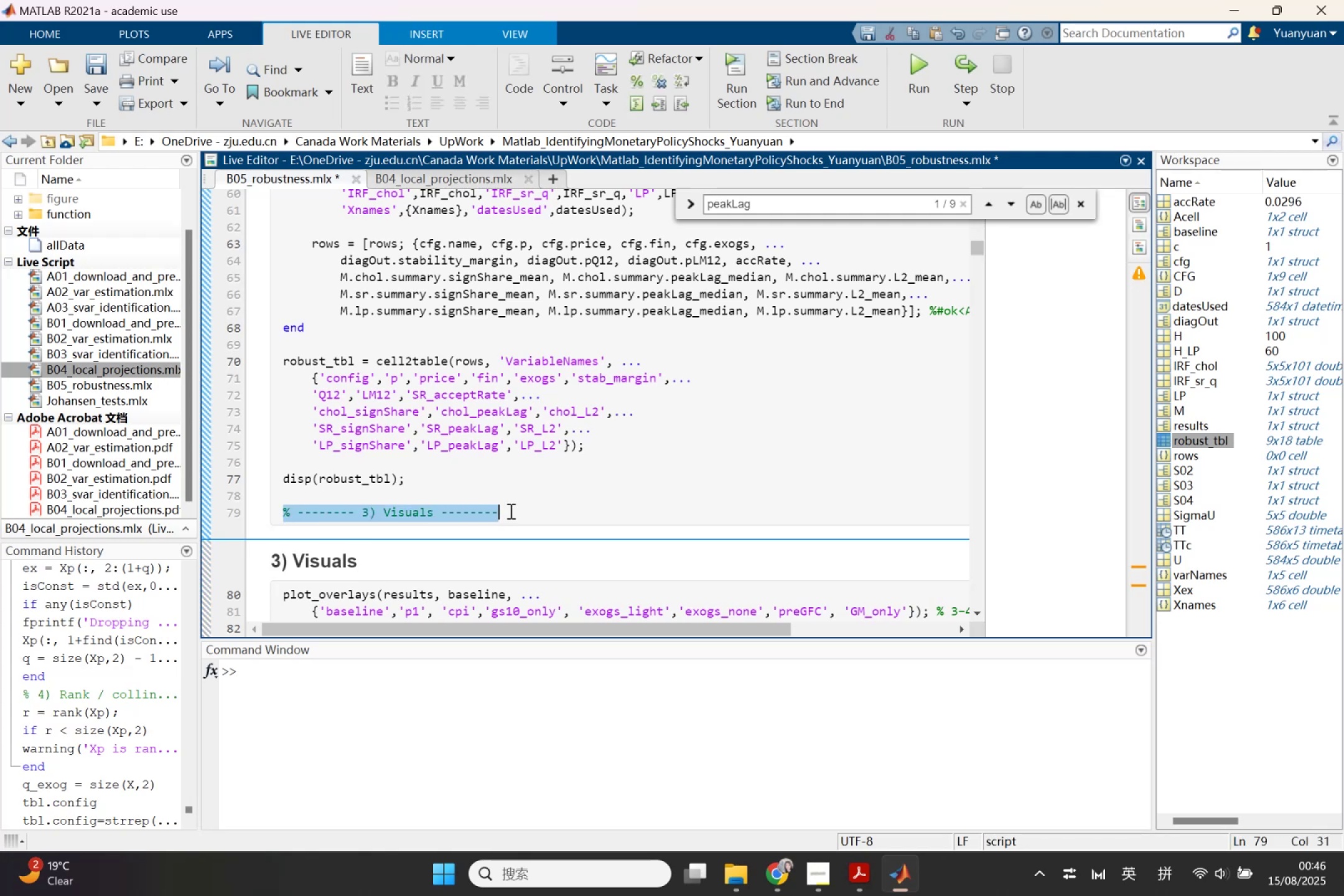 
key(Backspace)
 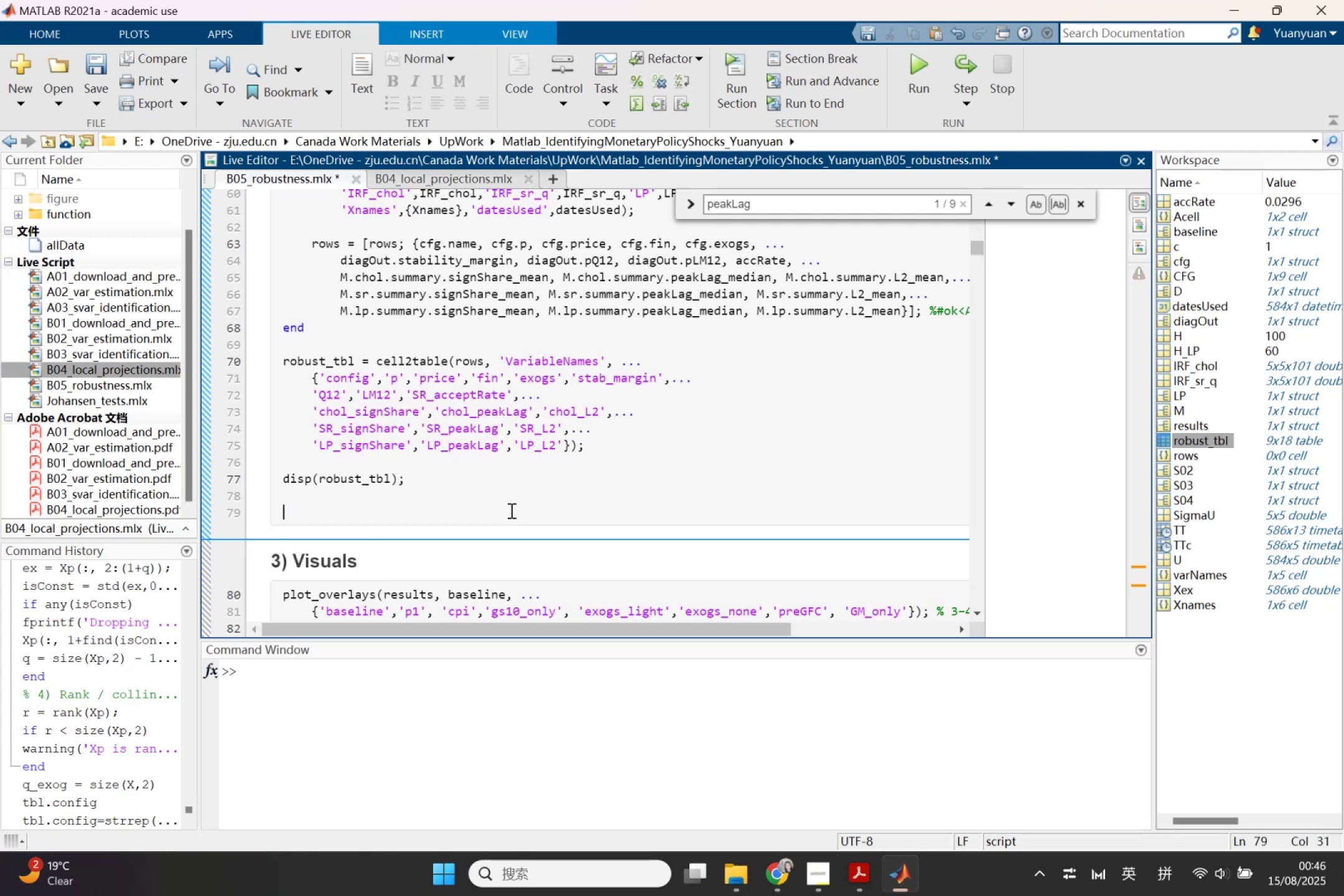 
key(Backspace)
 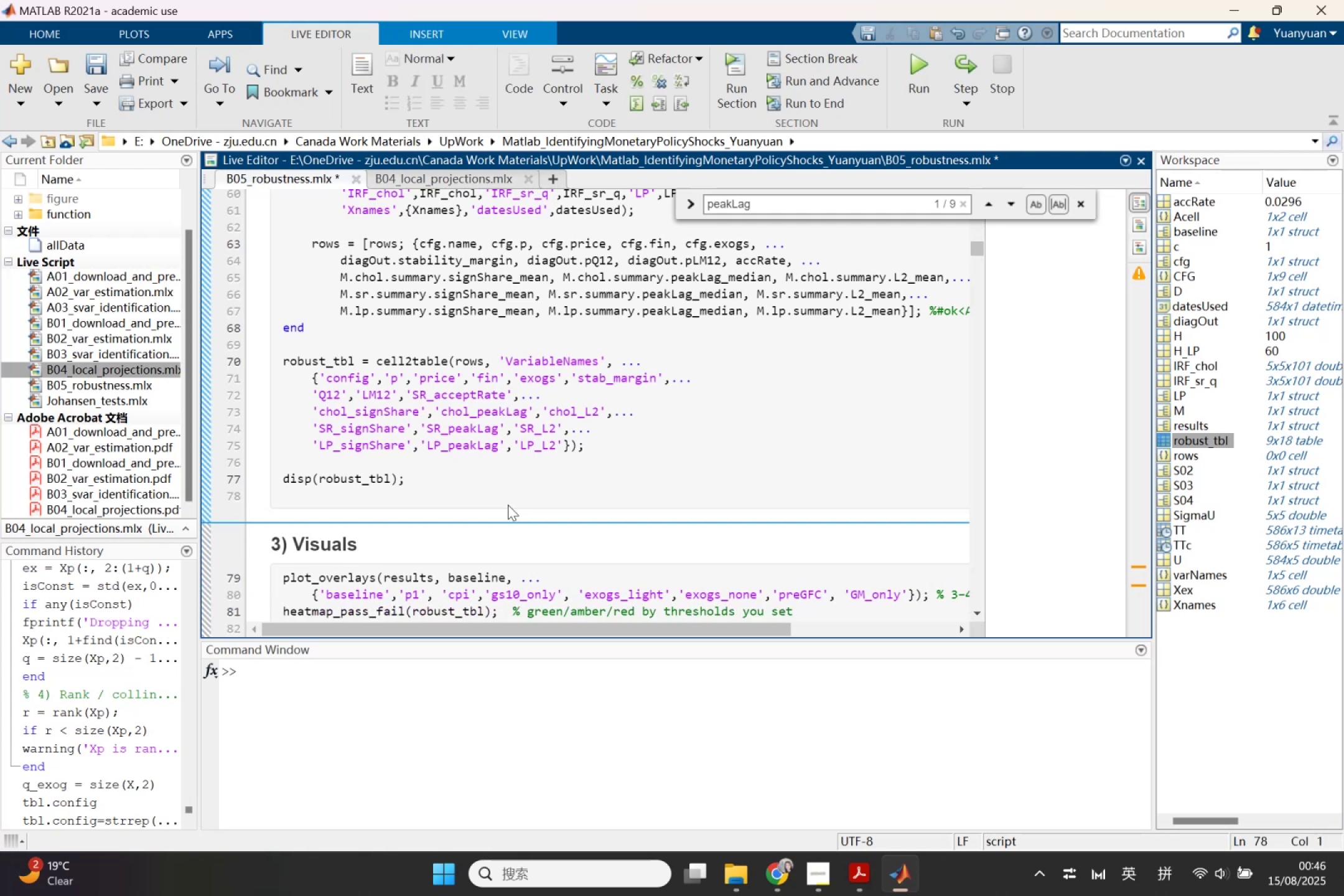 
scroll: coordinate [508, 505], scroll_direction: down, amount: 2.0
 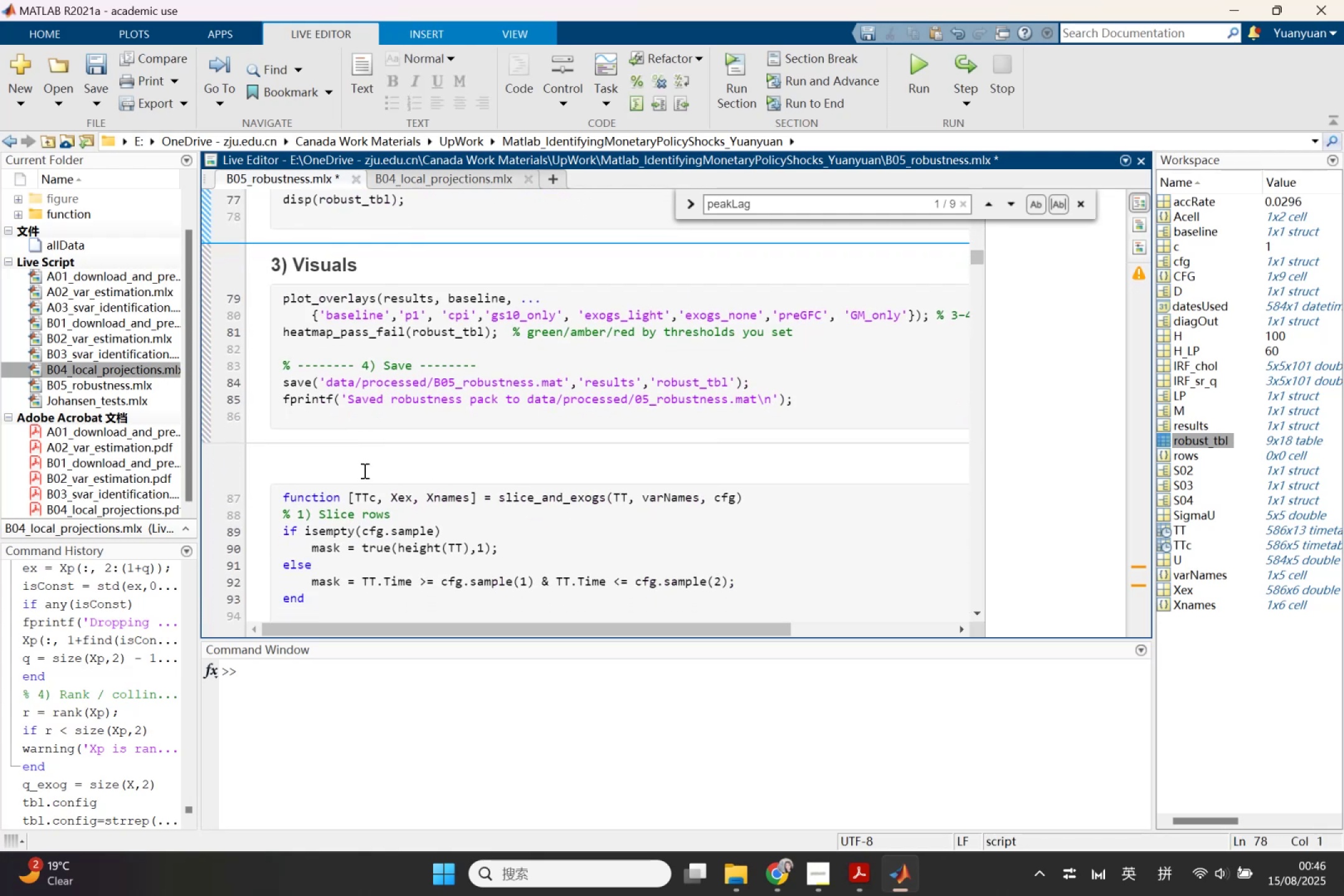 
left_click([354, 470])
 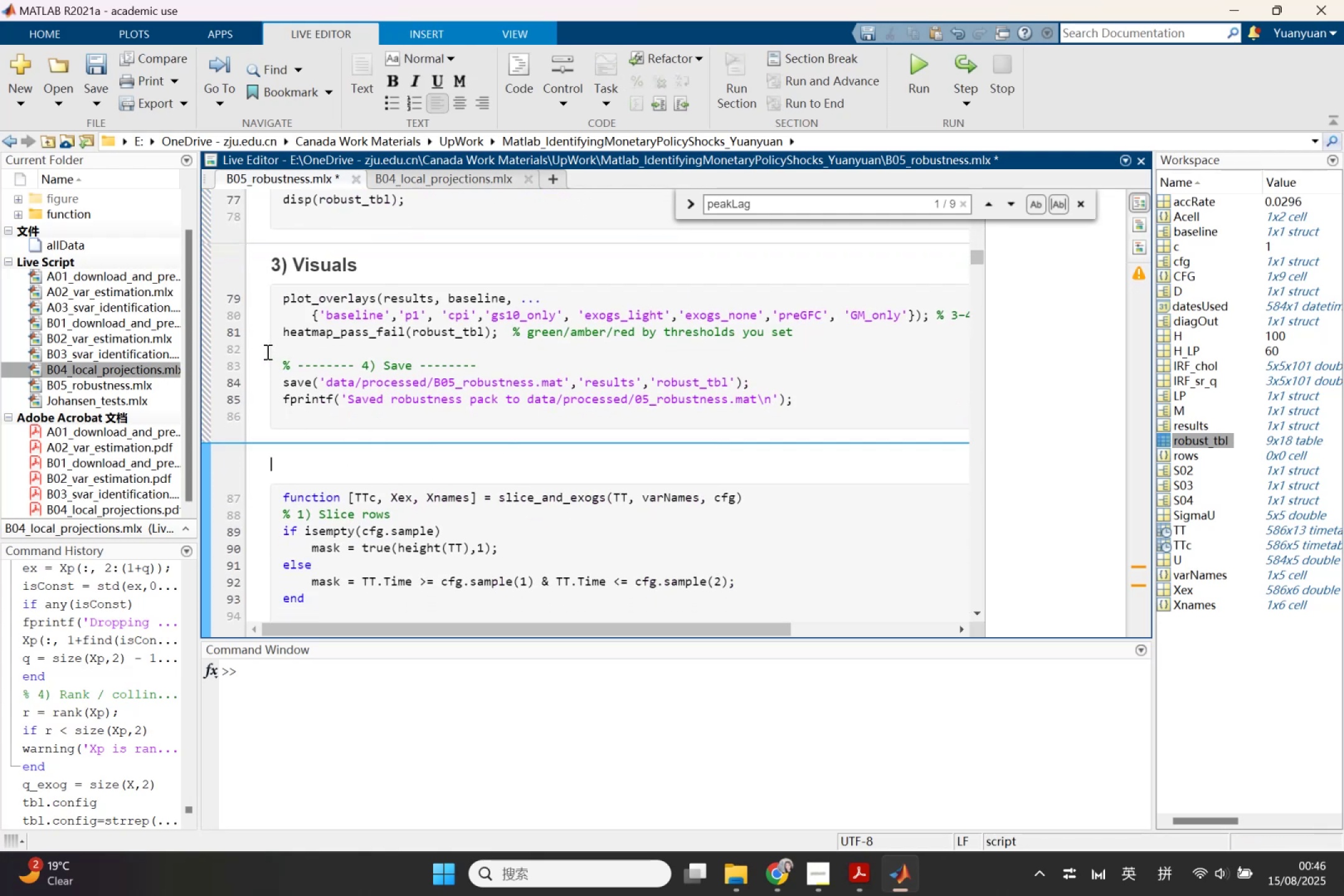 
left_click_drag(start_coordinate=[273, 368], to_coordinate=[356, 370])
 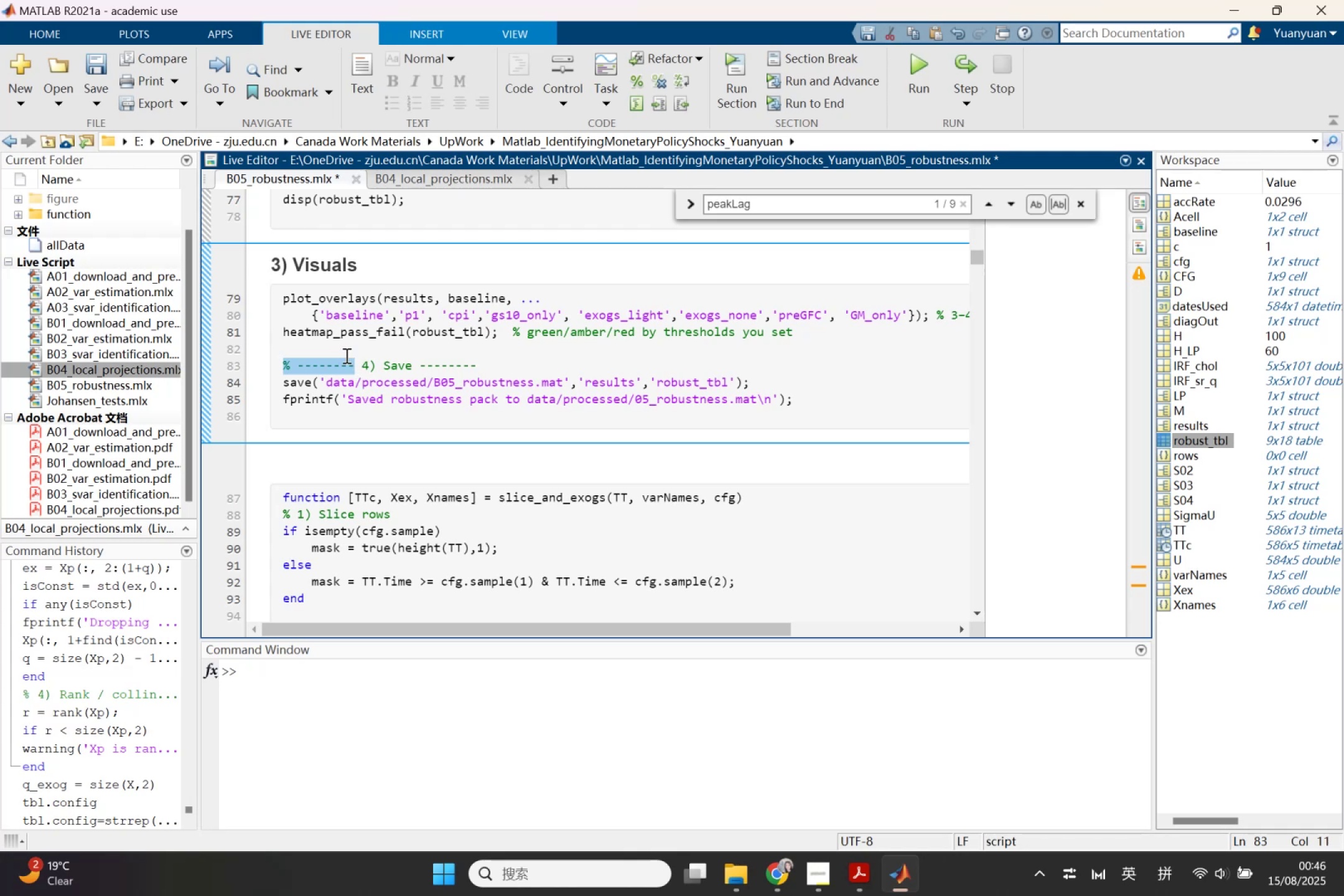 
left_click([345, 355])
 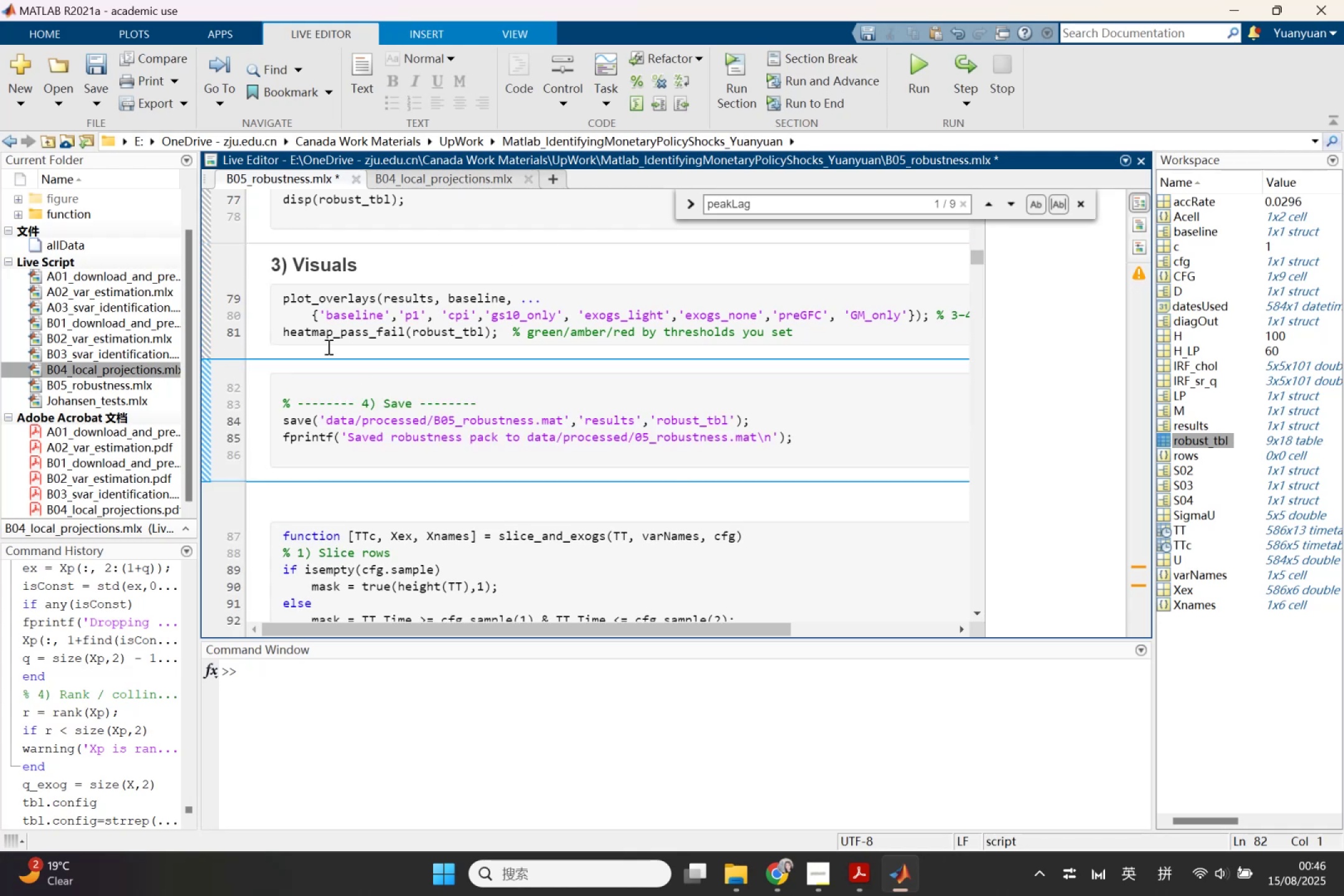 
left_click([362, 68])
 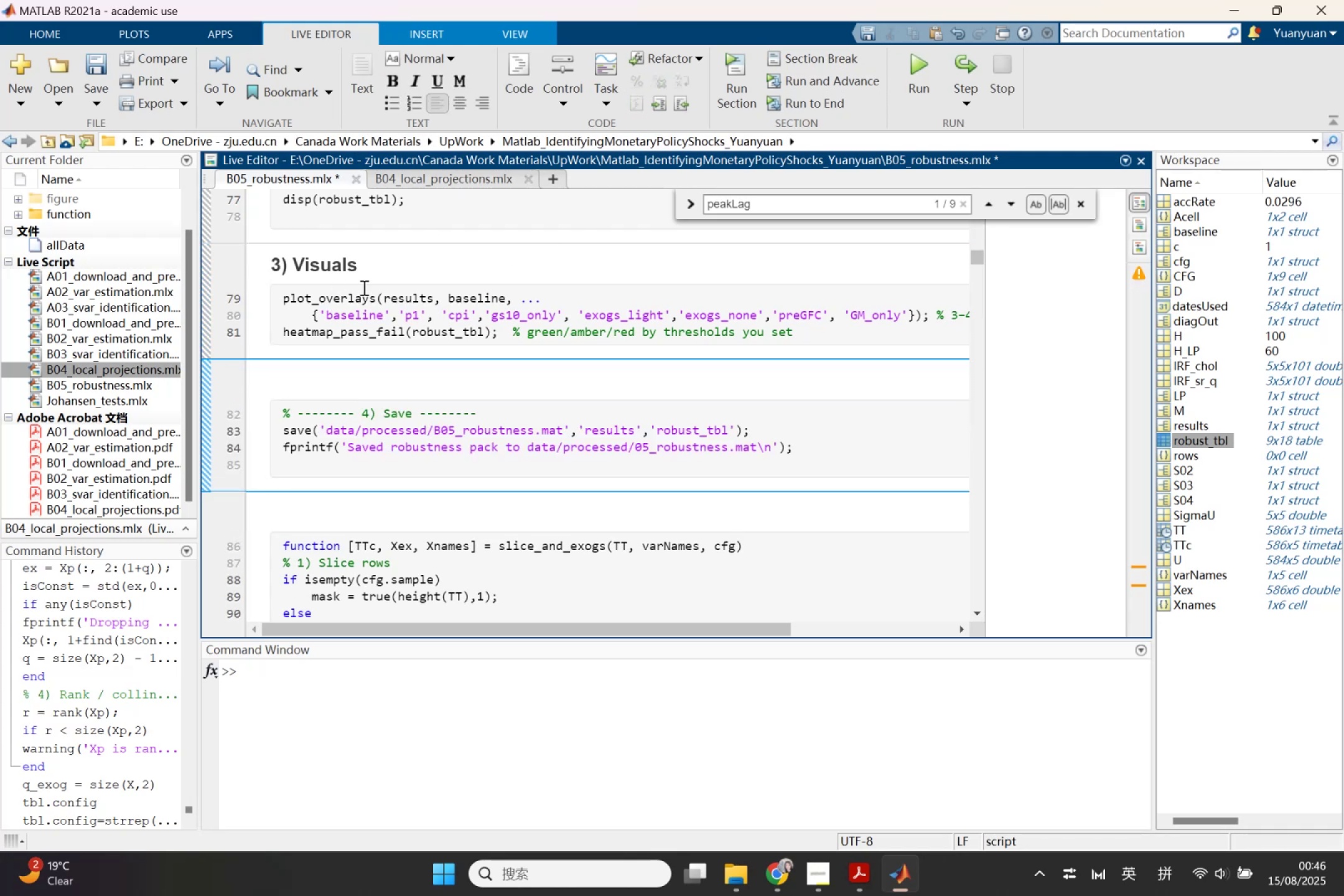 
key(Control+Shift+1)
 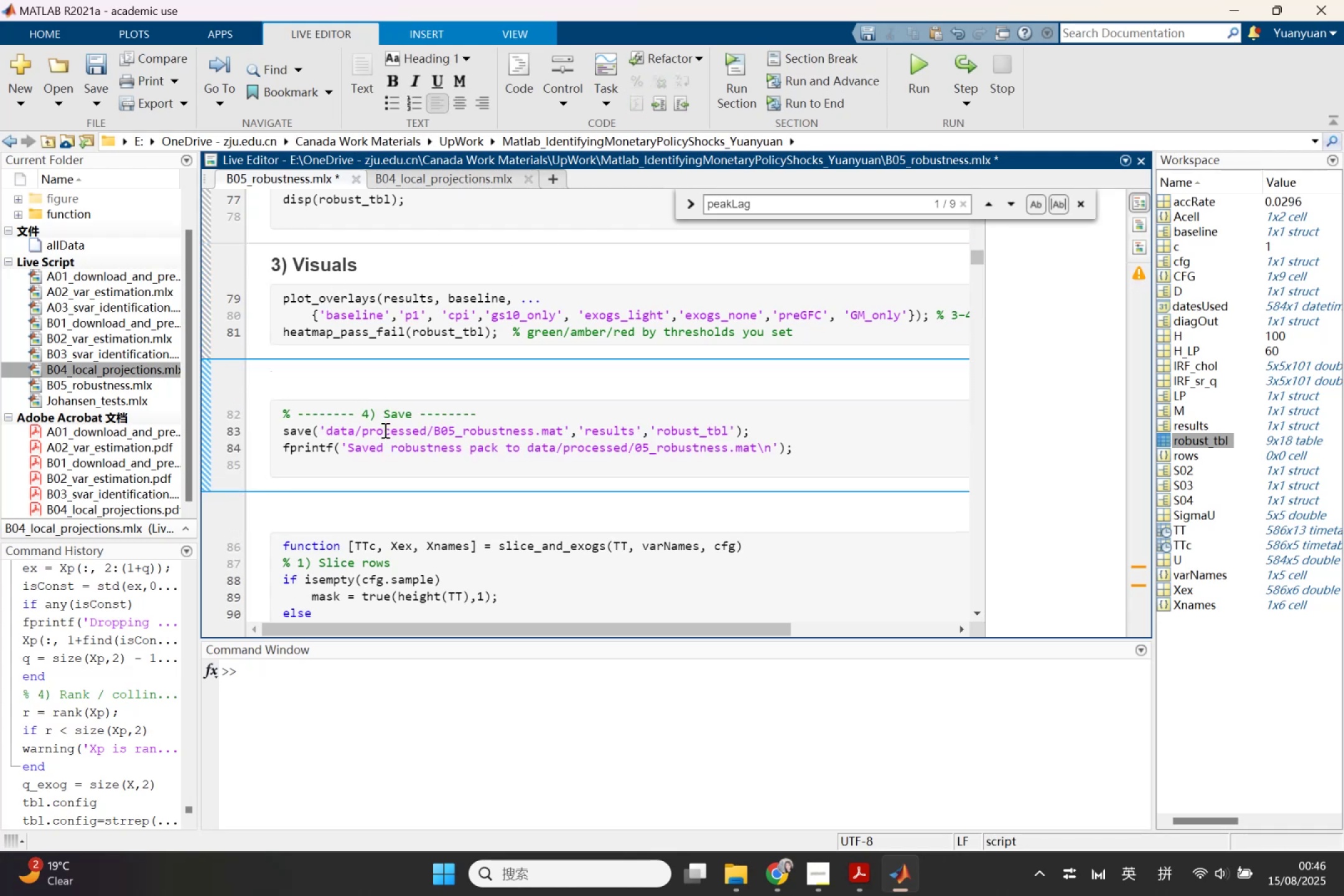 
left_click_drag(start_coordinate=[365, 416], to_coordinate=[413, 414])
 